 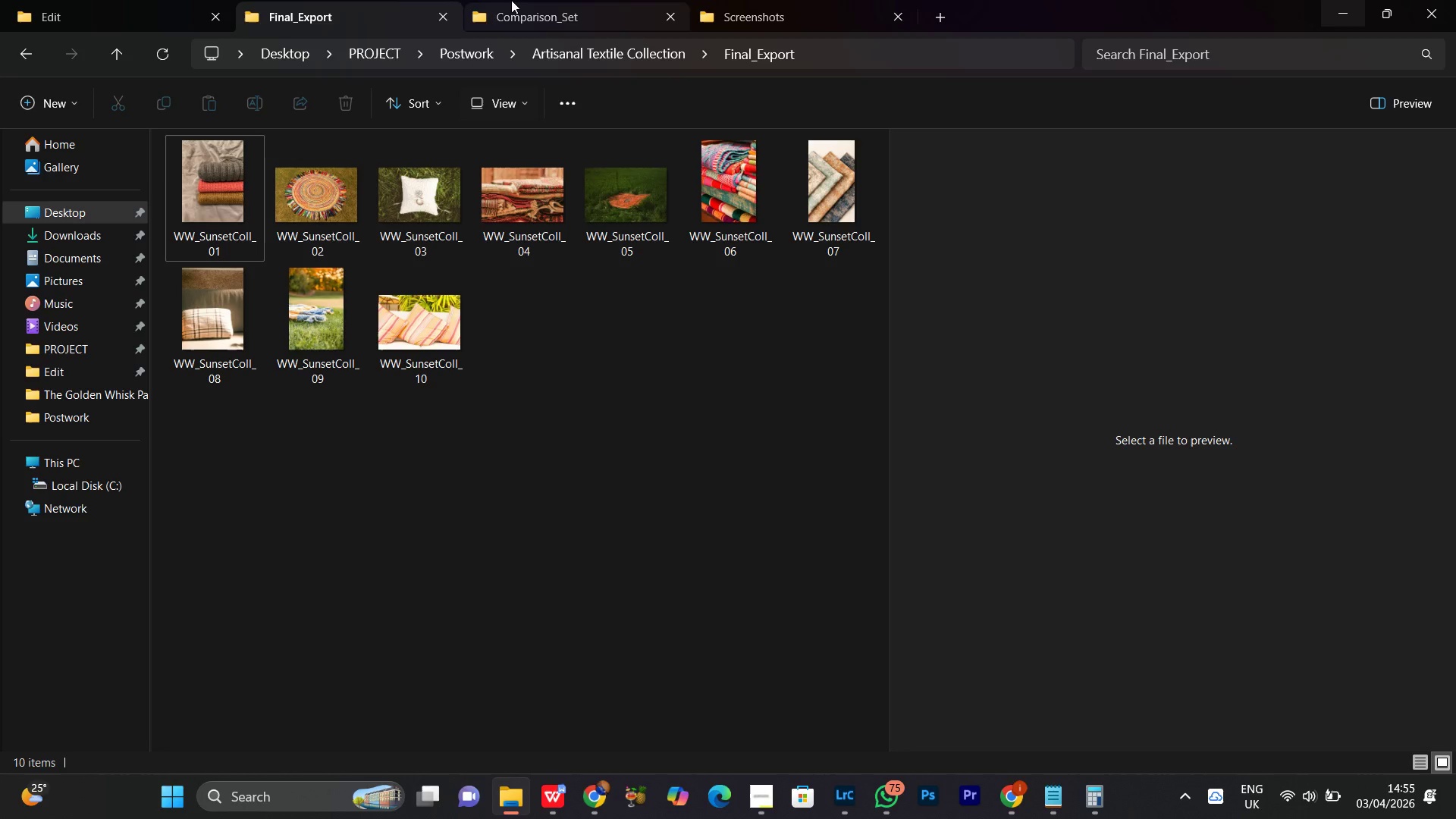 
left_click([528, 15])
 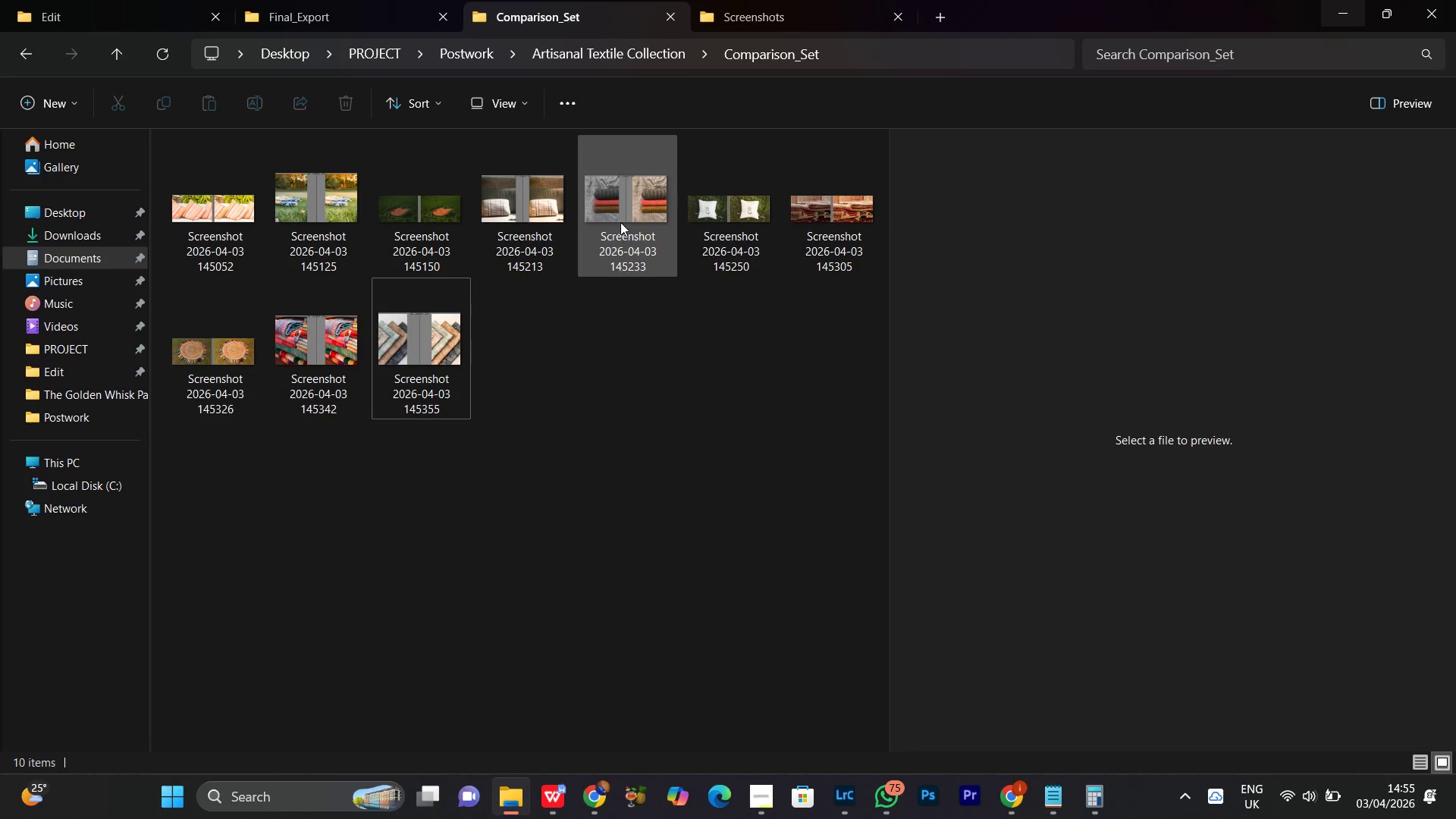 
left_click([620, 222])
 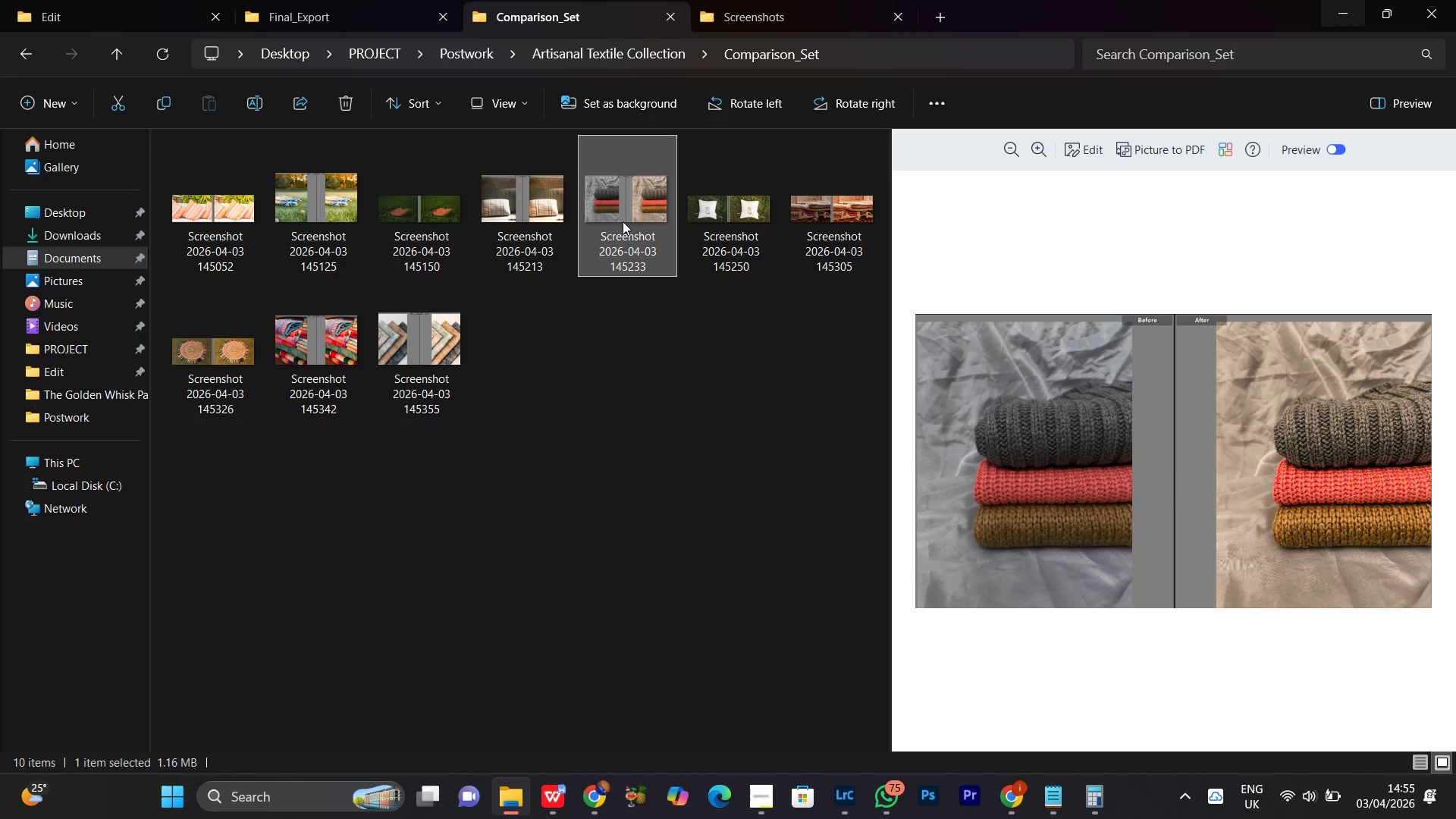 
right_click([623, 221])
 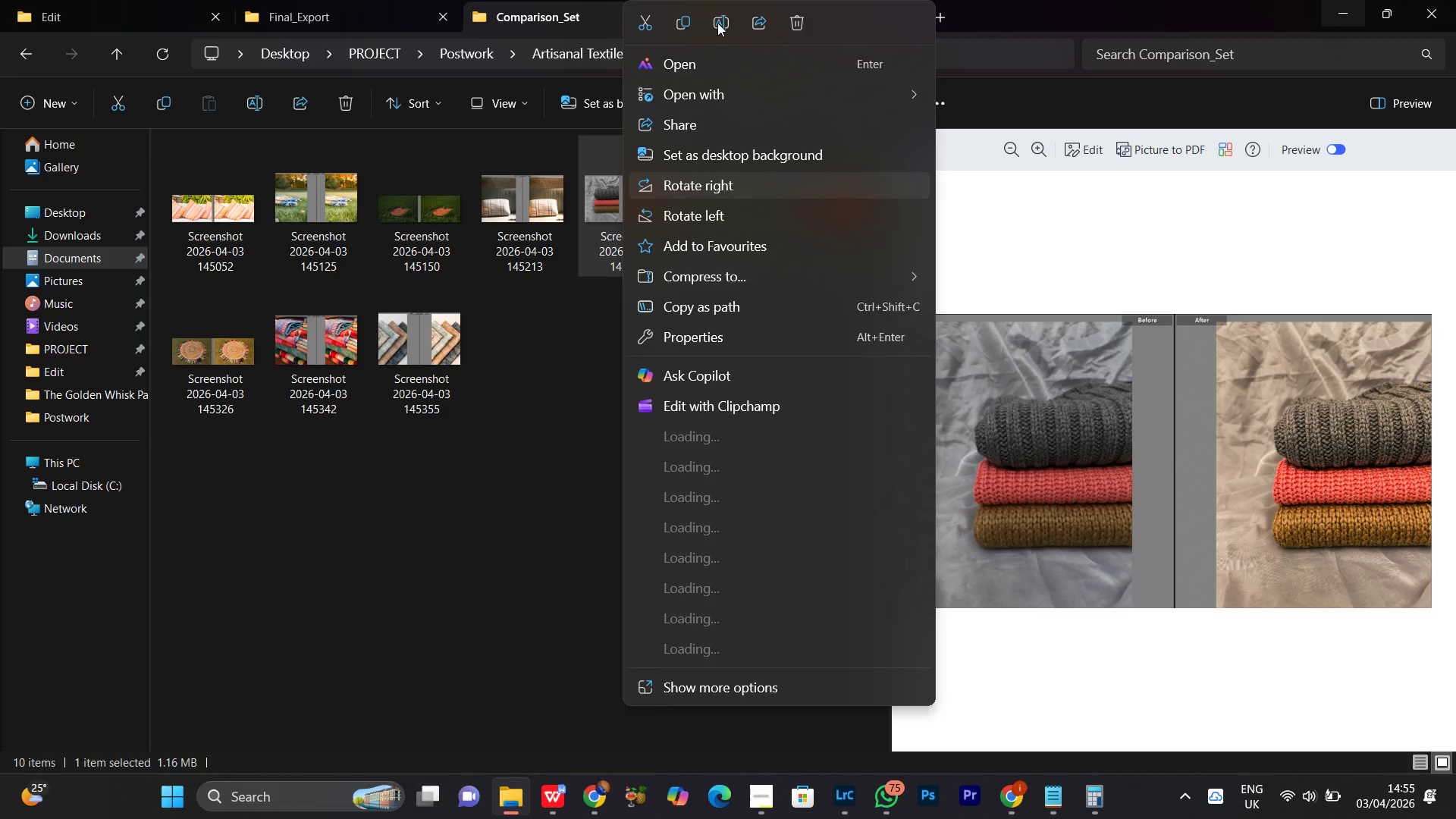 
left_click([717, 23])
 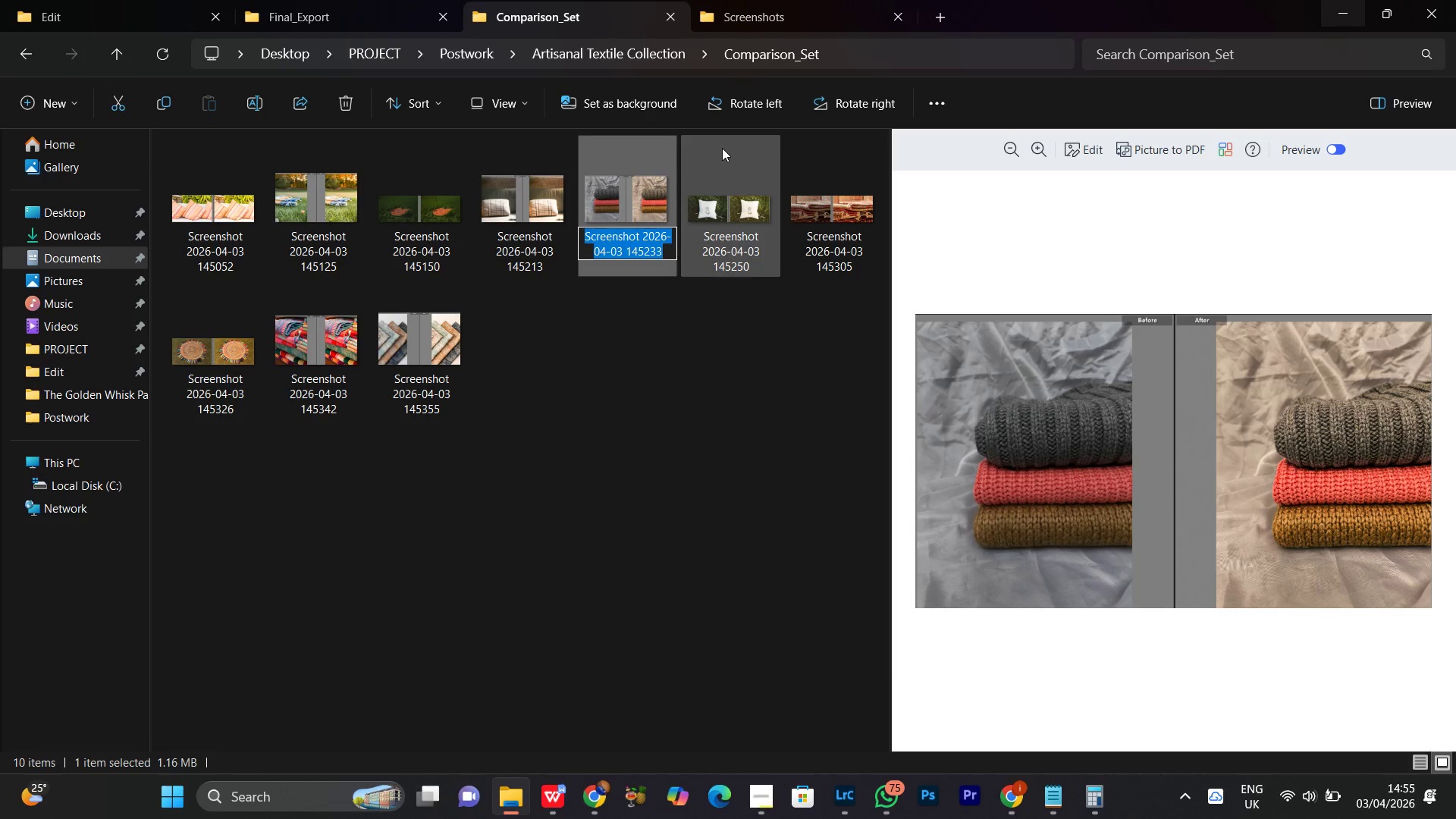 
key(Control+V)
 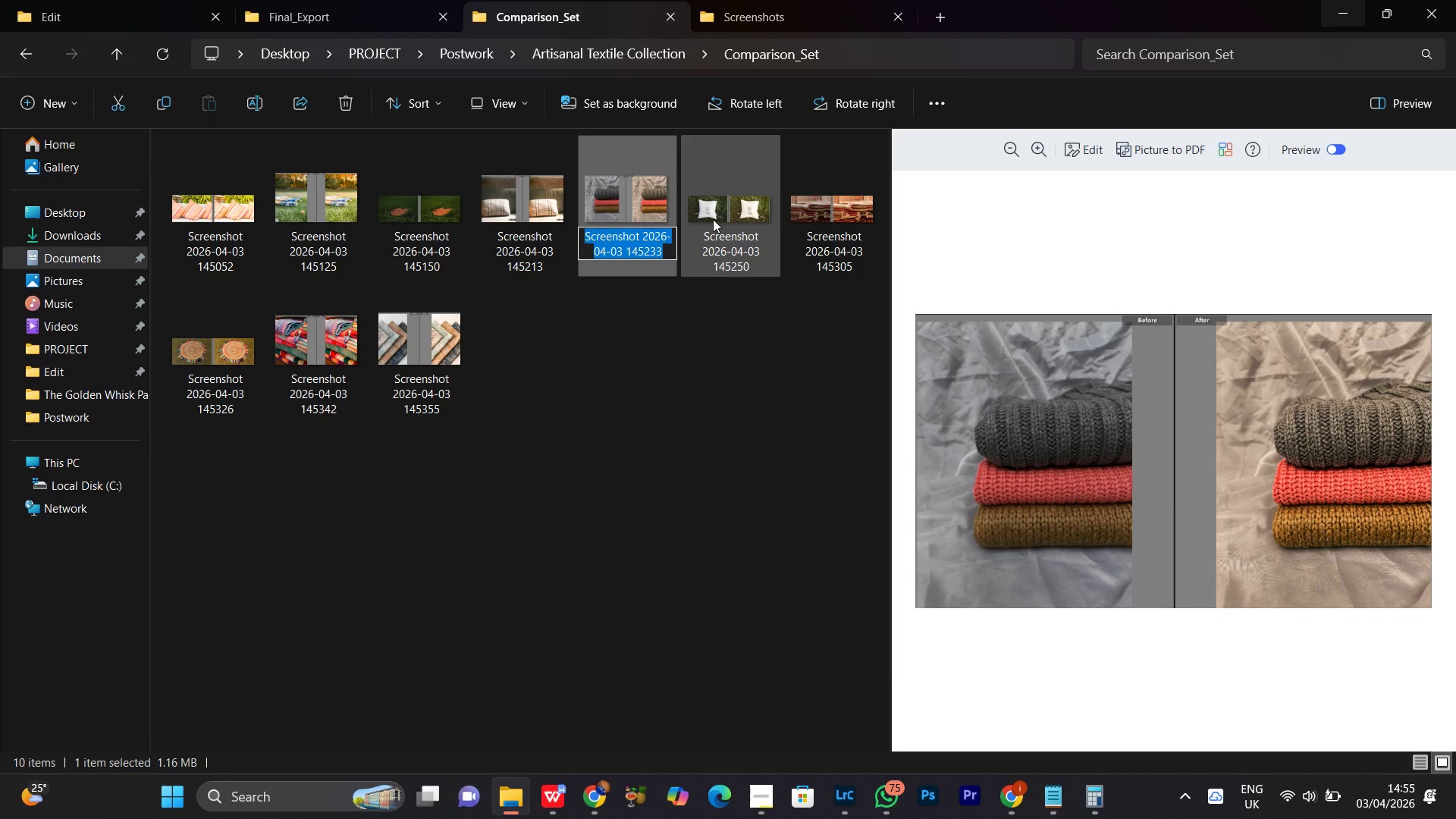 
key(Meta+V)
 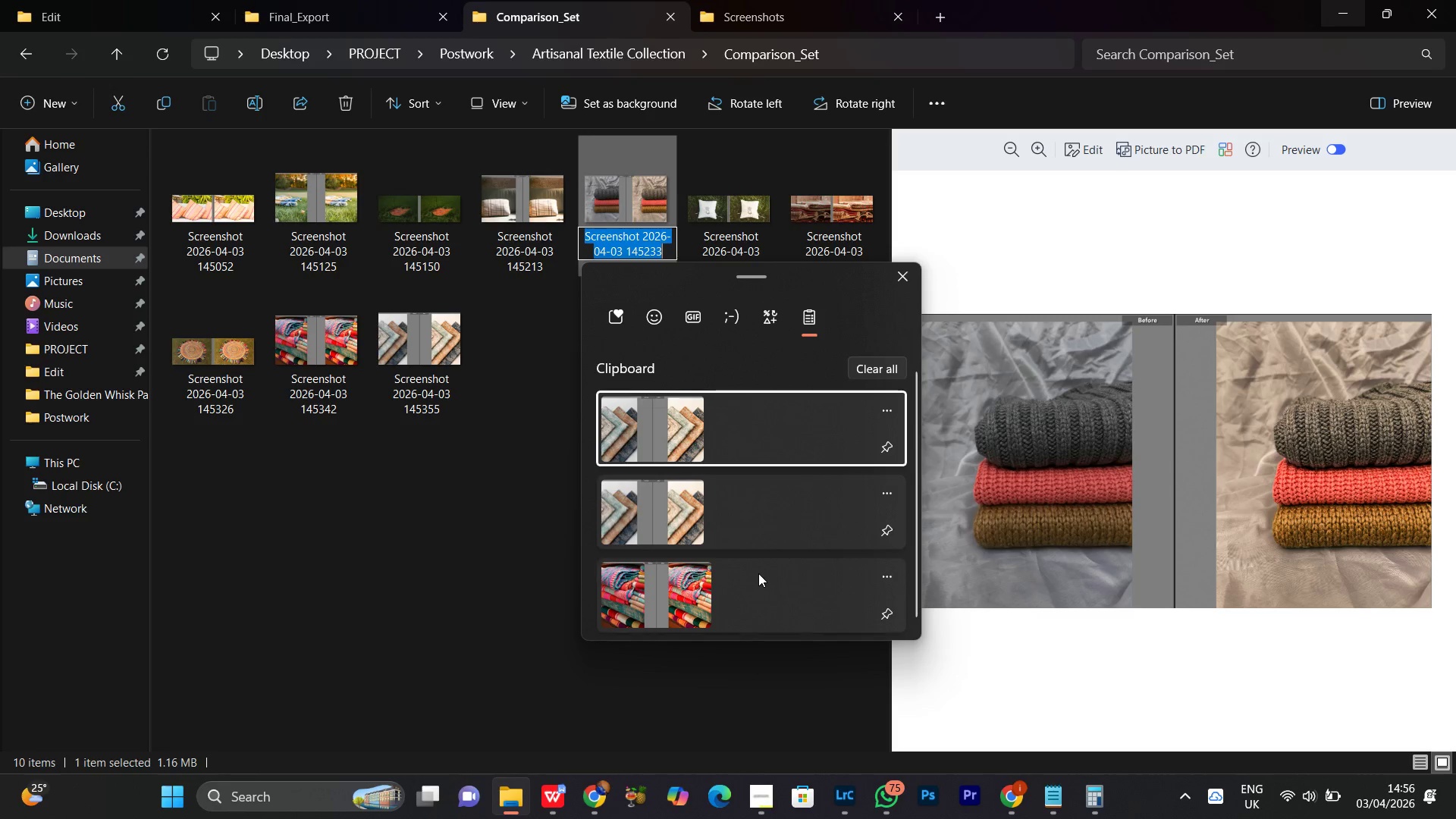 
scroll: coordinate [733, 541], scroll_direction: down, amount: 1.0
 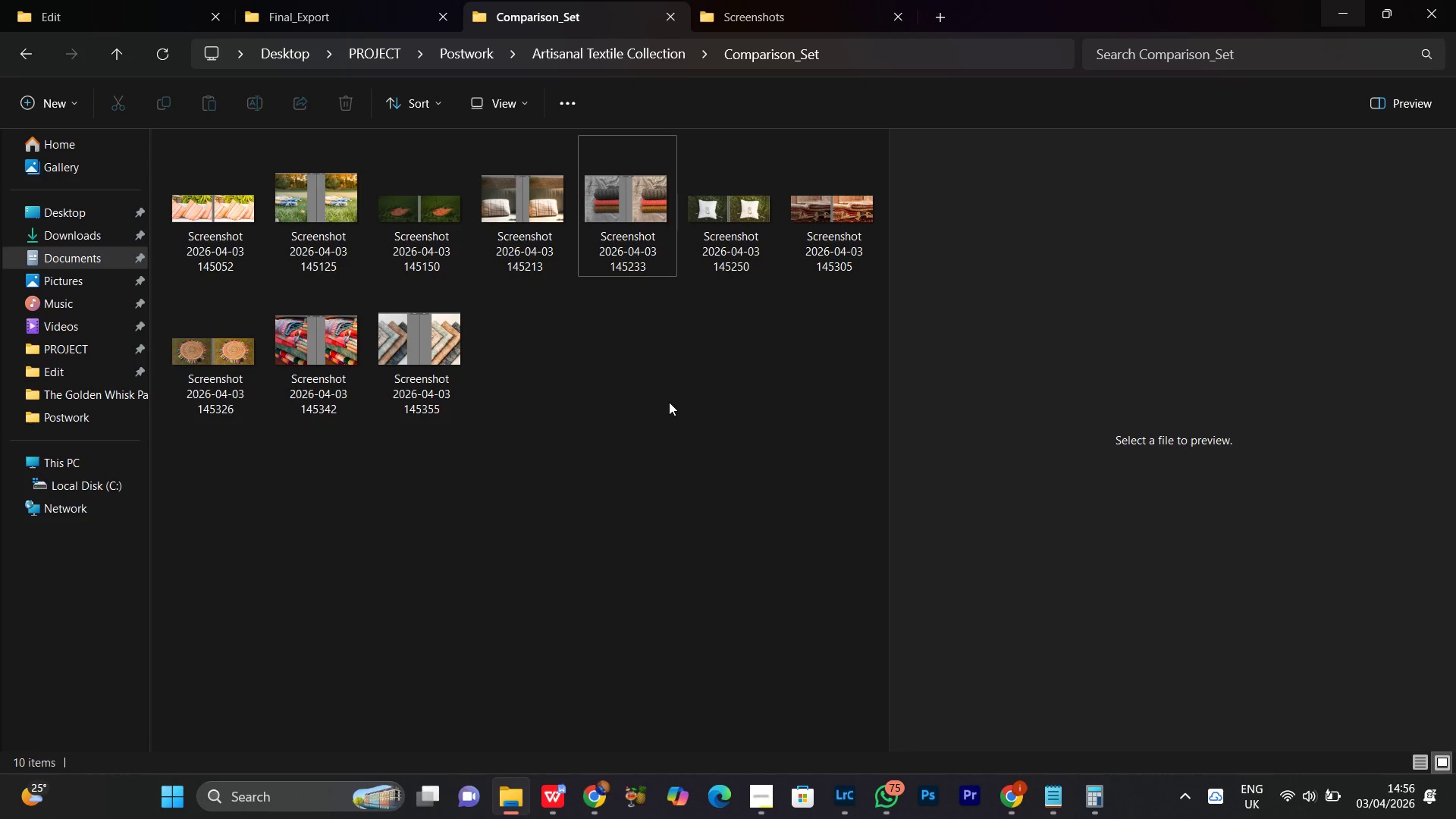 
left_click([651, 184])
 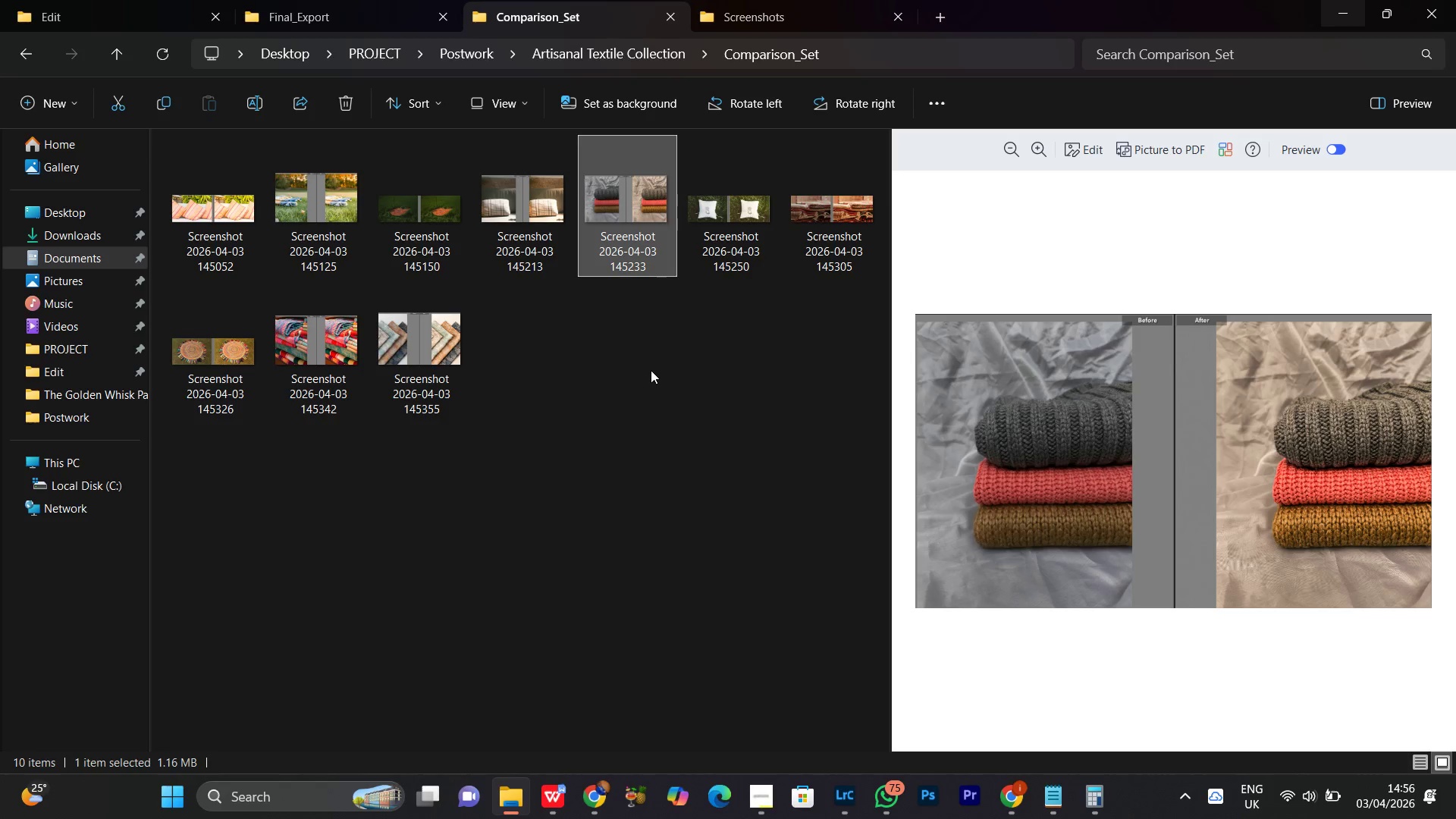 
left_click([651, 370])
 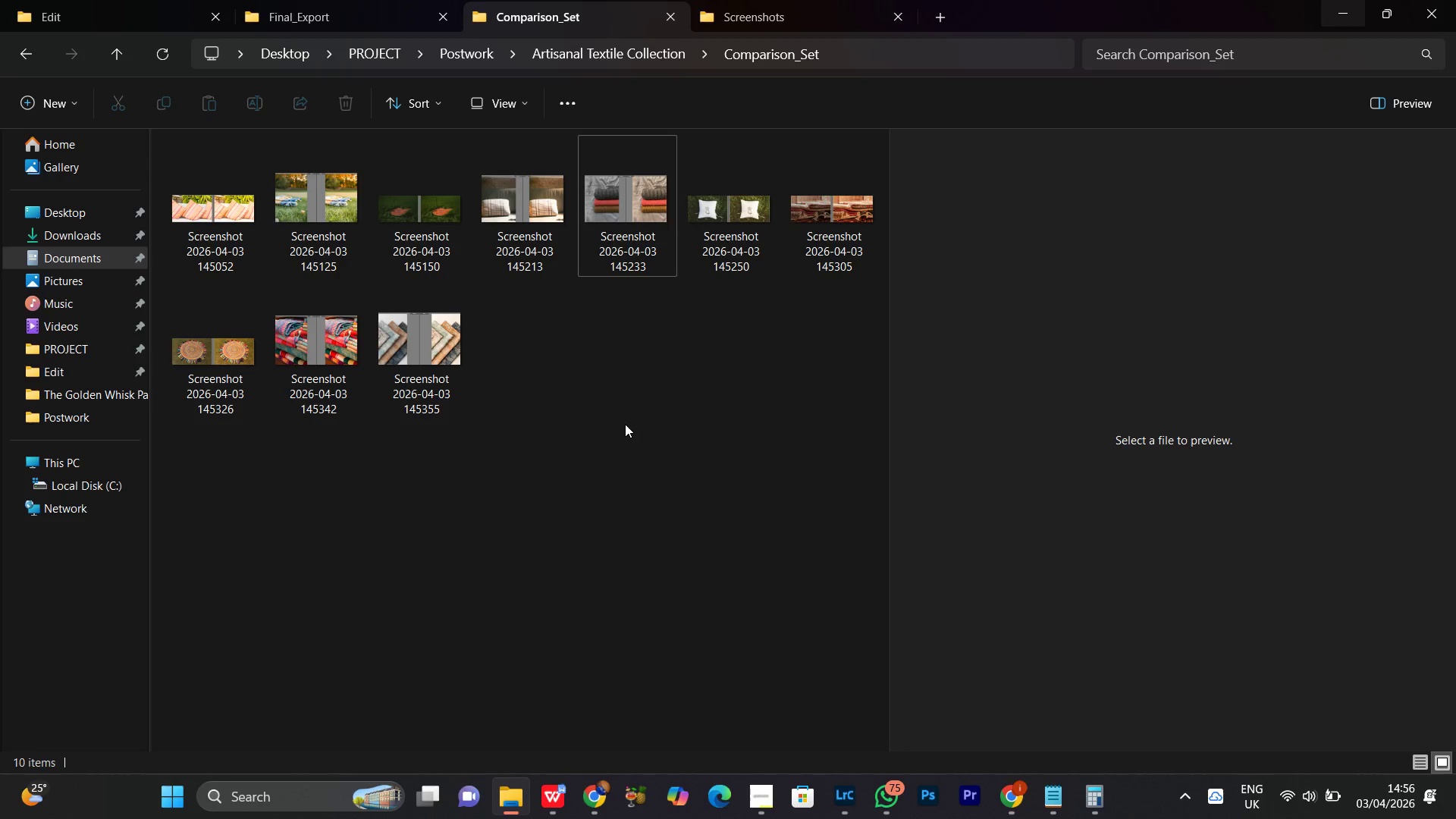 
wait(5.03)
 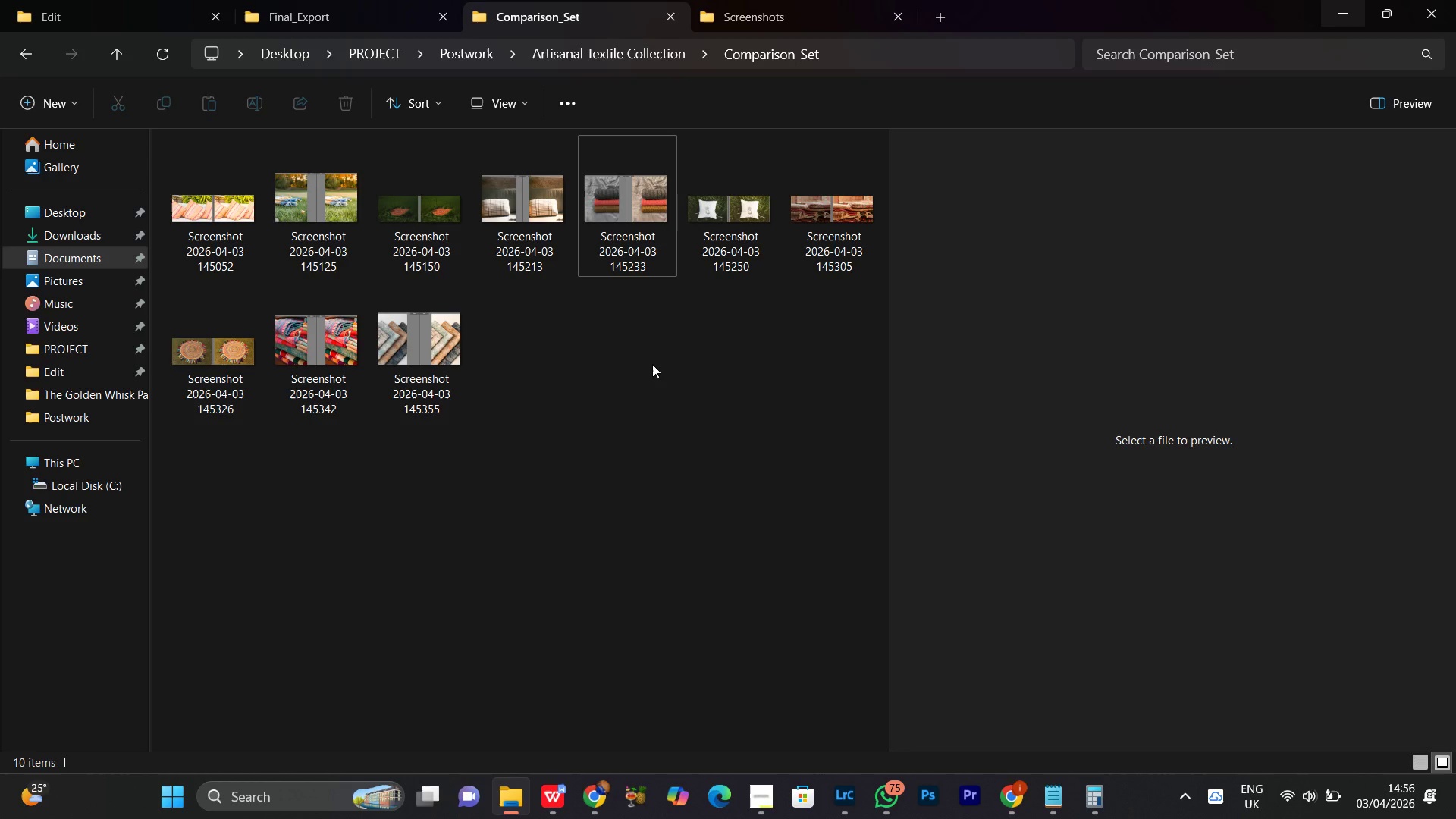 
left_click([309, 15])
 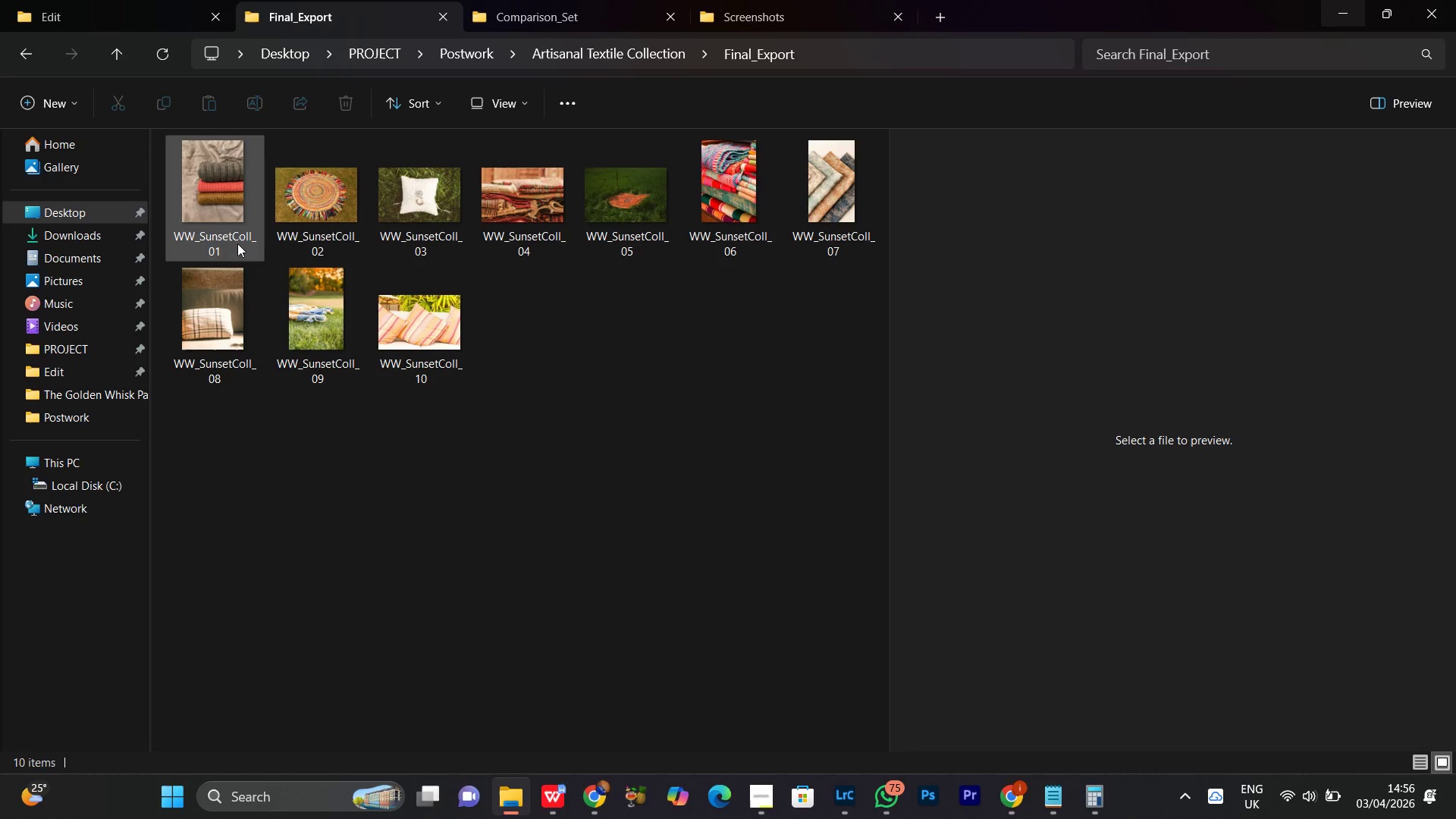 
left_click([226, 228])
 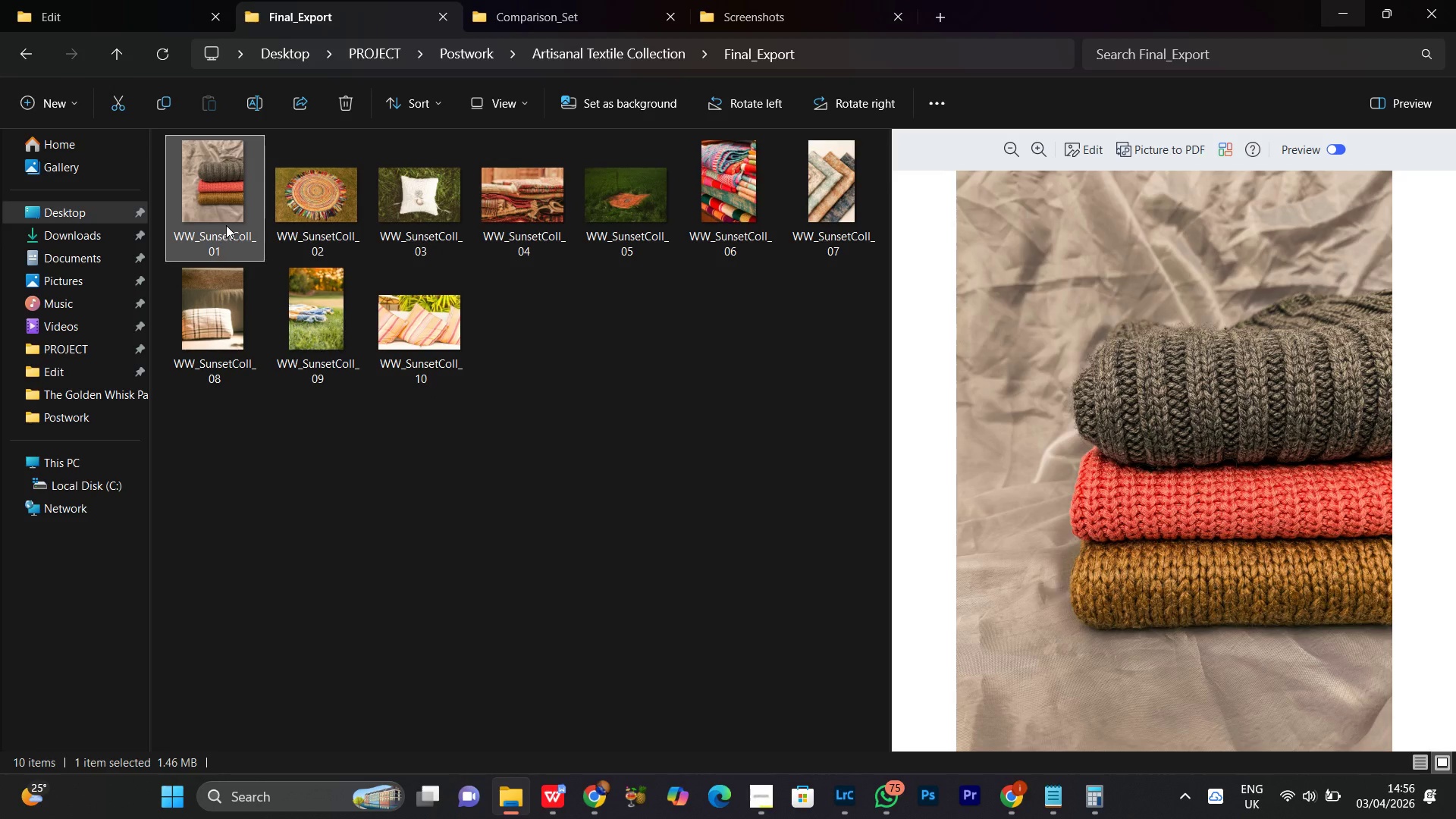 
right_click([226, 225])
 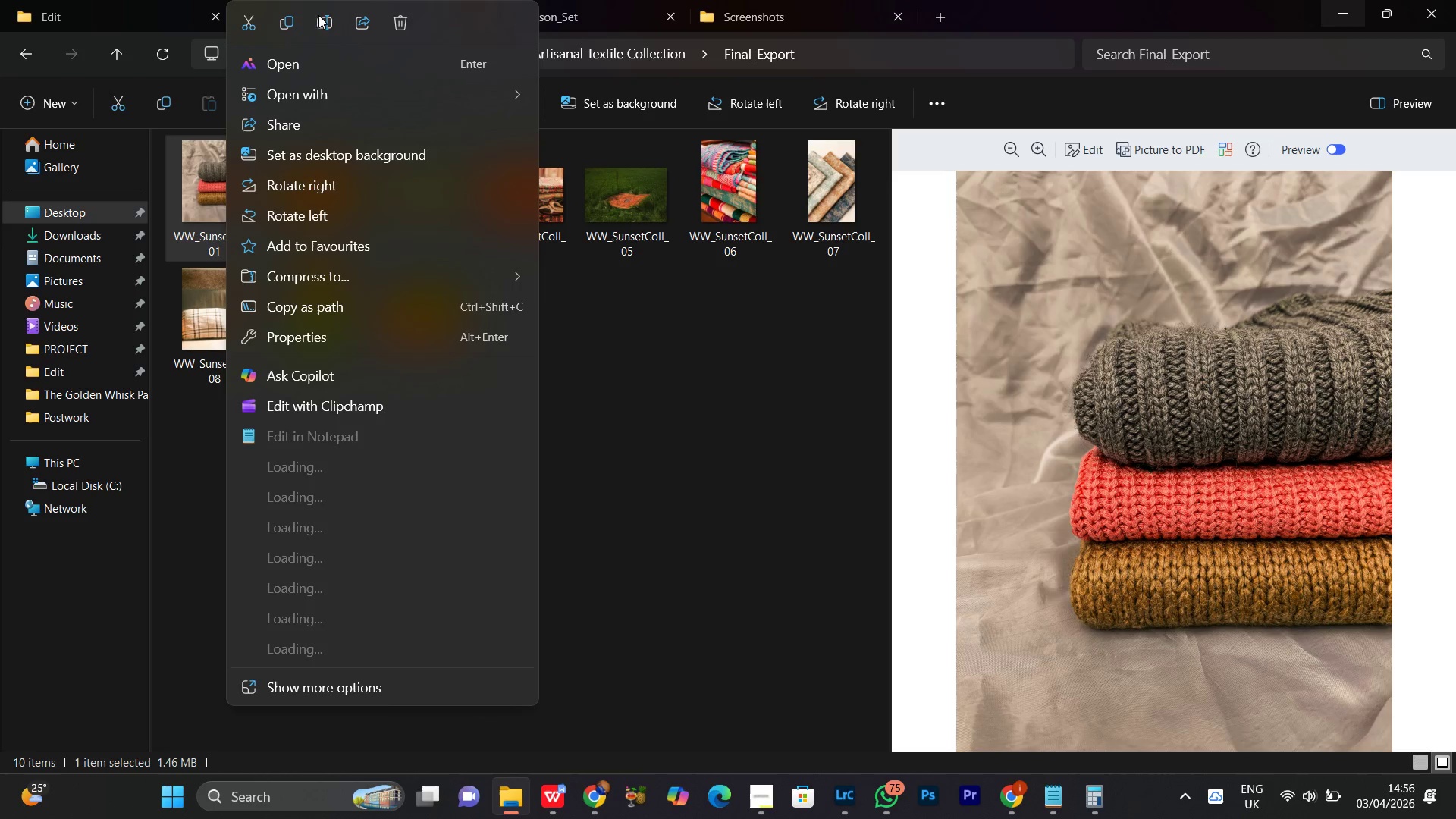 
left_click([318, 18])
 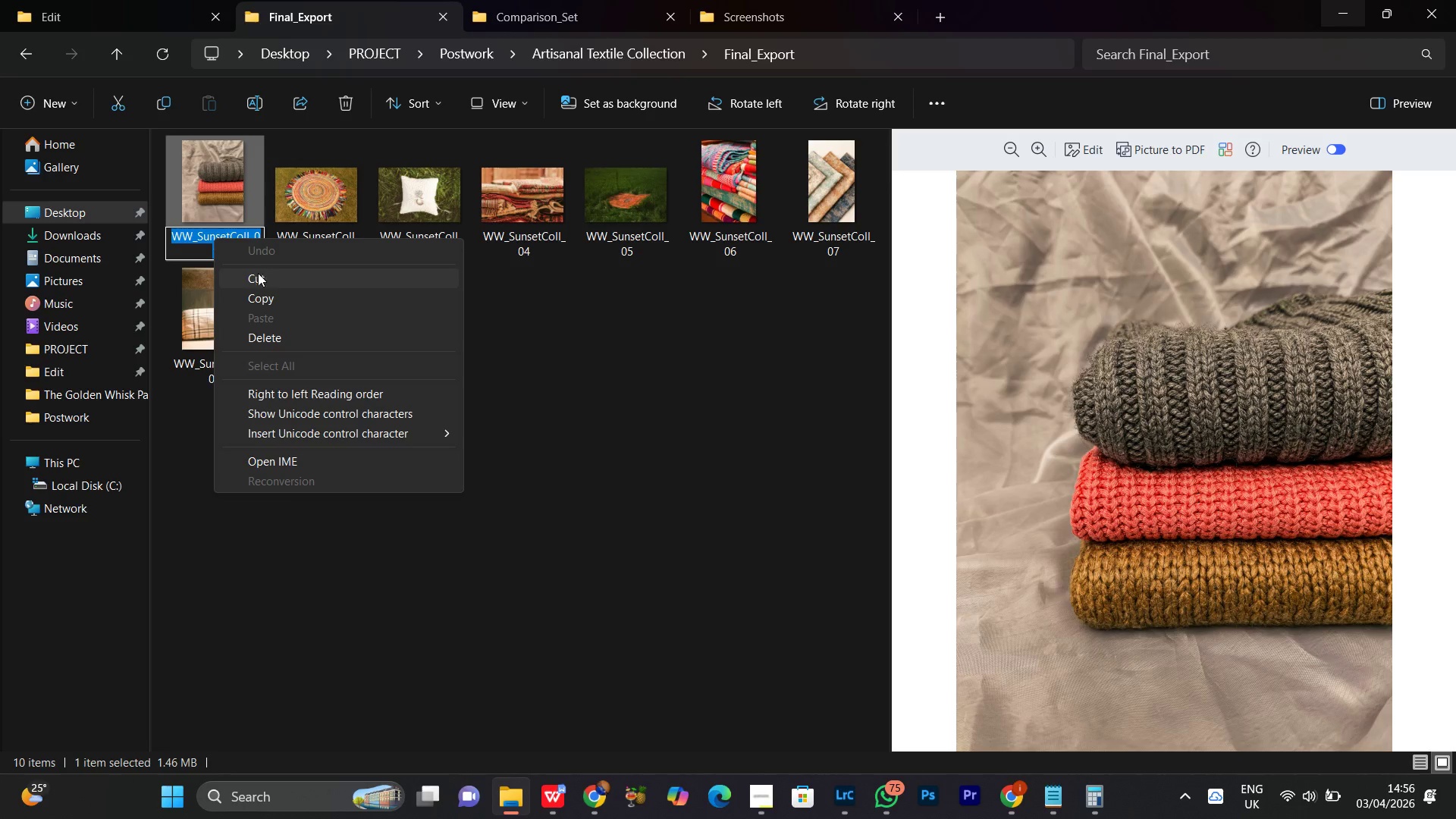 
left_click([270, 299])
 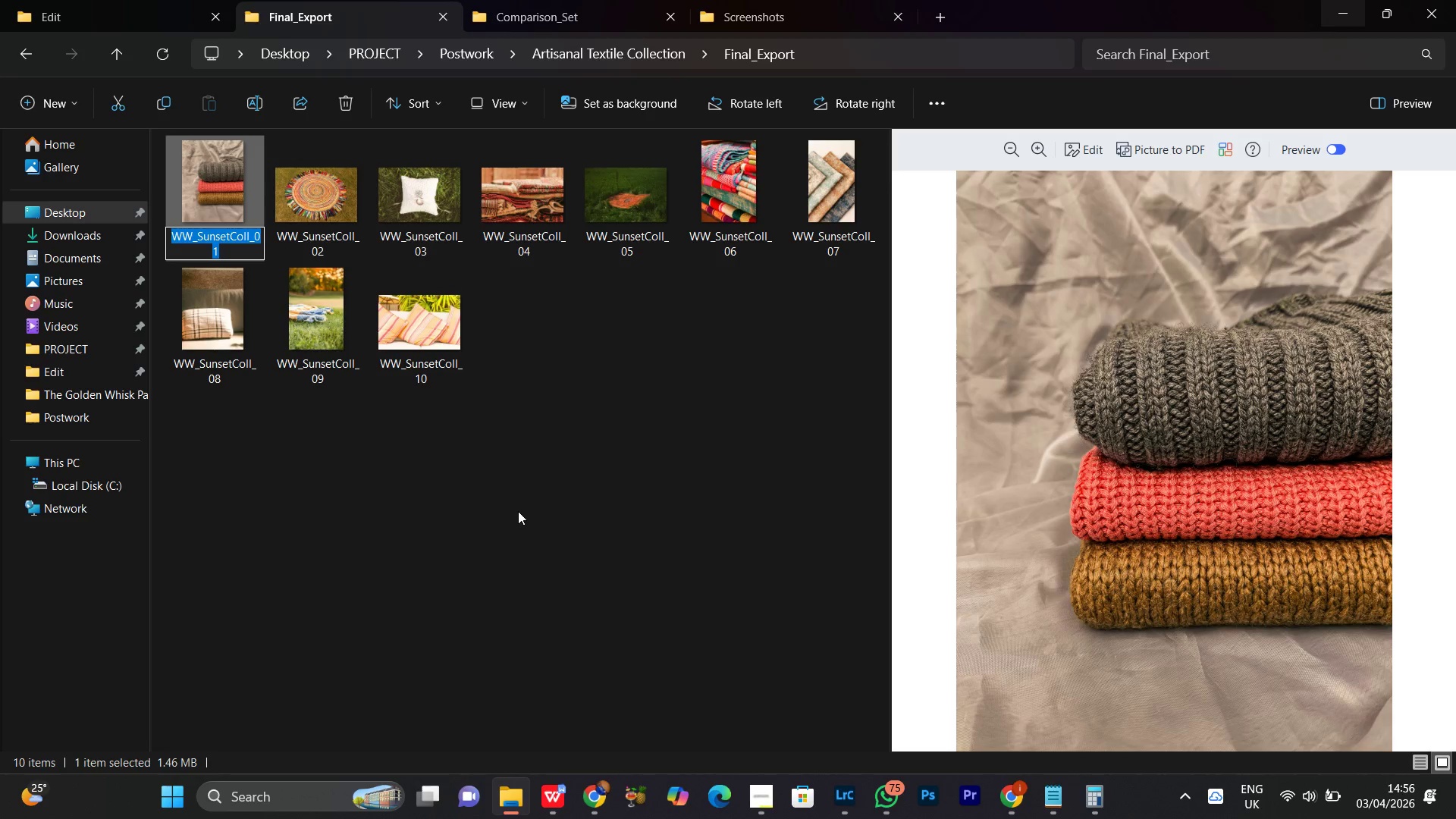 
left_click([519, 516])
 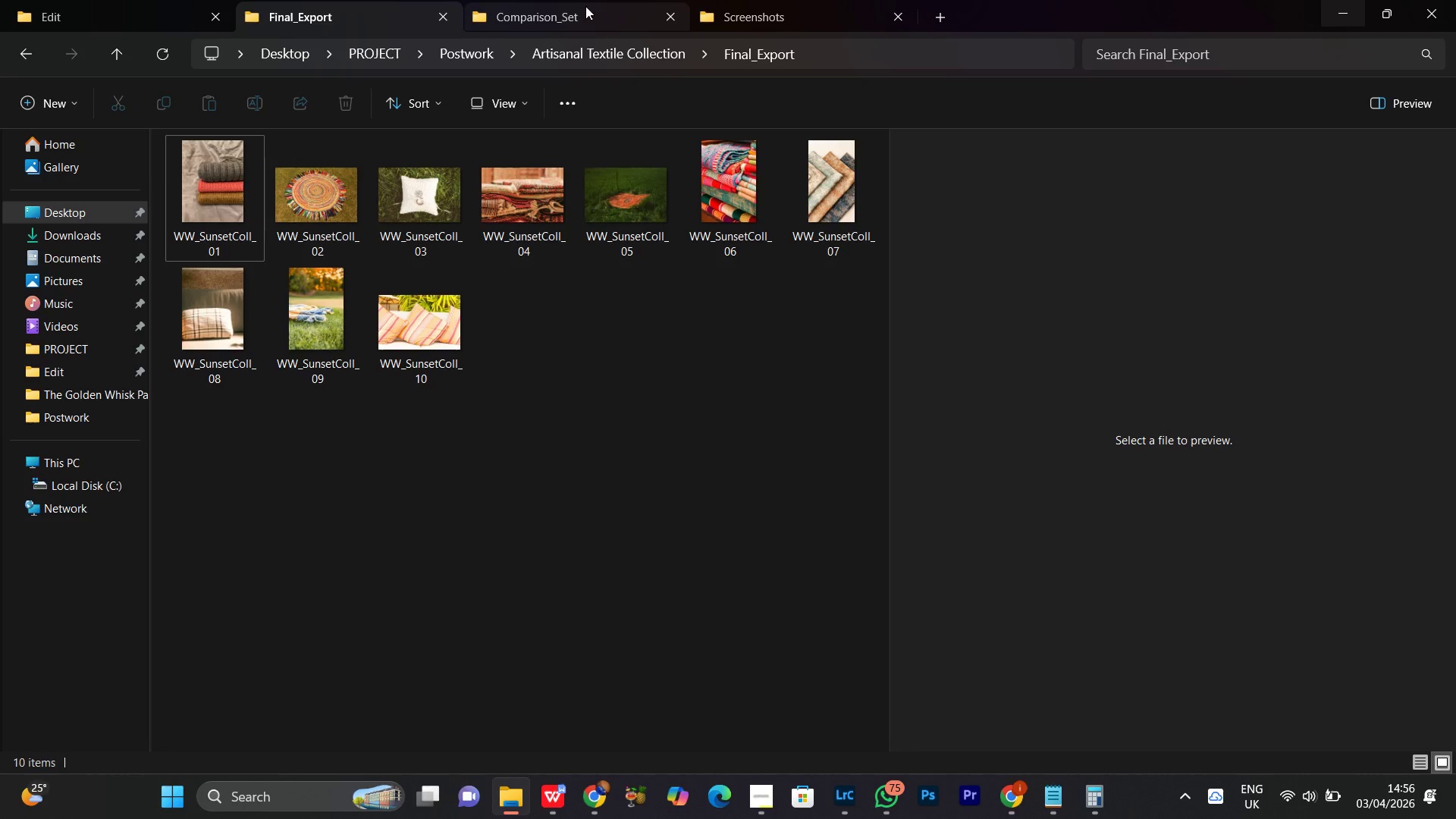 
left_click([581, 9])
 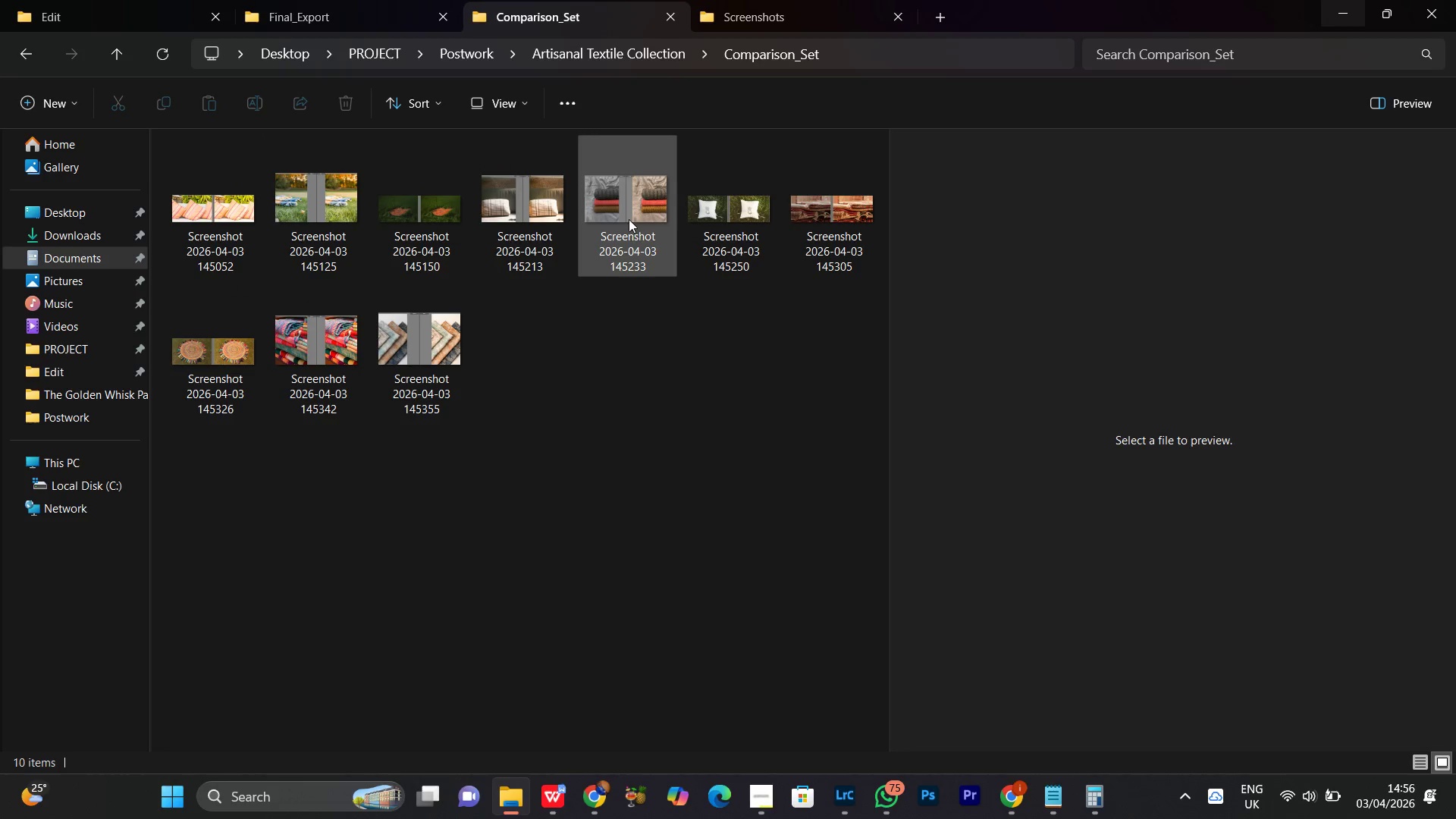 
right_click([626, 221])
 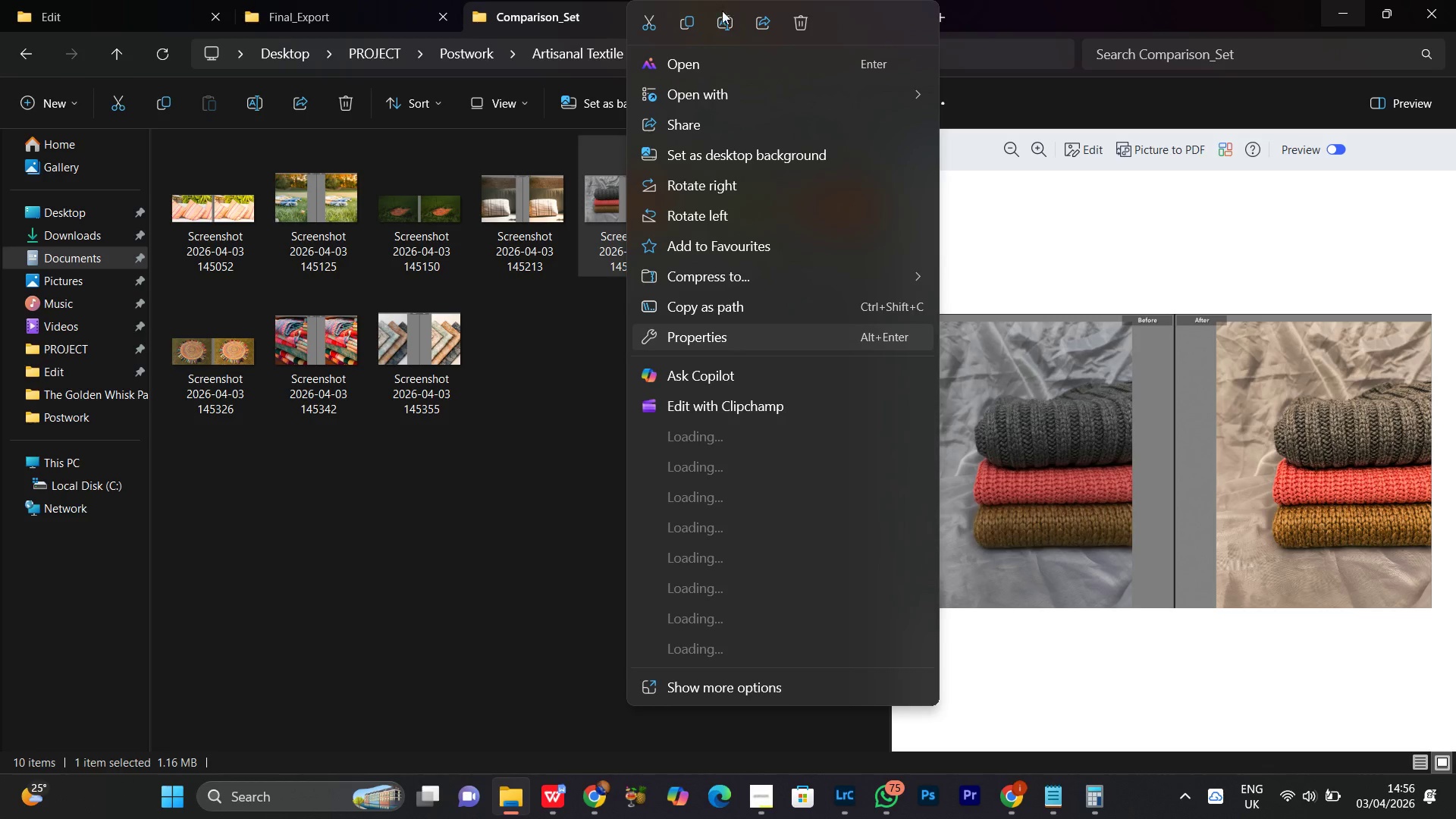 
left_click([724, 17])
 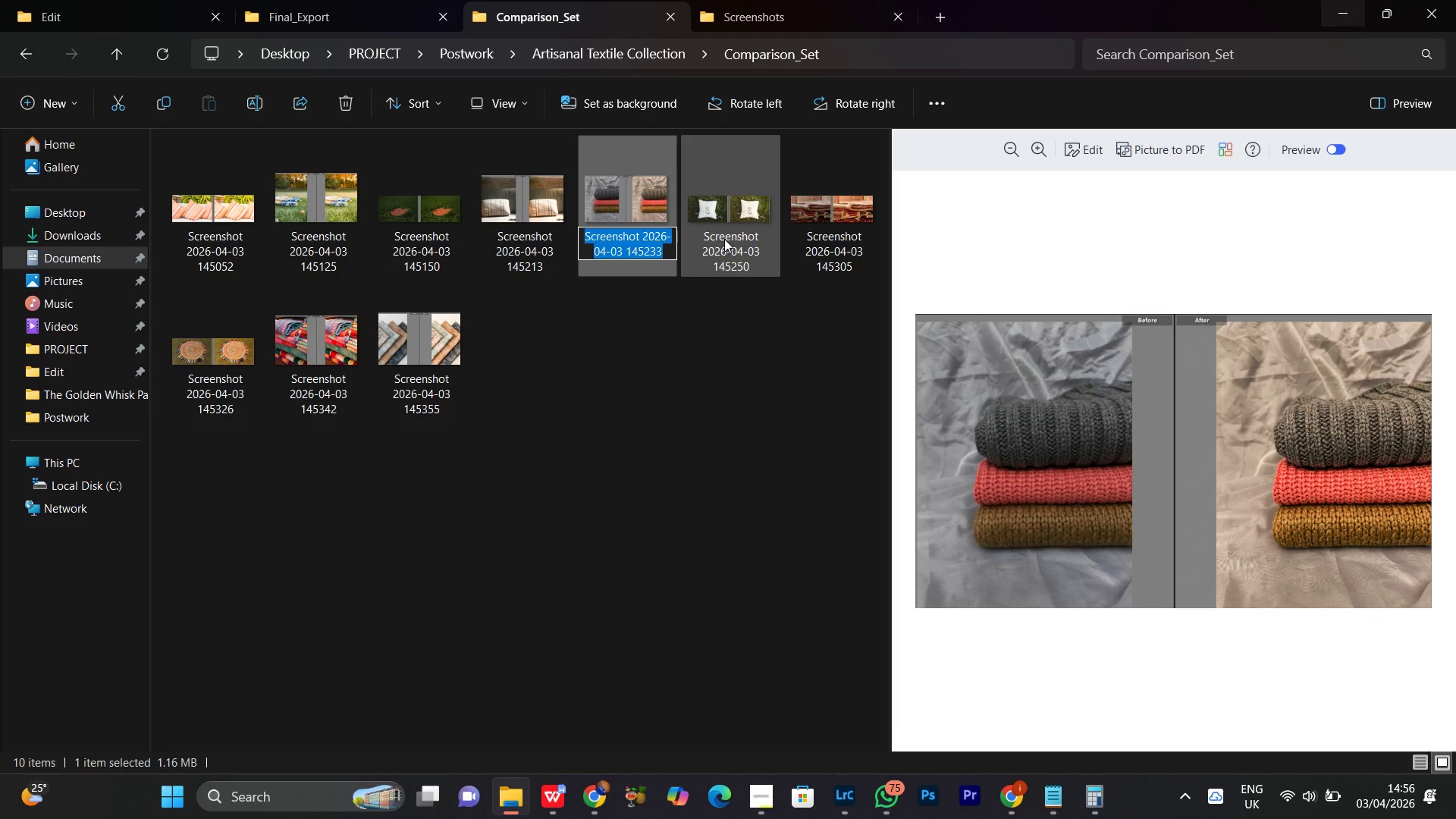 
key(Control+V)
 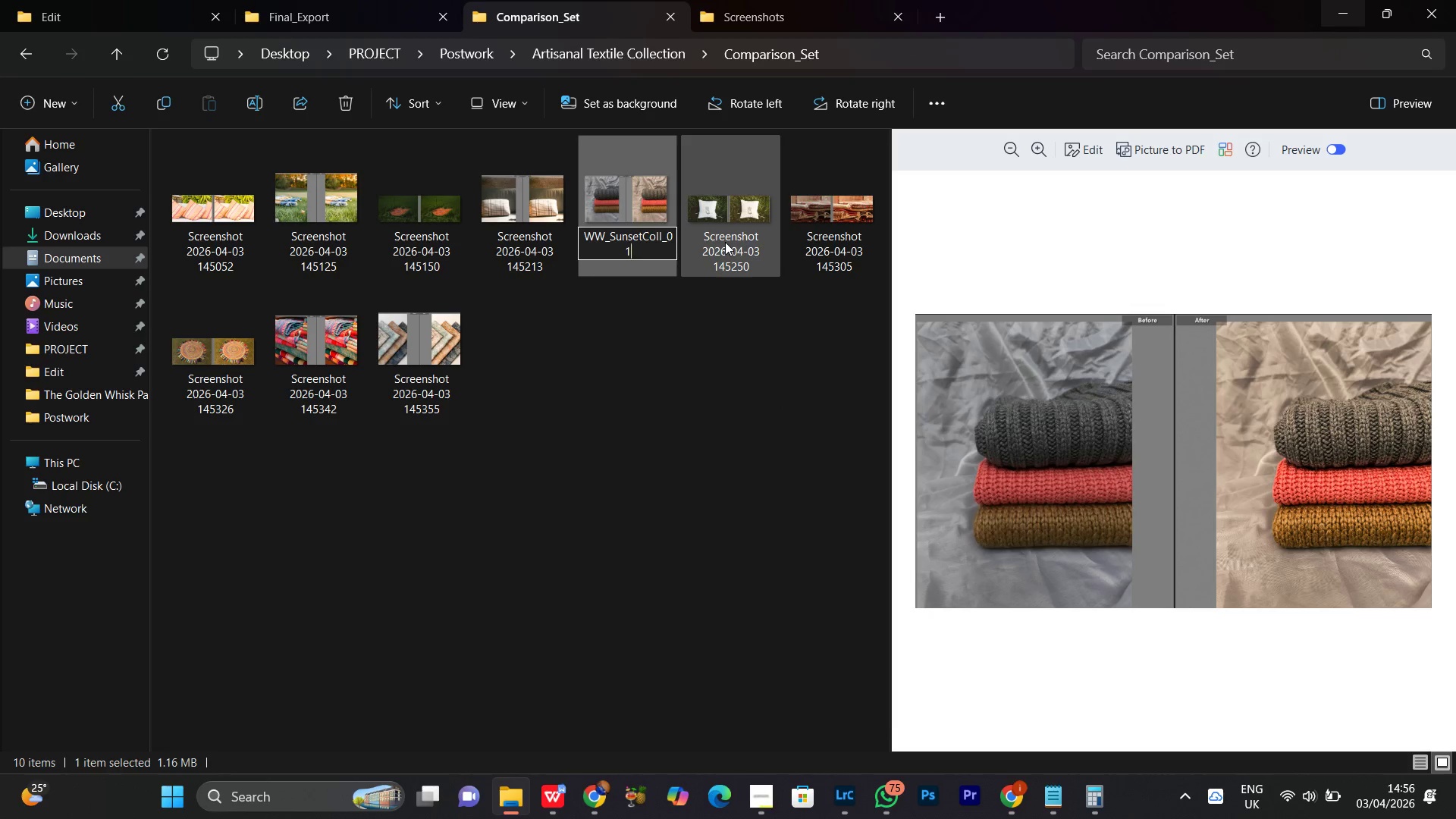 
type(_Comparison)
 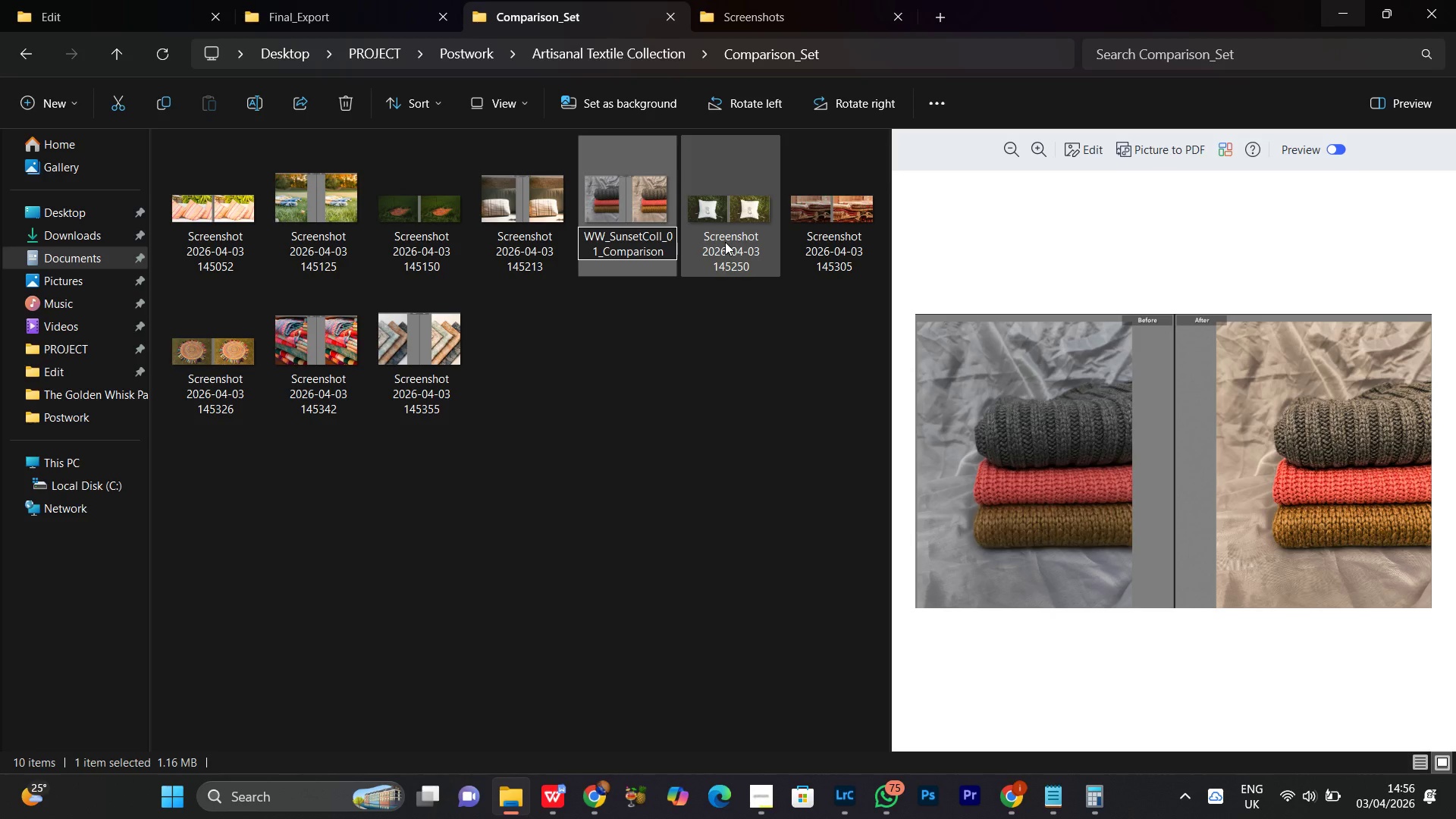 
key(Control+A)
 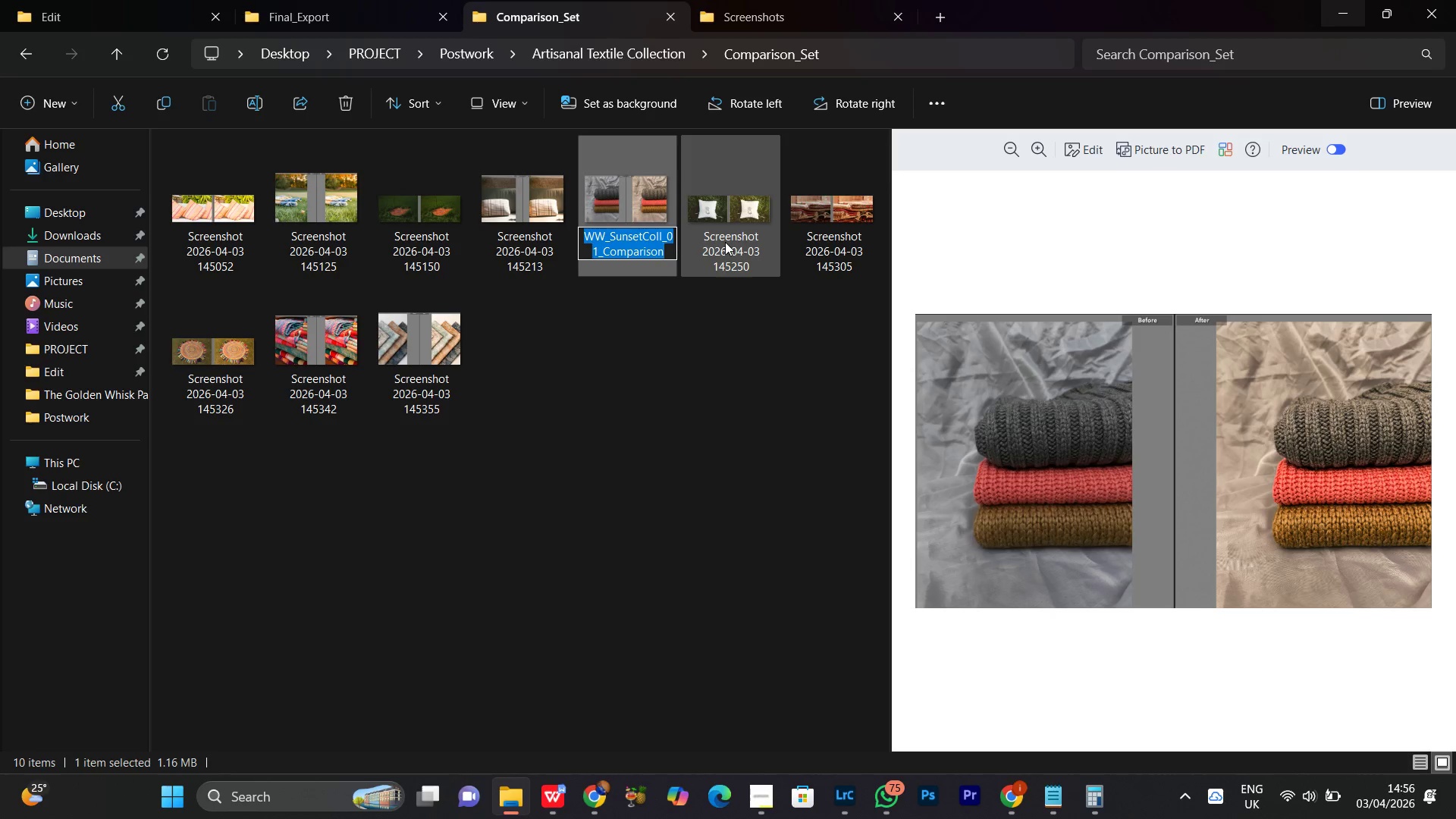 
key(Control+C)
 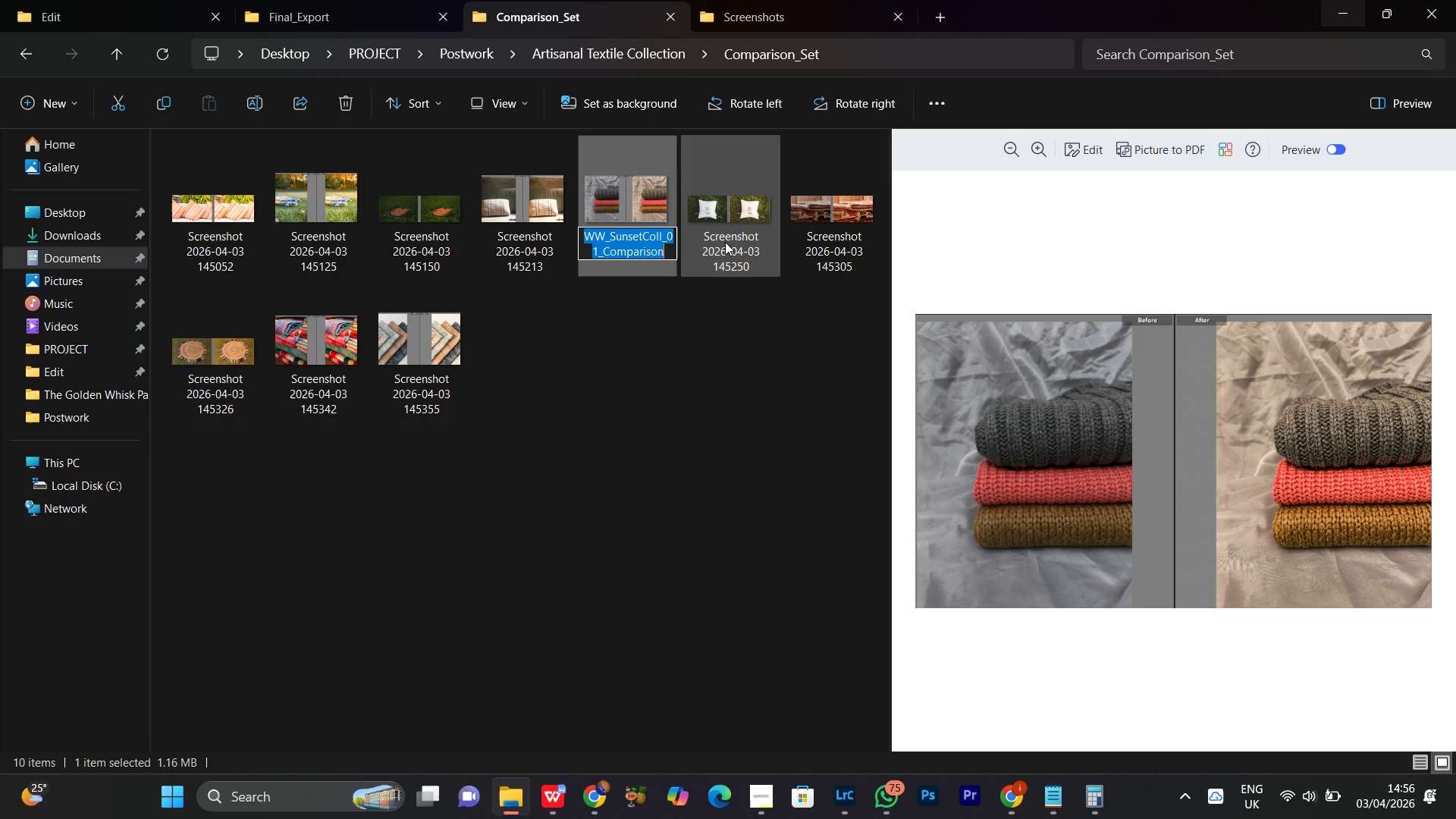 
key(Control+C)
 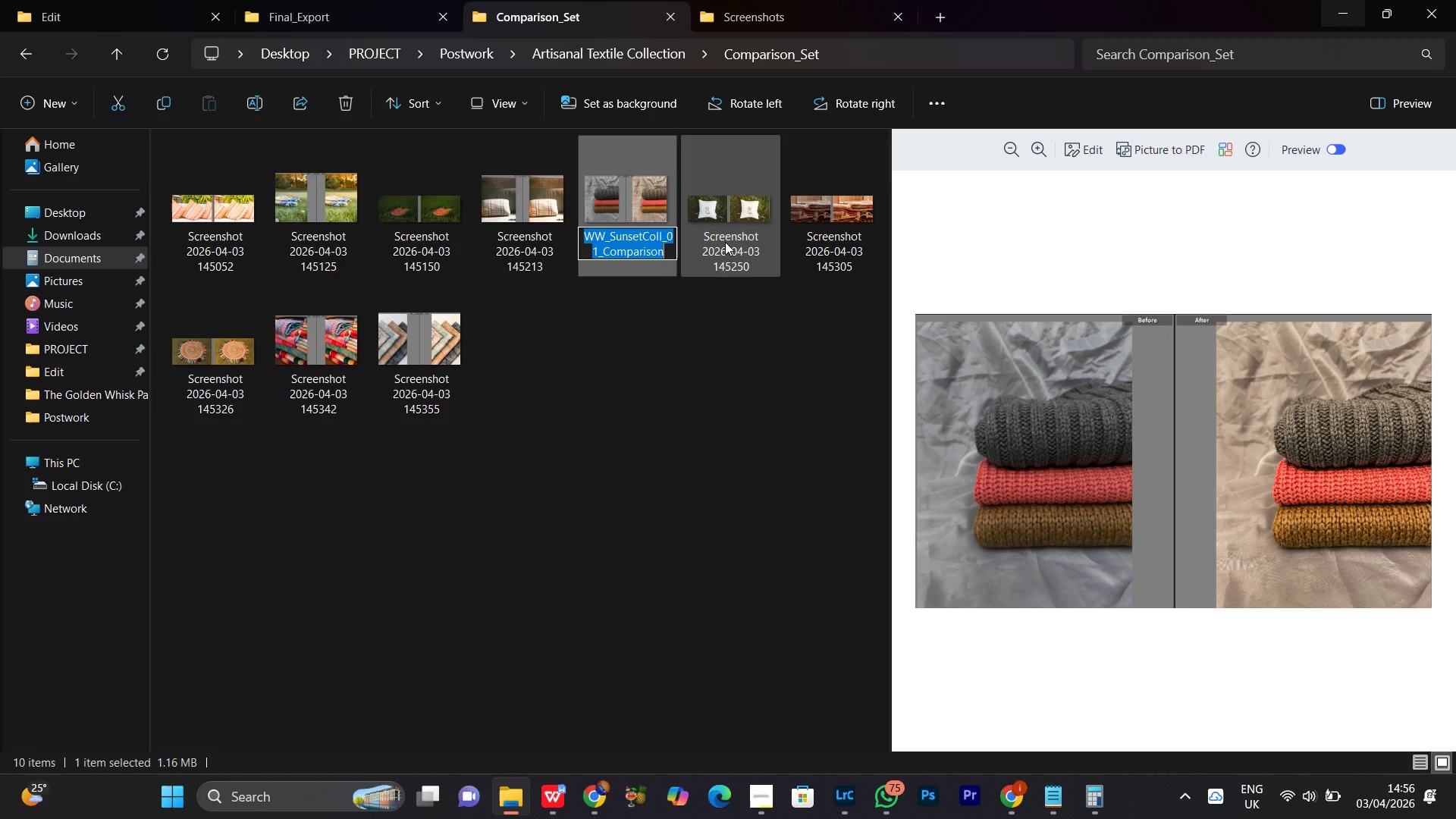 
key(Control+C)
 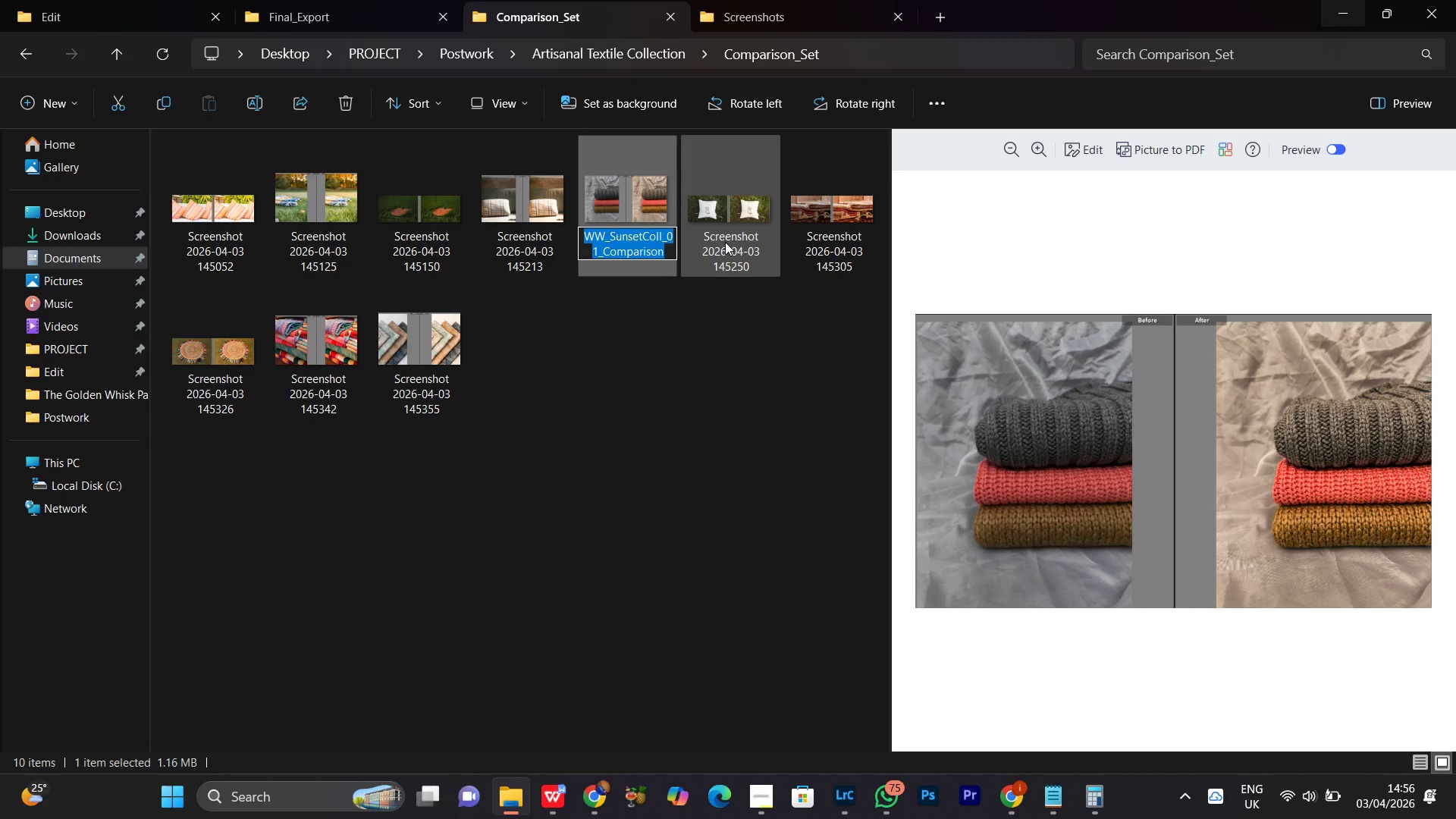 
key(ArrowRight)
 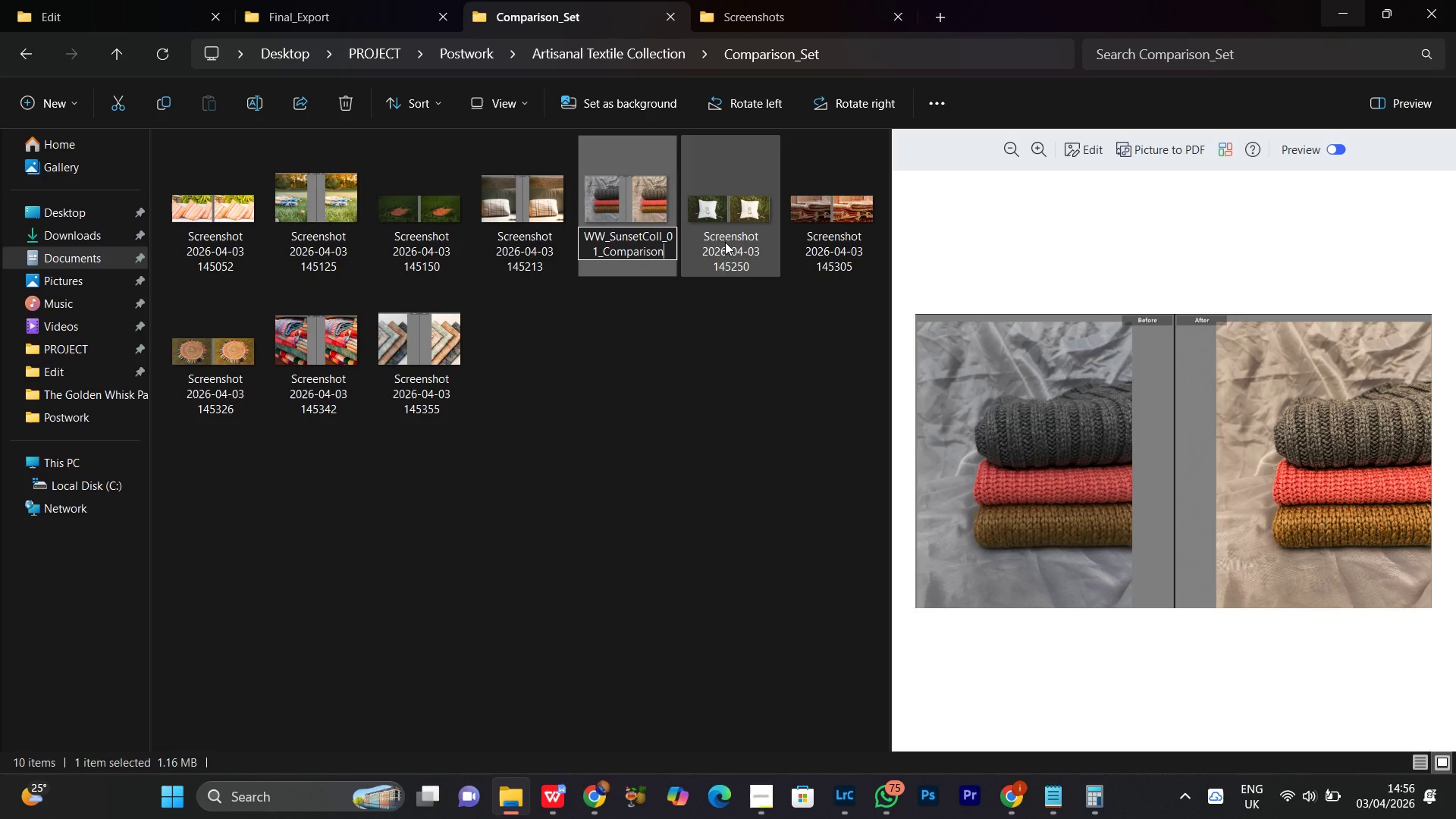 
key(Enter)
 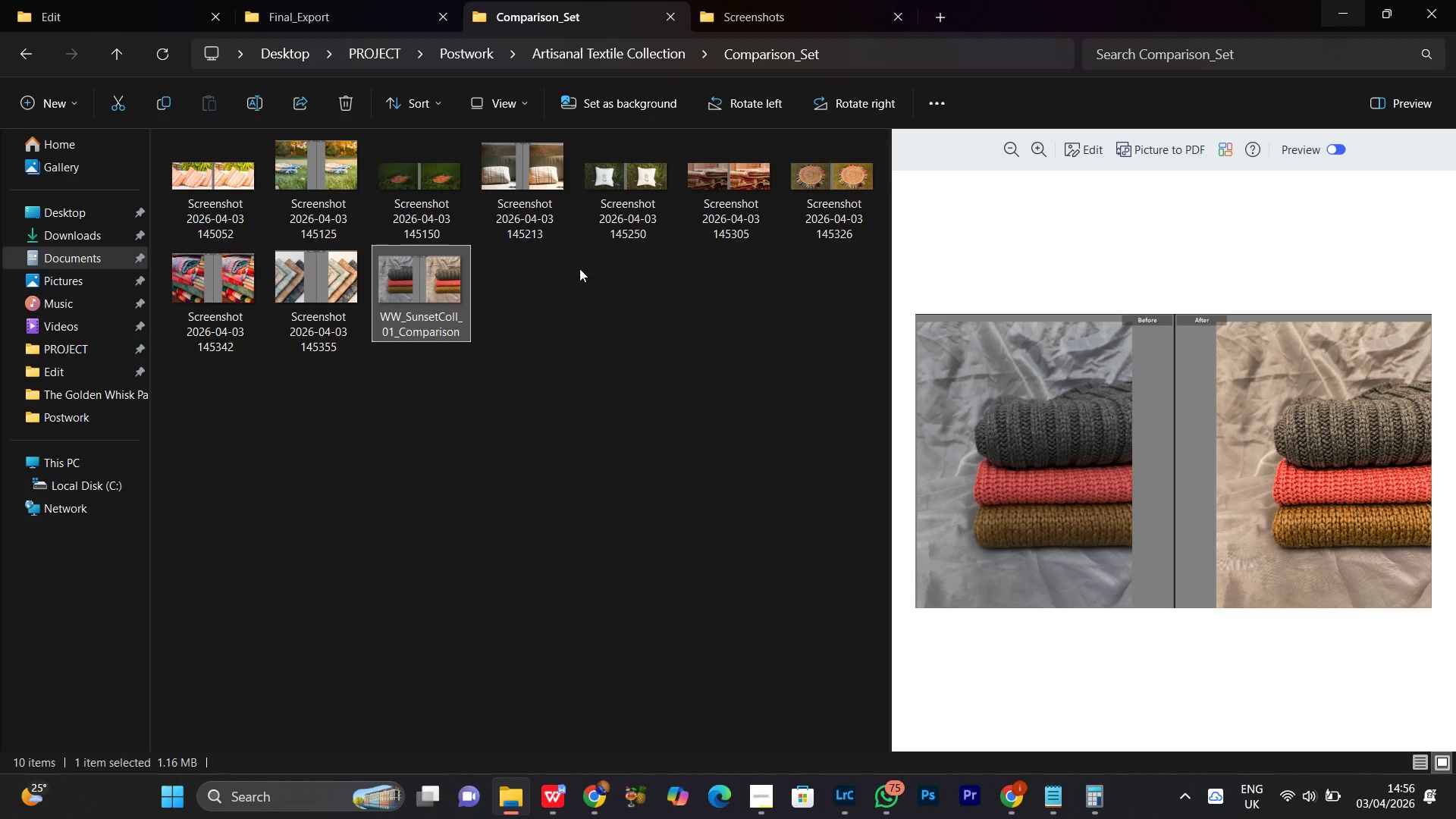 
left_click([317, 7])
 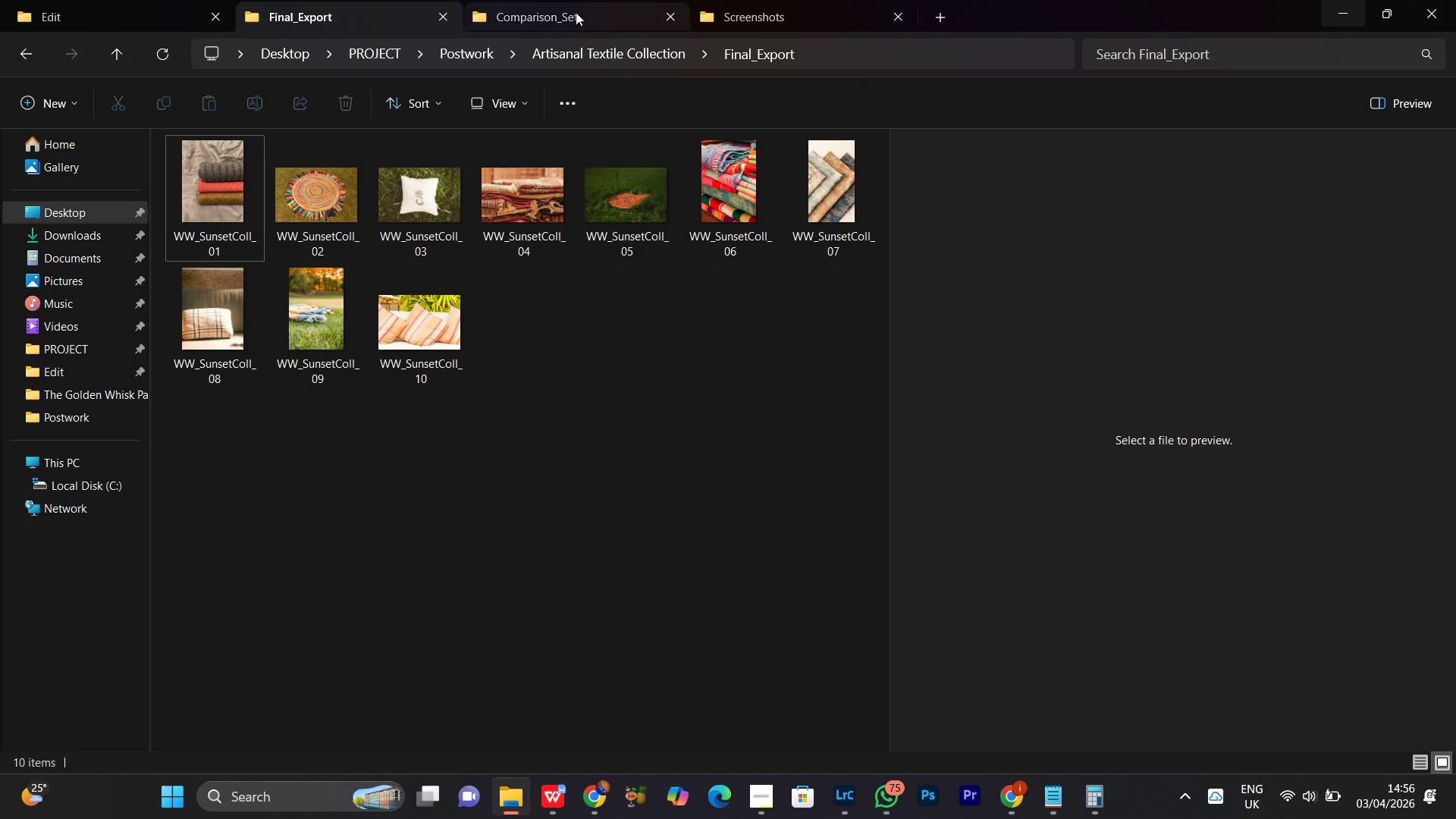 
left_click([570, 0])
 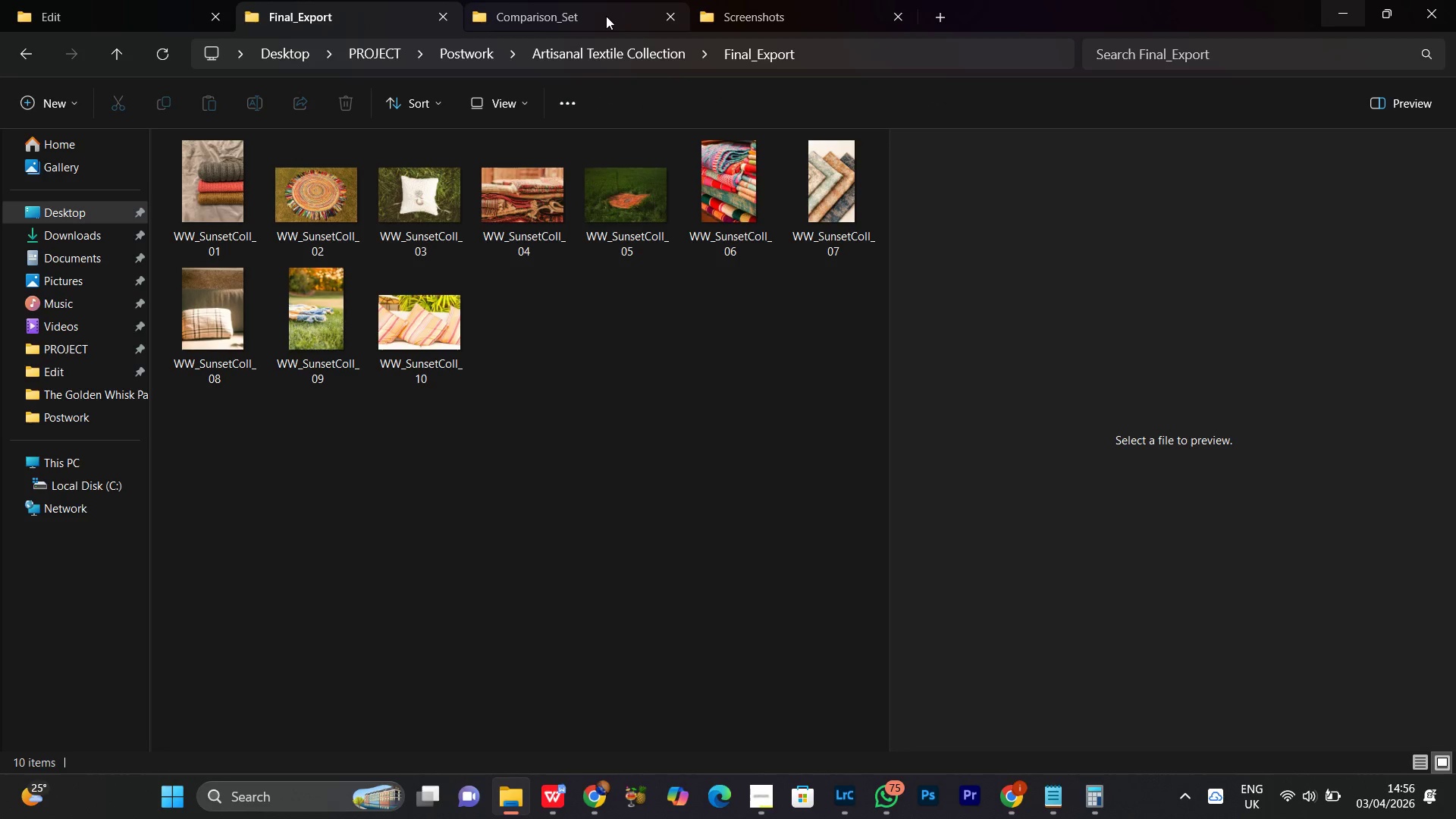 
left_click([596, 12])
 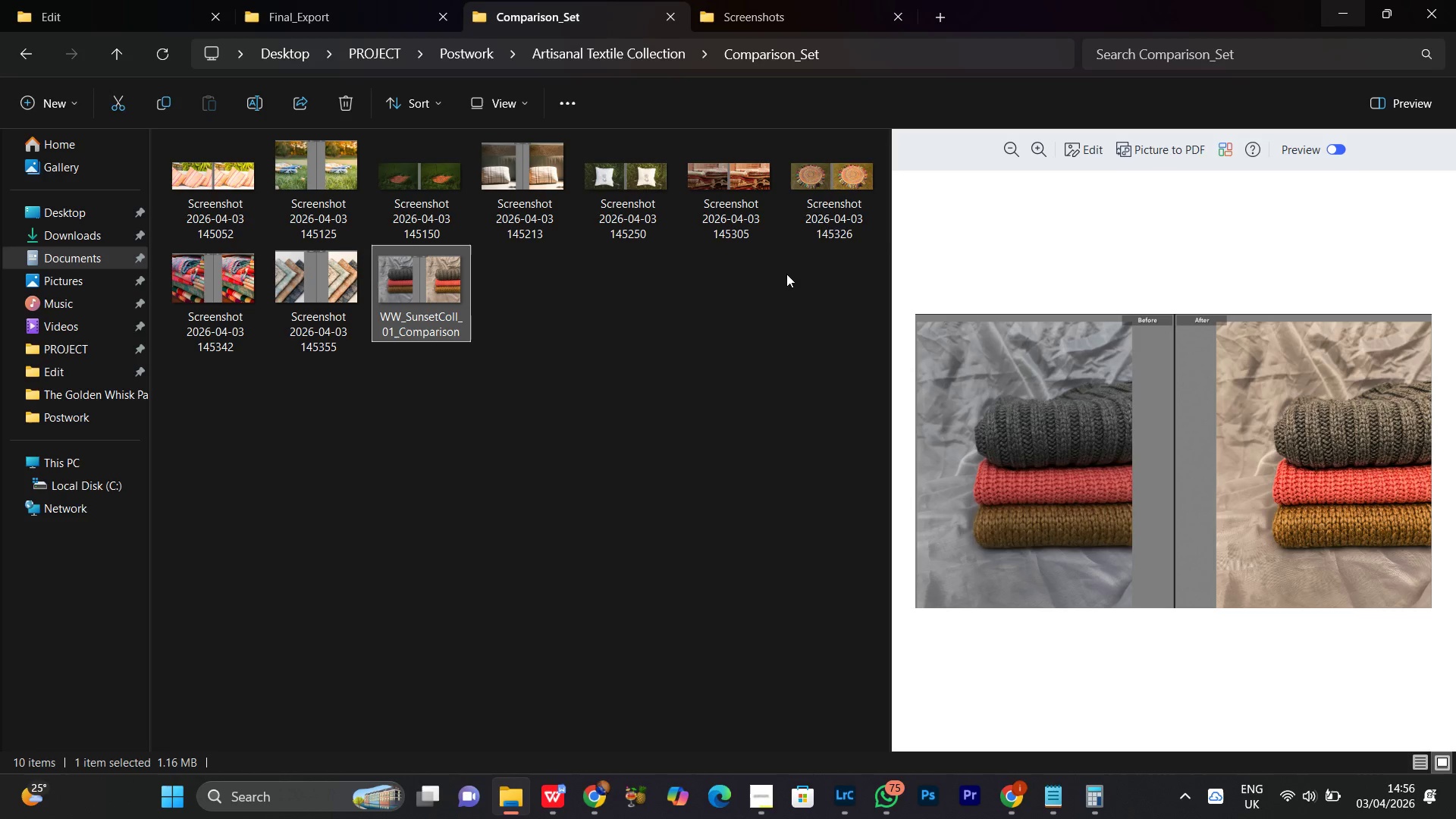 
left_click([837, 201])
 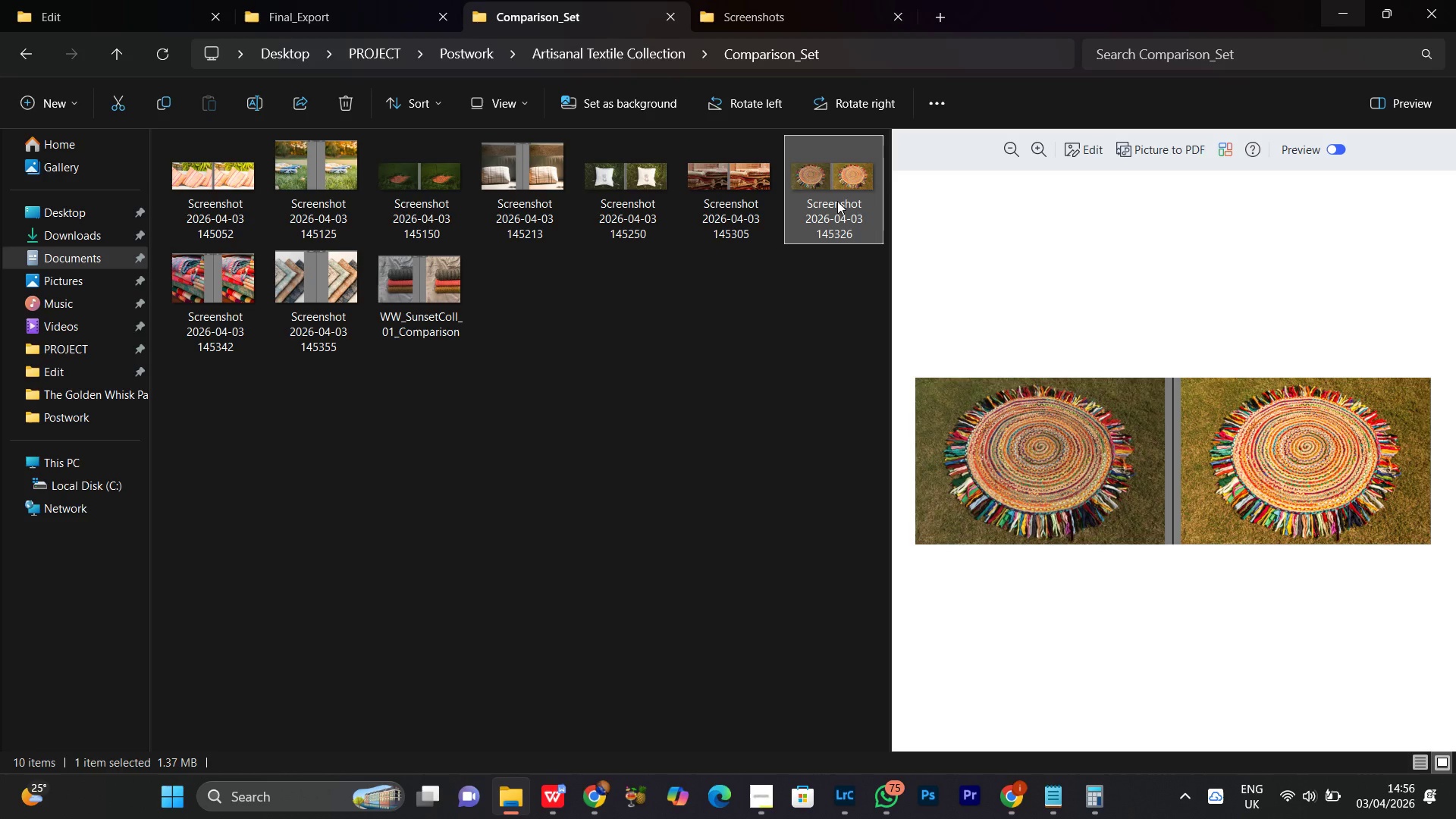 
right_click([837, 201])
 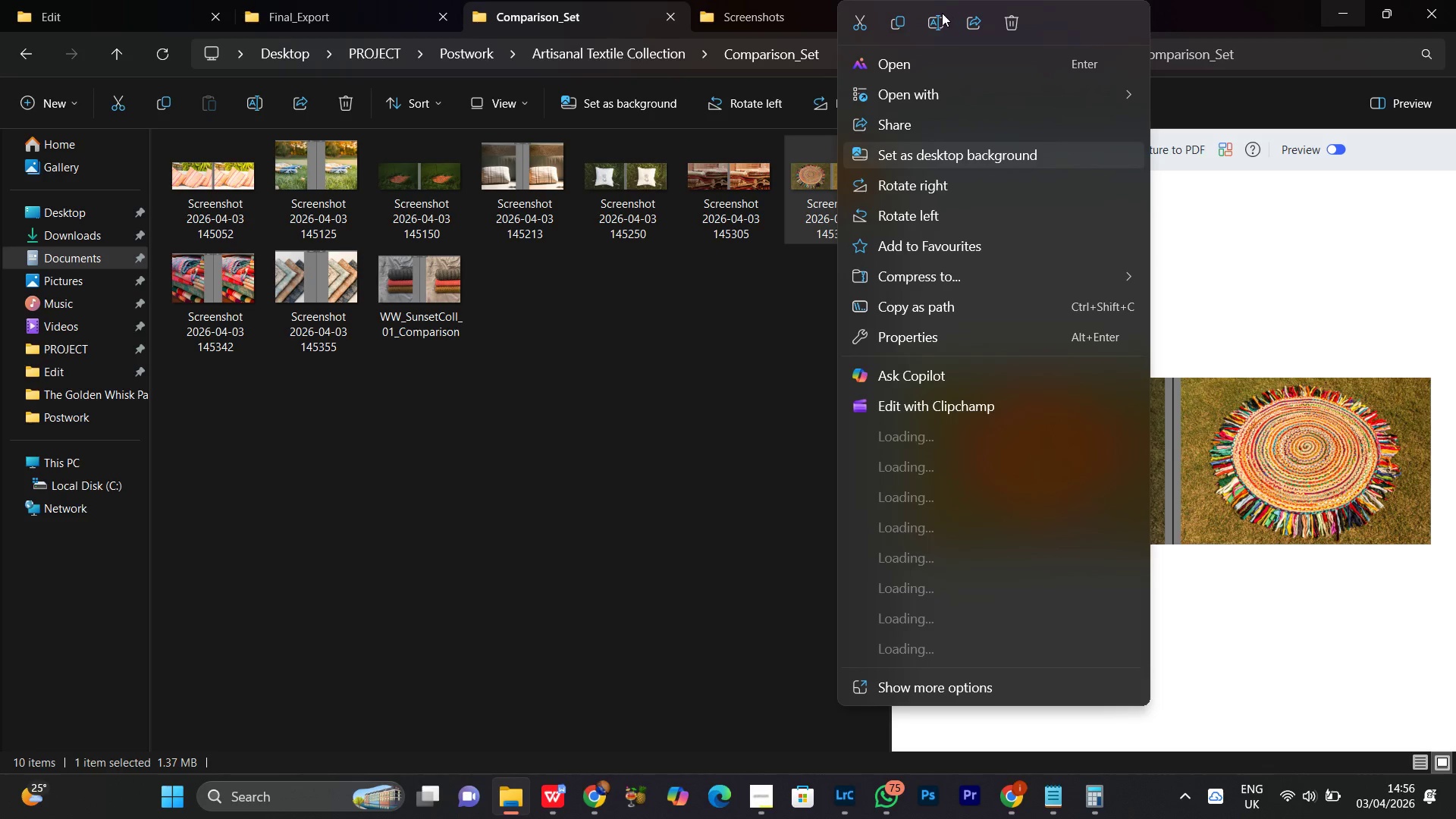 
left_click([933, 25])
 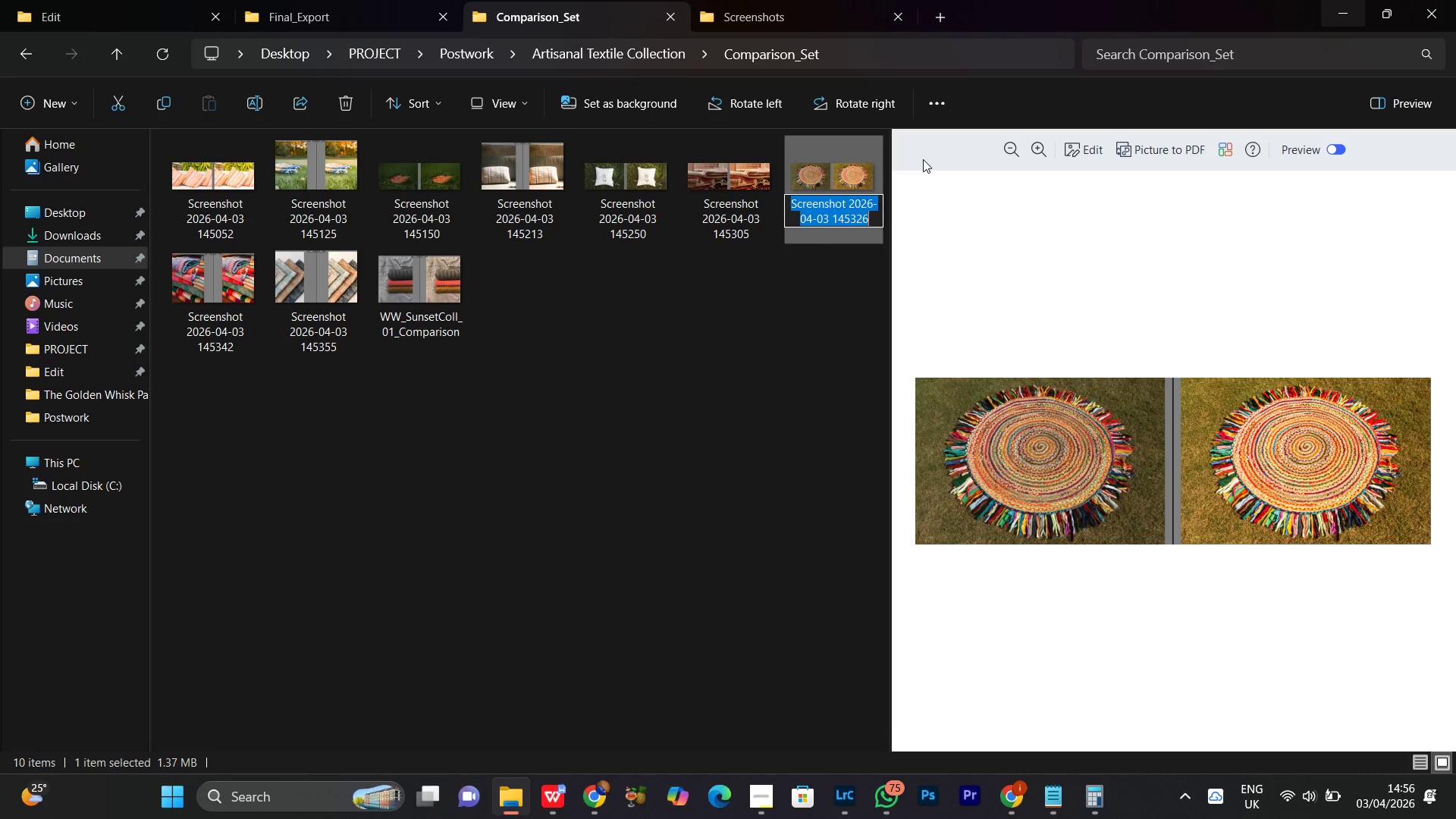 
key(Control+V)
 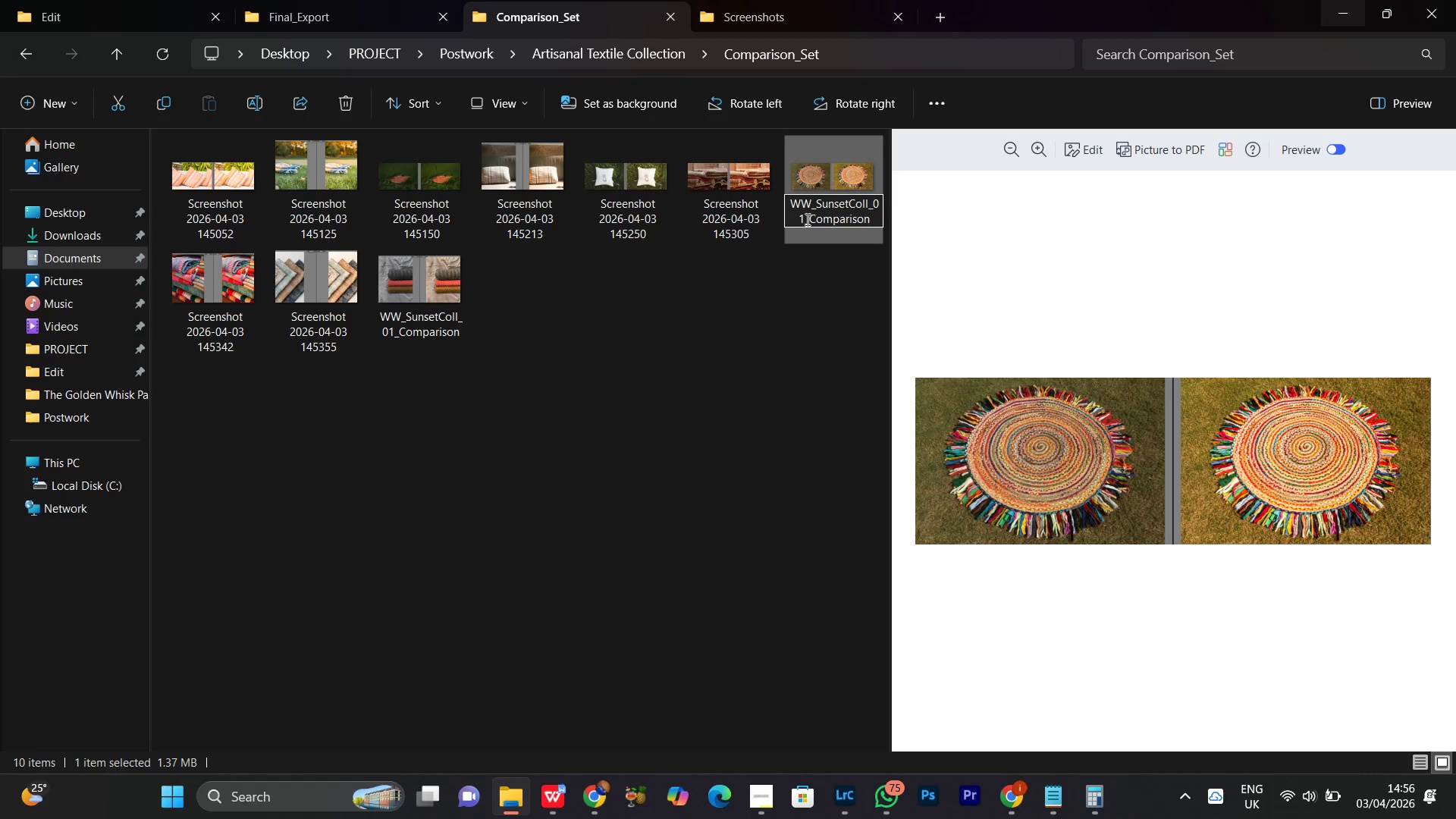 
left_click([804, 219])
 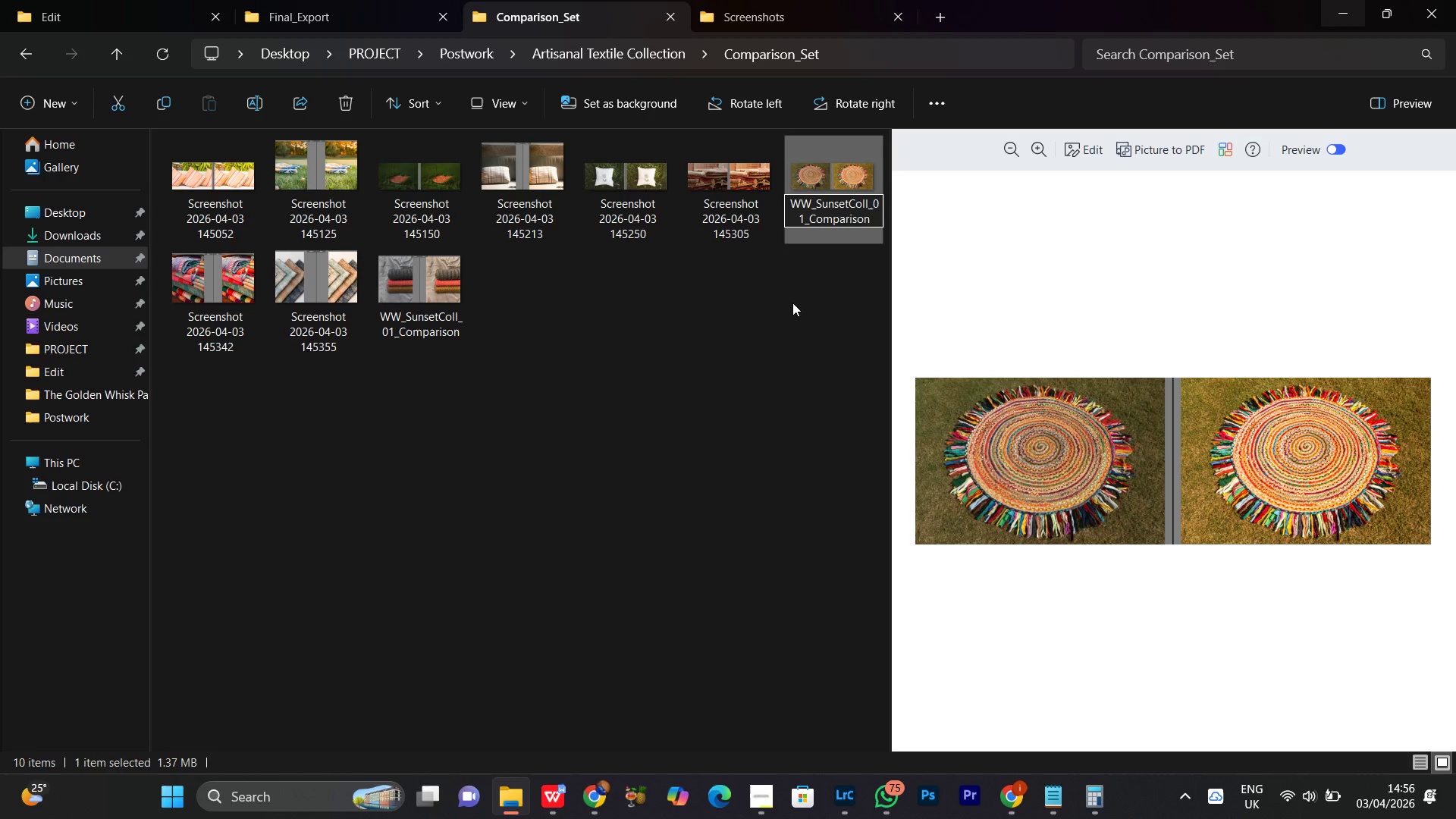 
key(Backspace)
 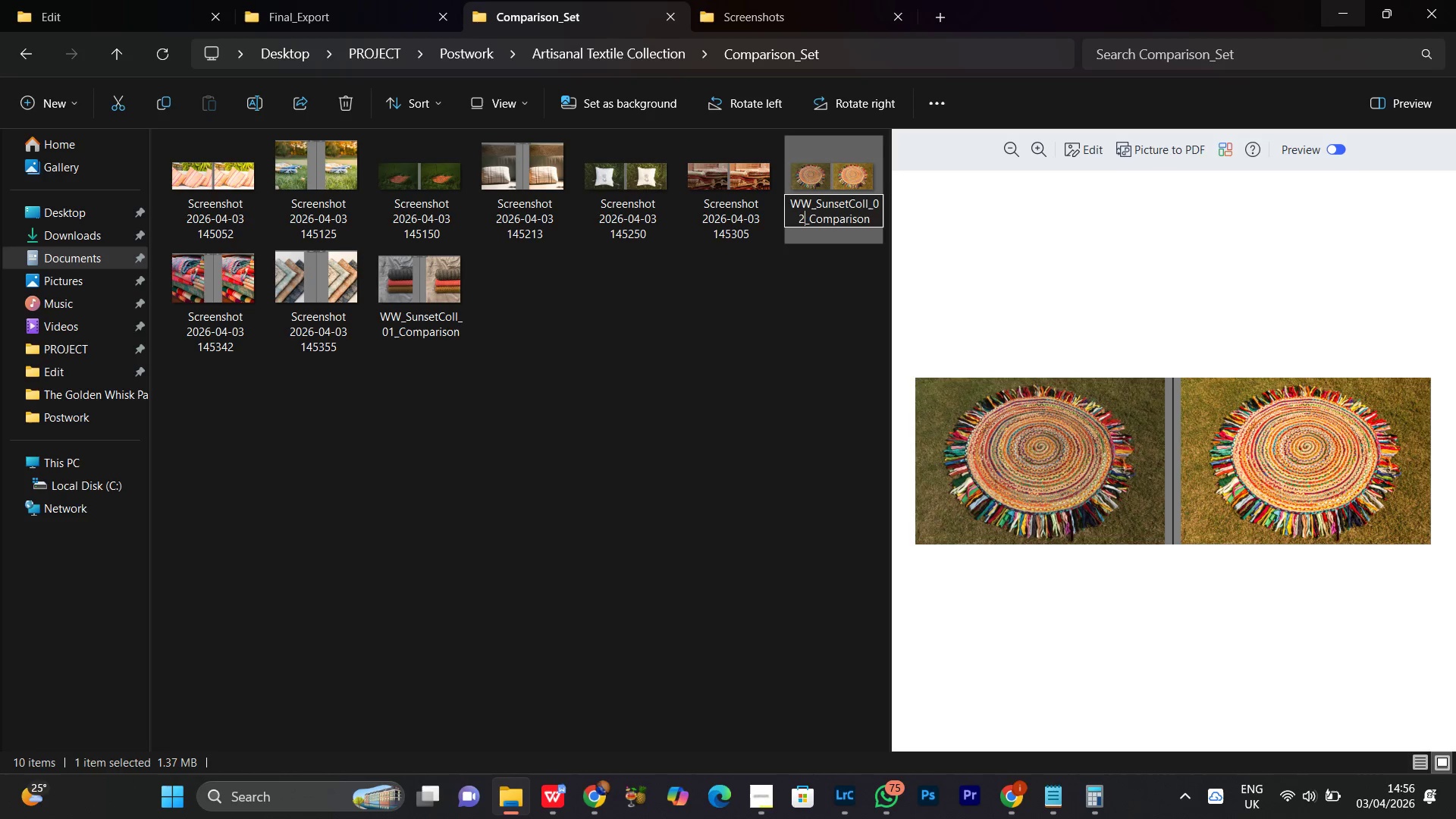 
key(2)
 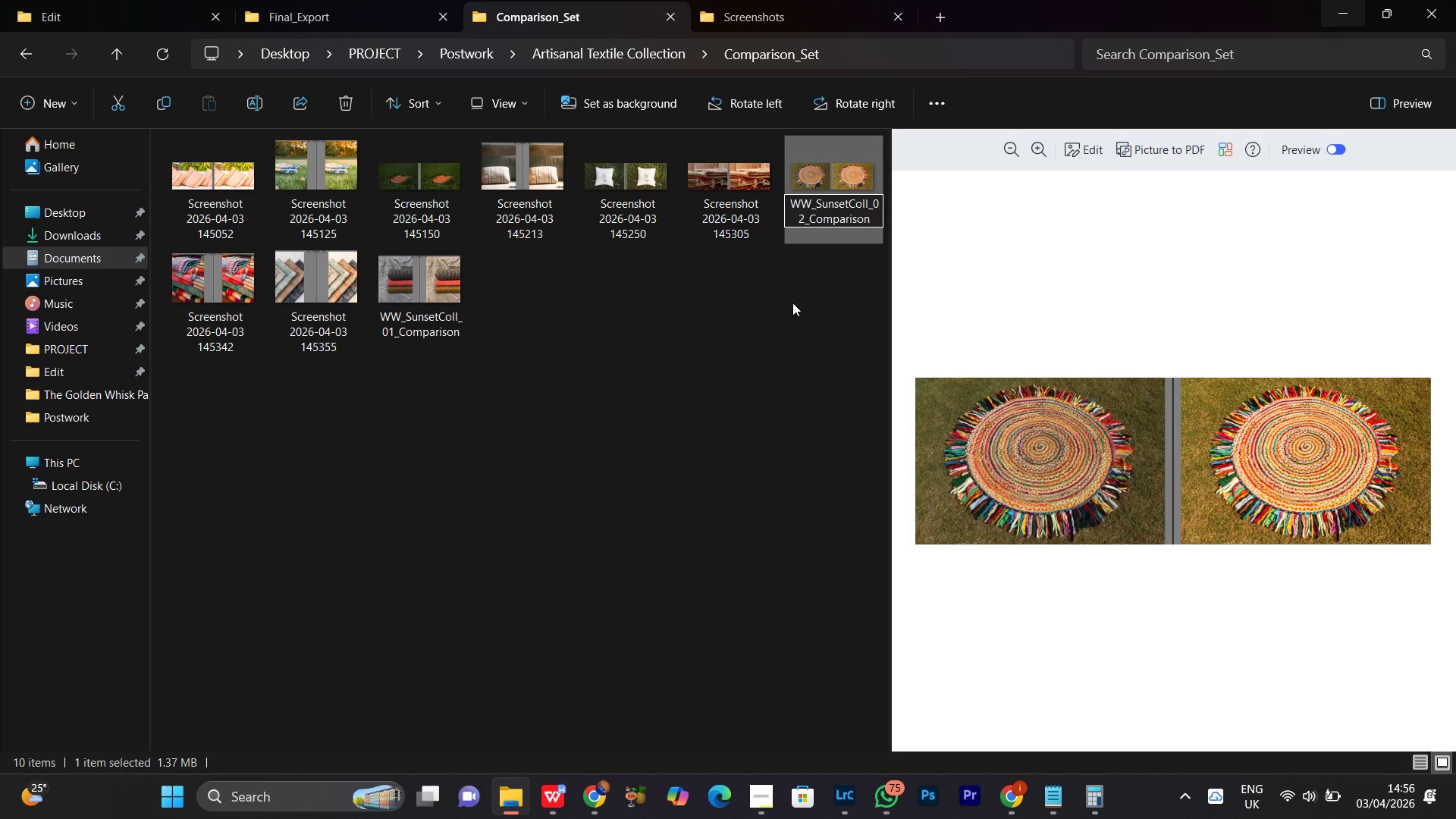 
key(Enter)
 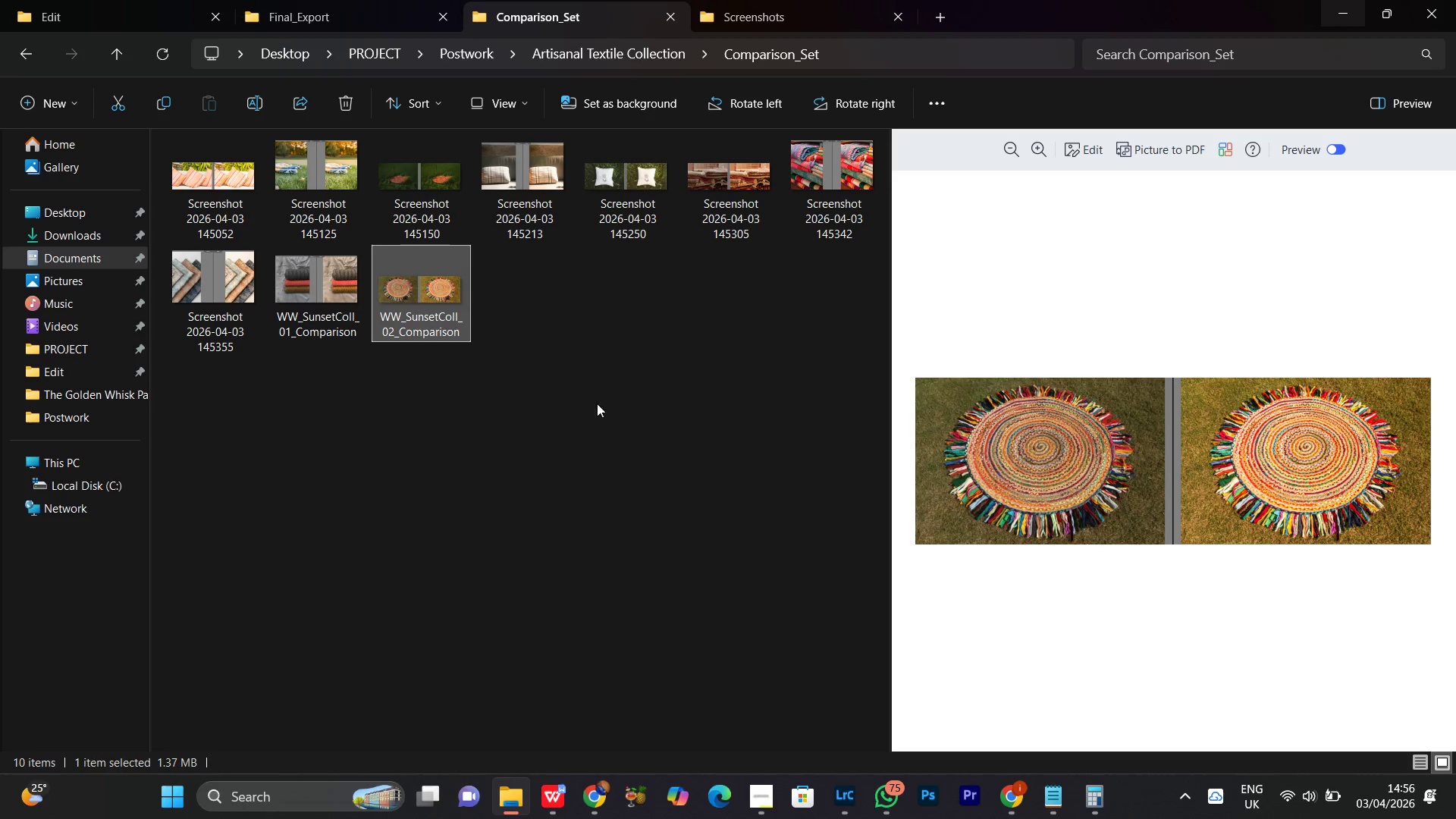 
left_click([582, 400])
 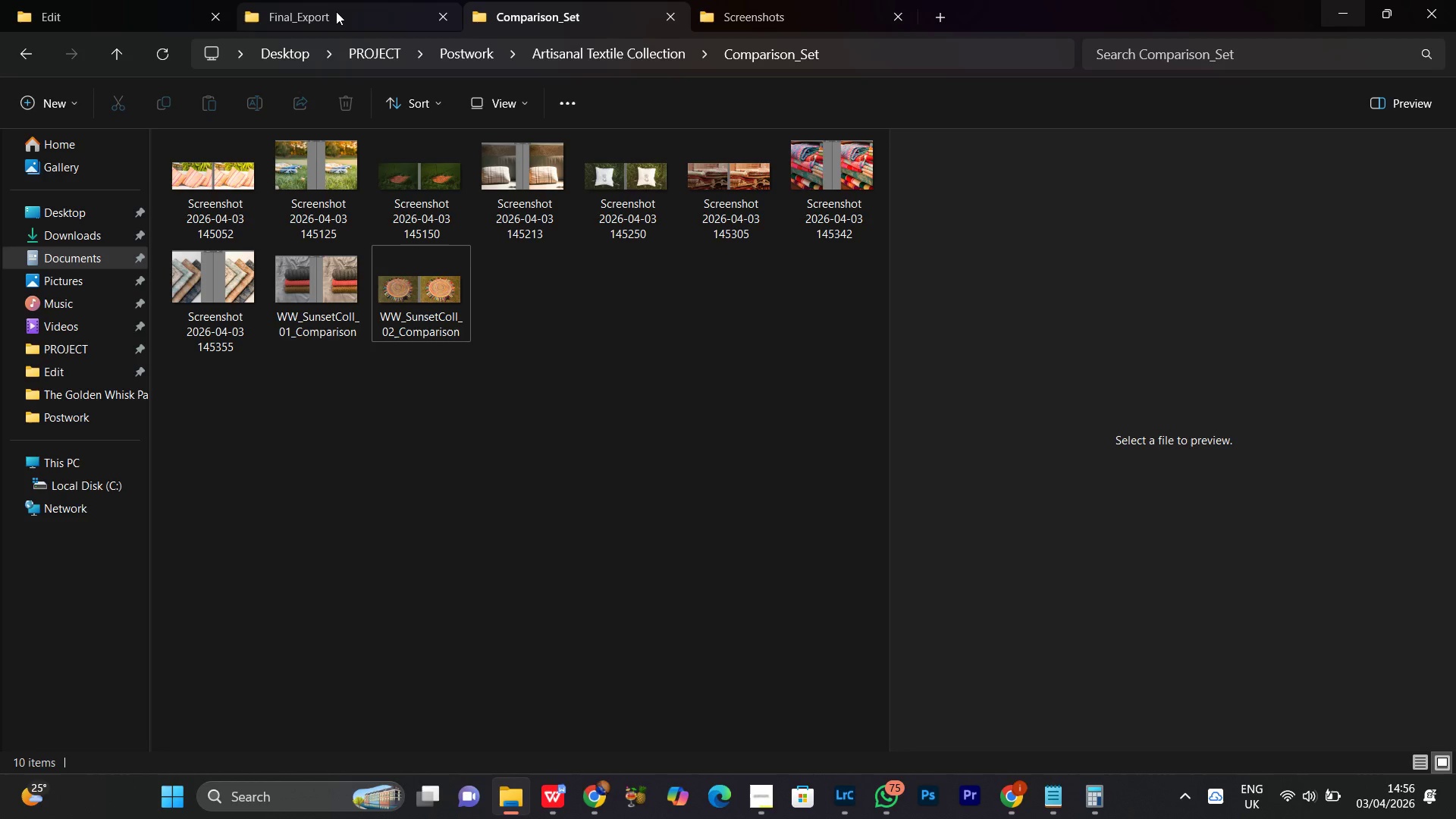 
left_click([331, 8])
 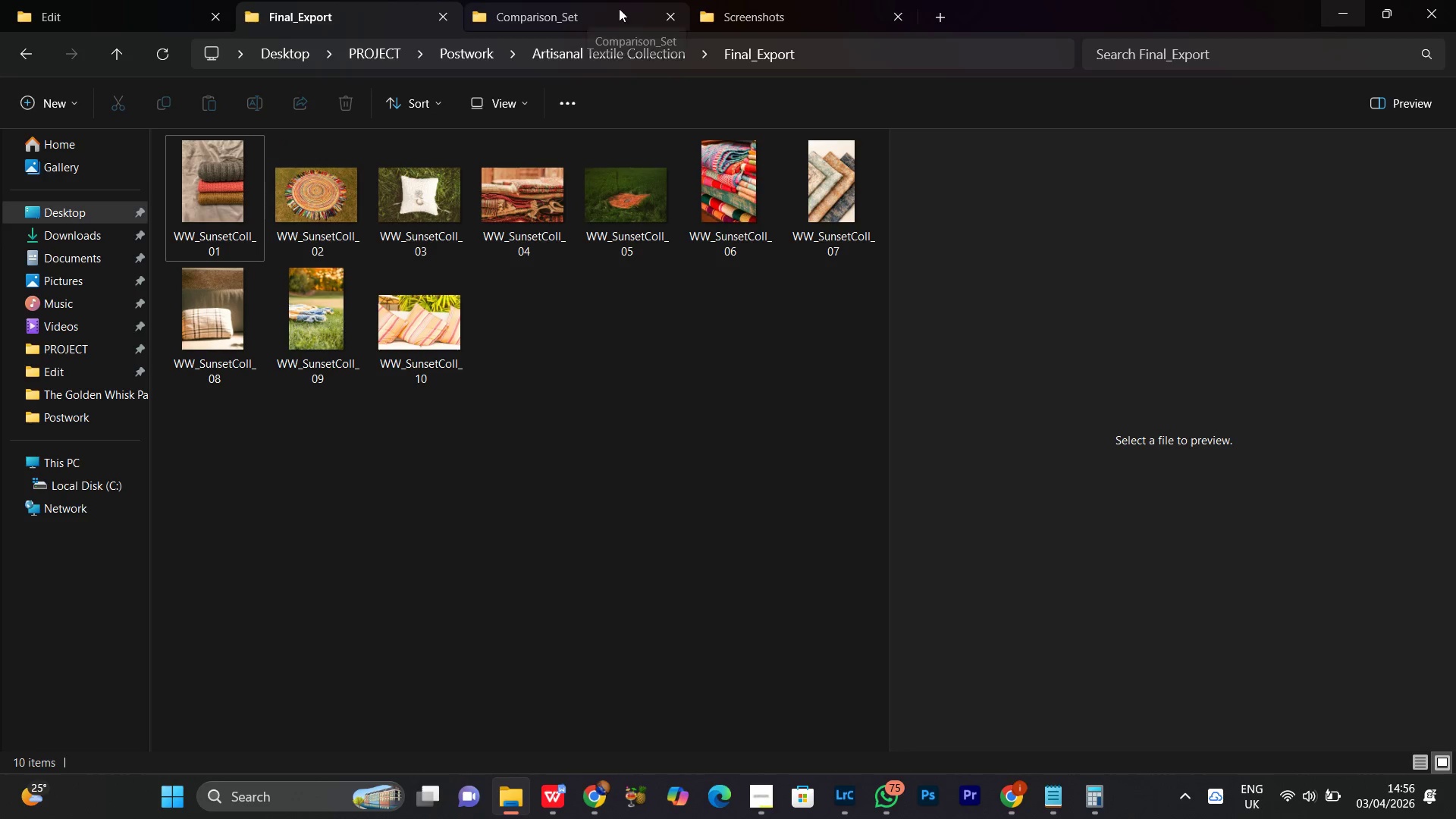 
left_click([619, 8])
 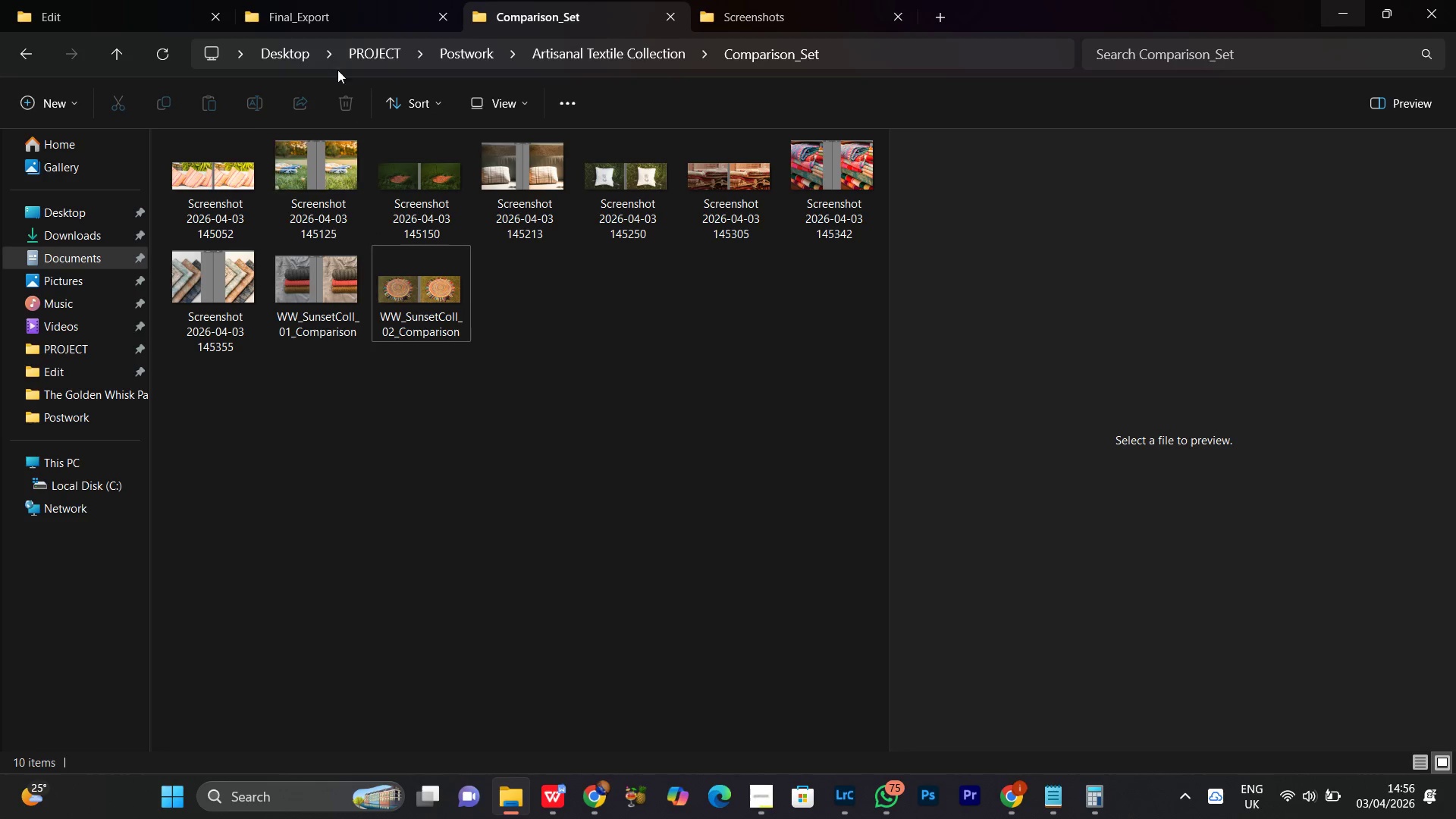 
left_click([318, 17])
 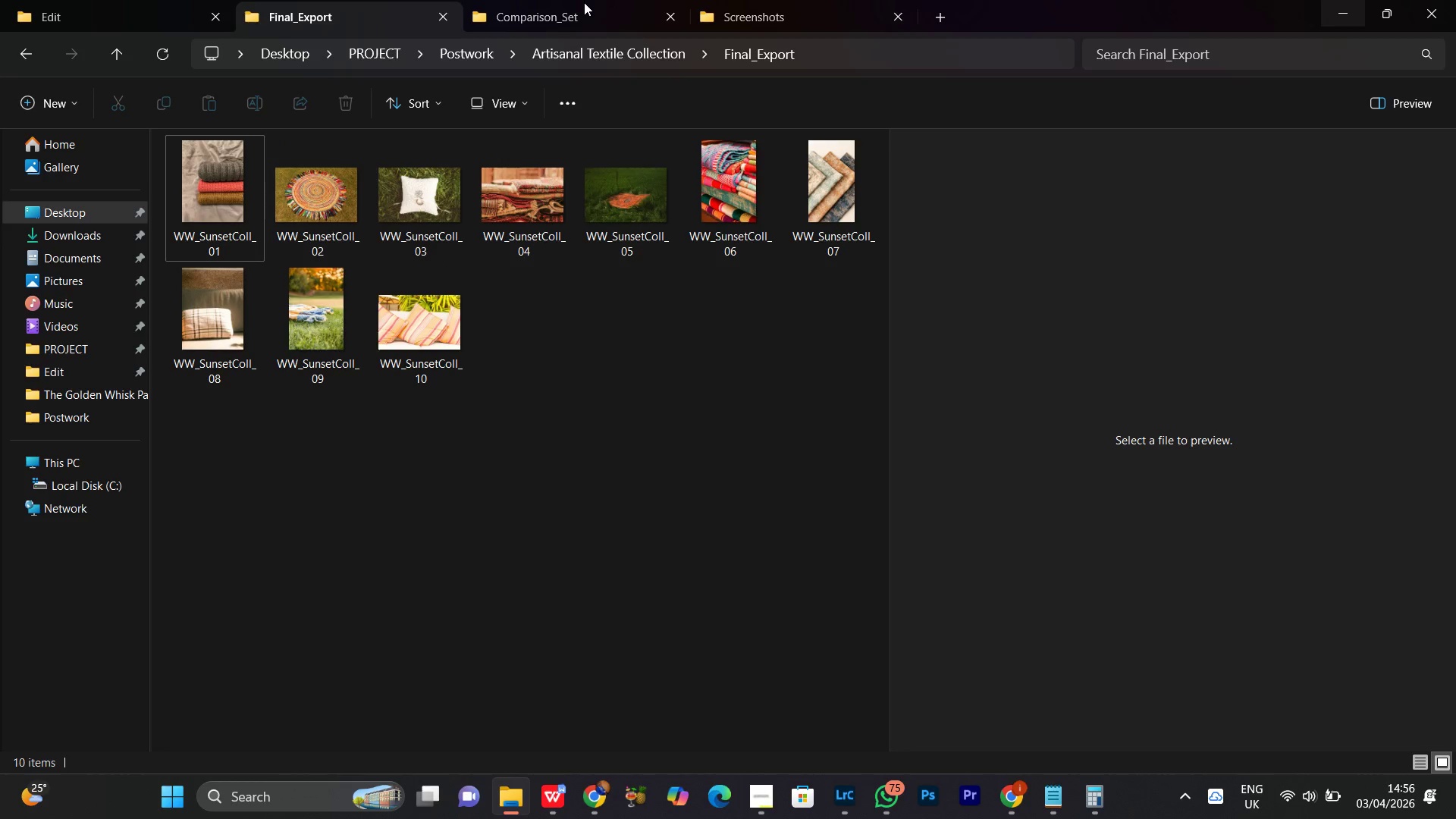 
left_click([582, 5])
 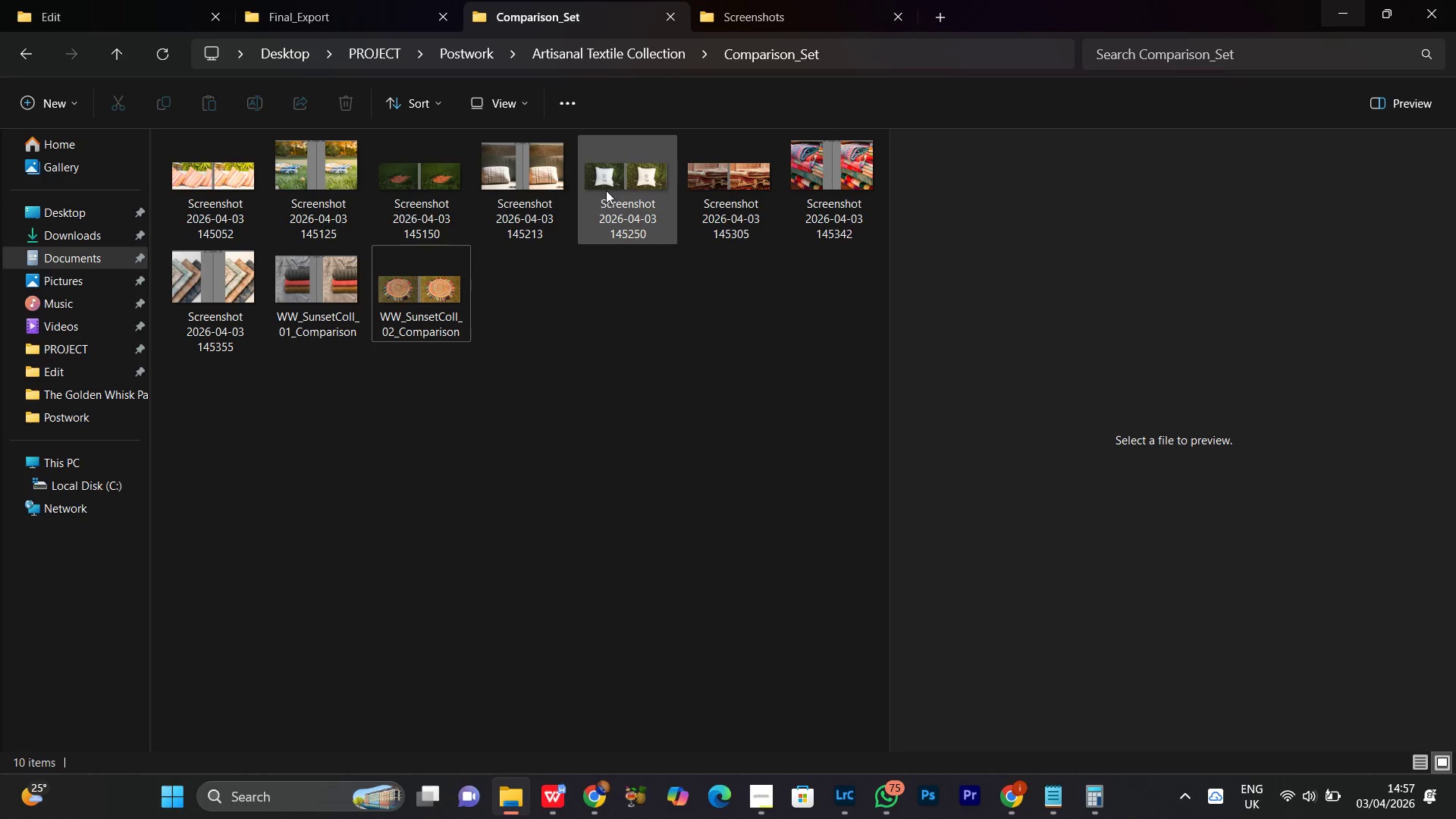 
left_click([611, 187])
 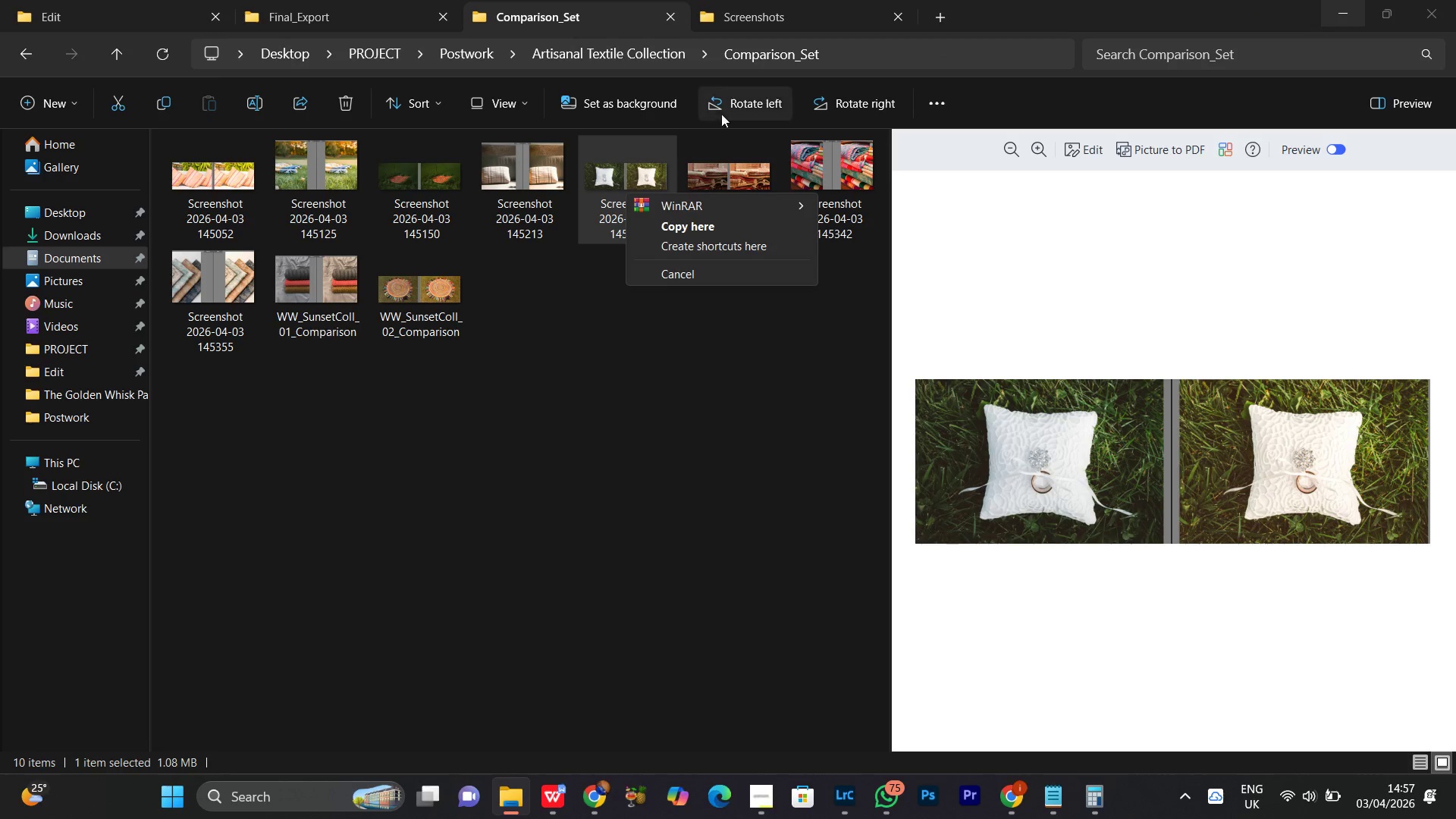 
left_click([592, 435])
 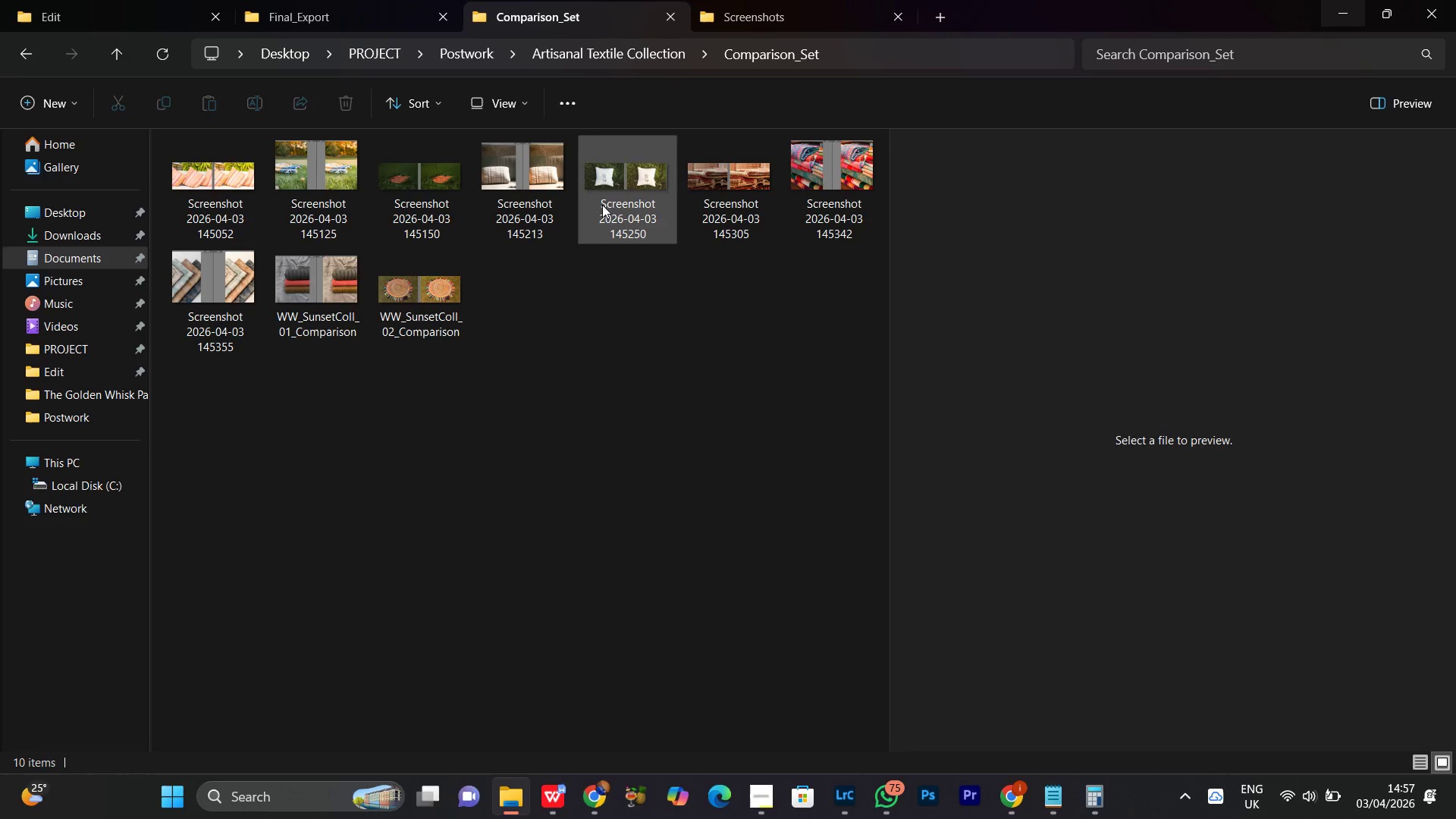 
left_click([606, 199])
 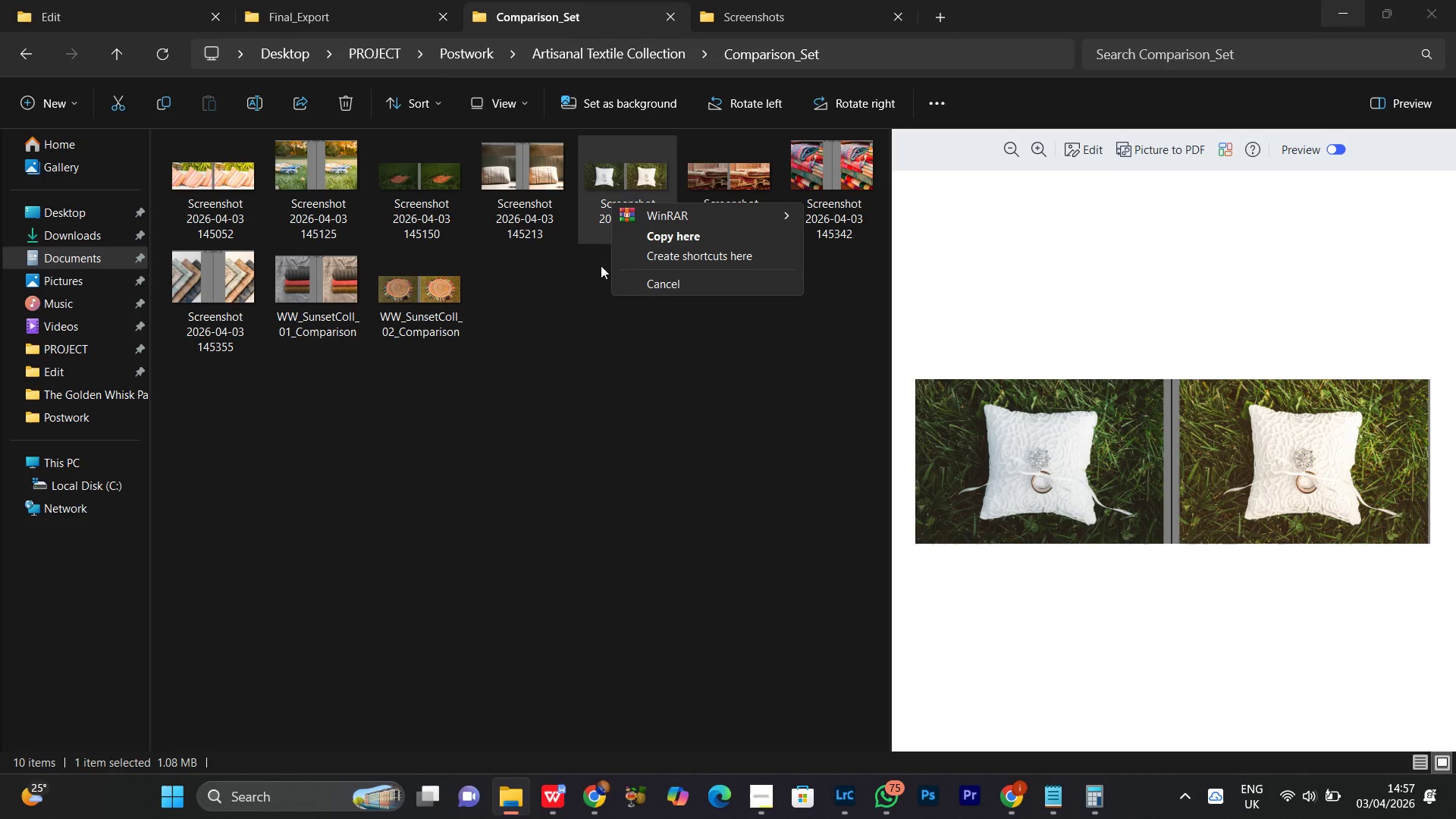 
left_click([522, 423])
 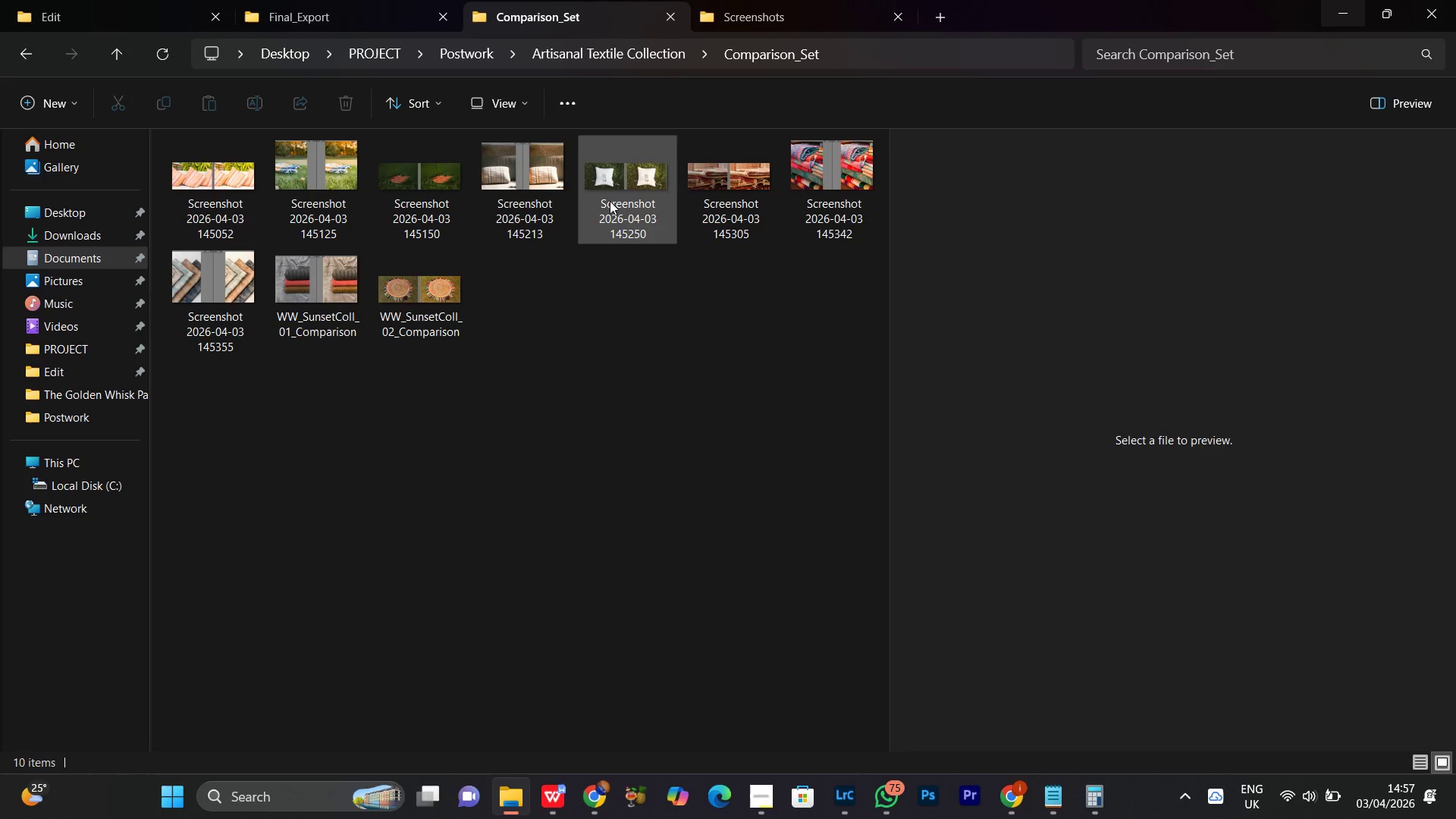 
right_click([611, 201])
 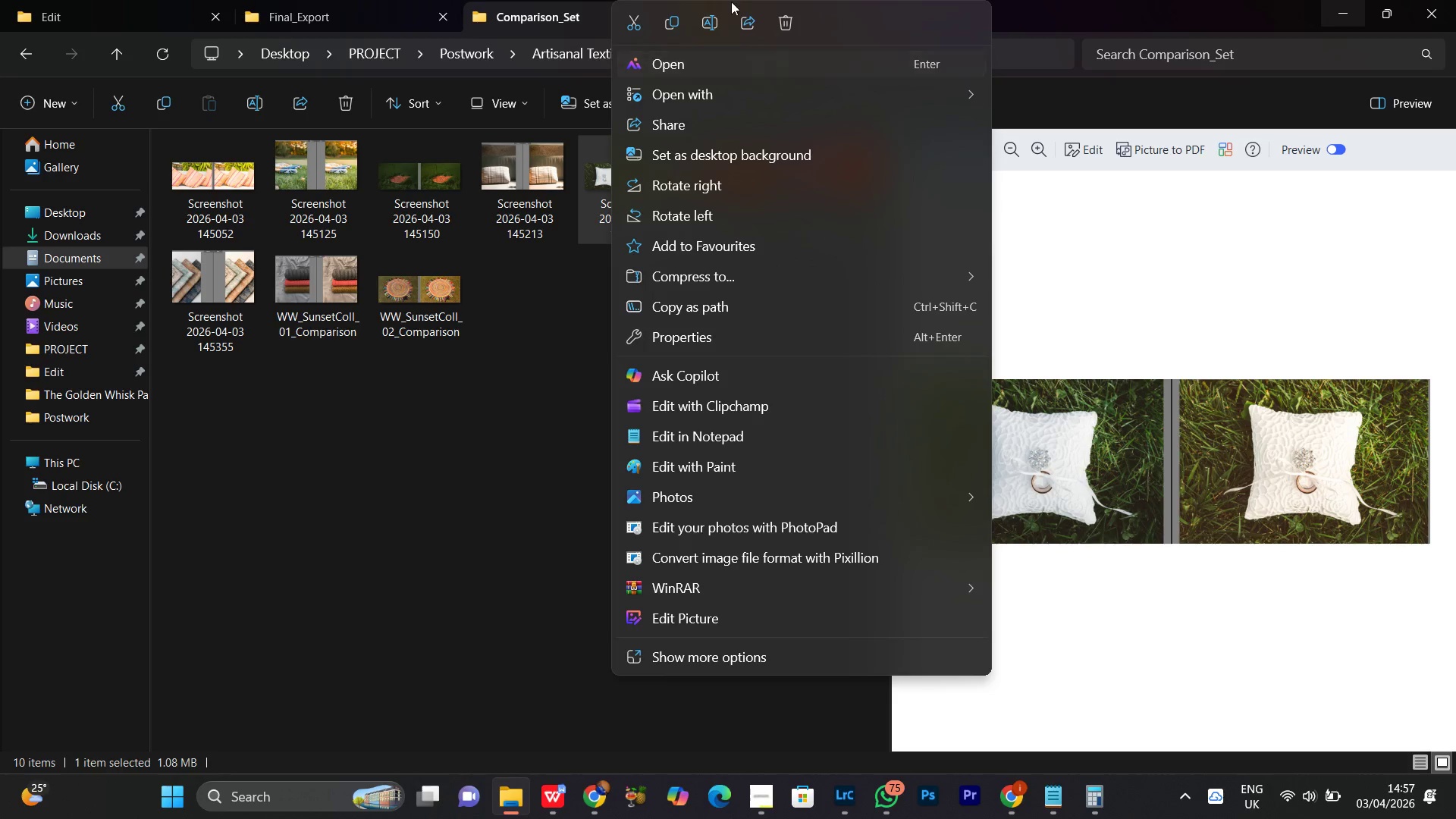 
left_click([701, 16])
 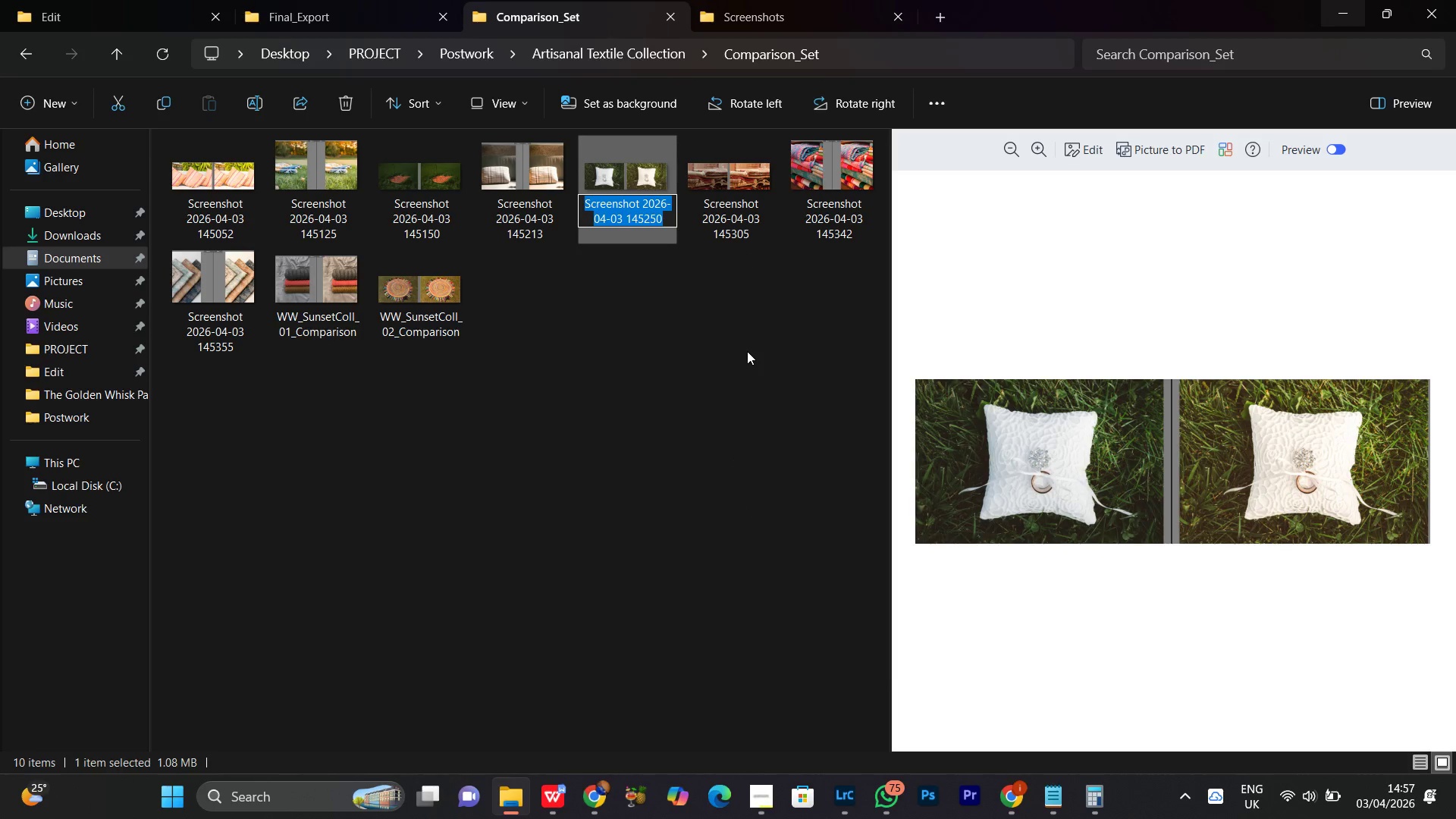 
key(Control+V)
 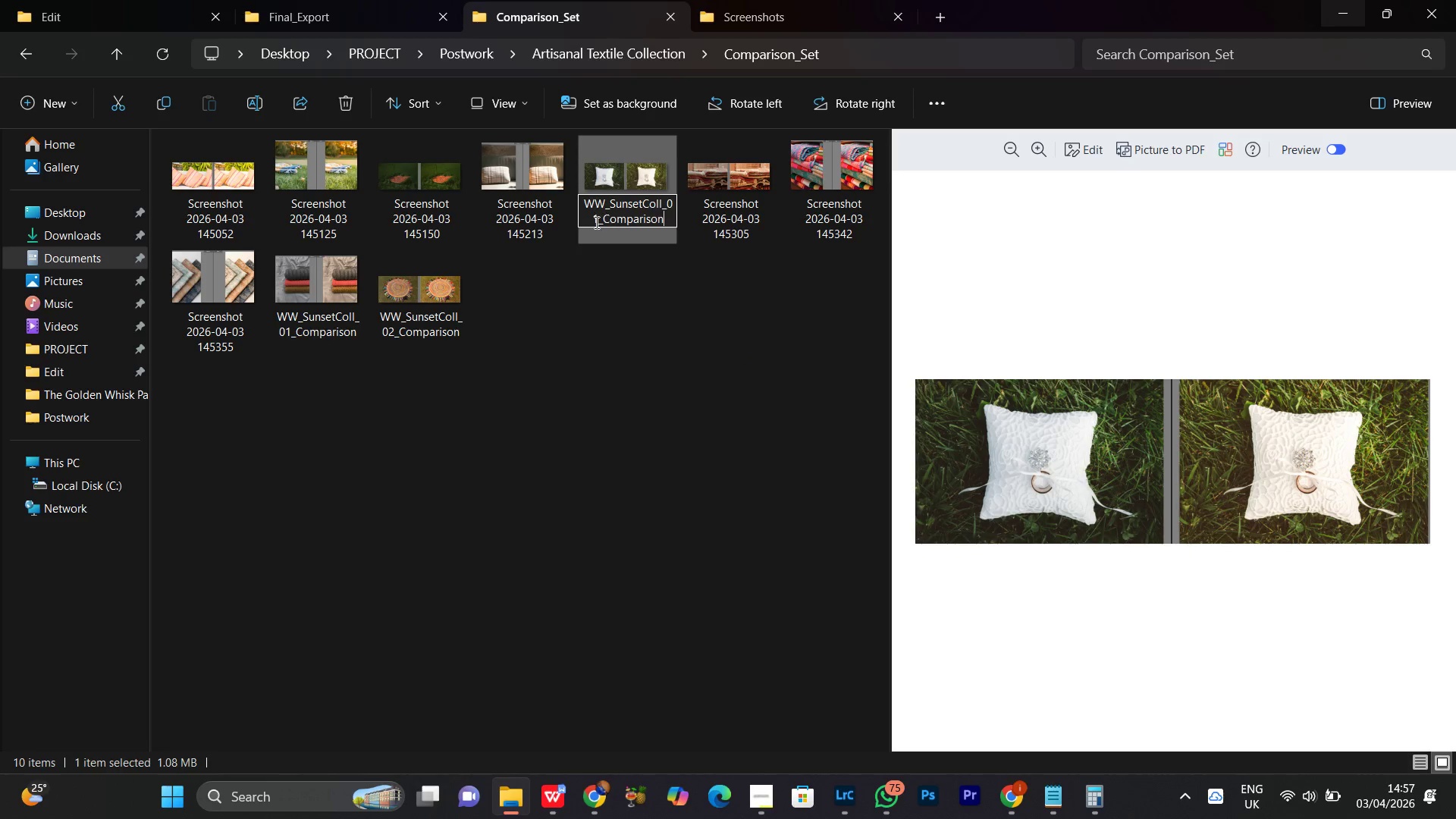 
left_click([595, 222])
 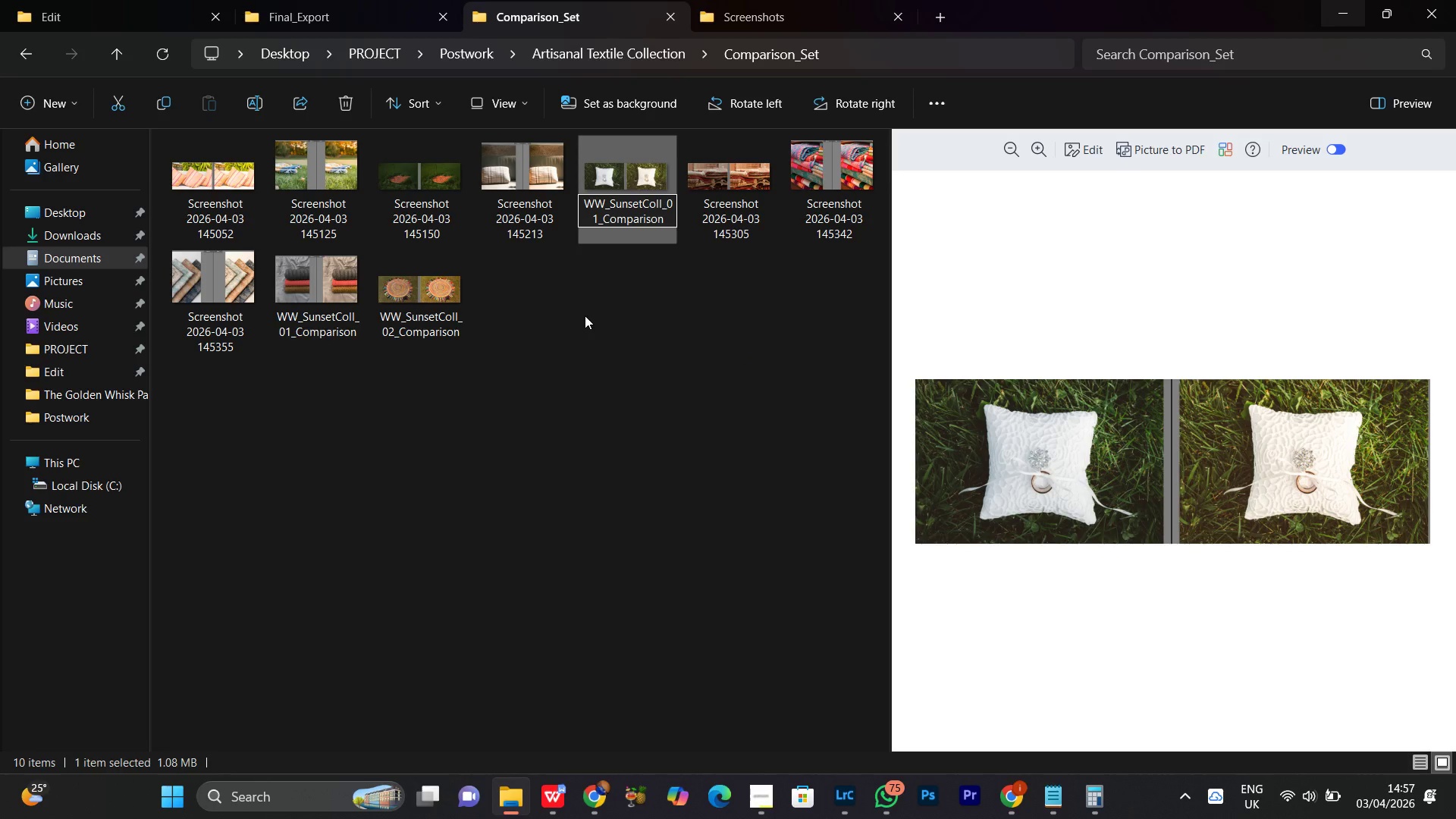 
key(Backspace)
 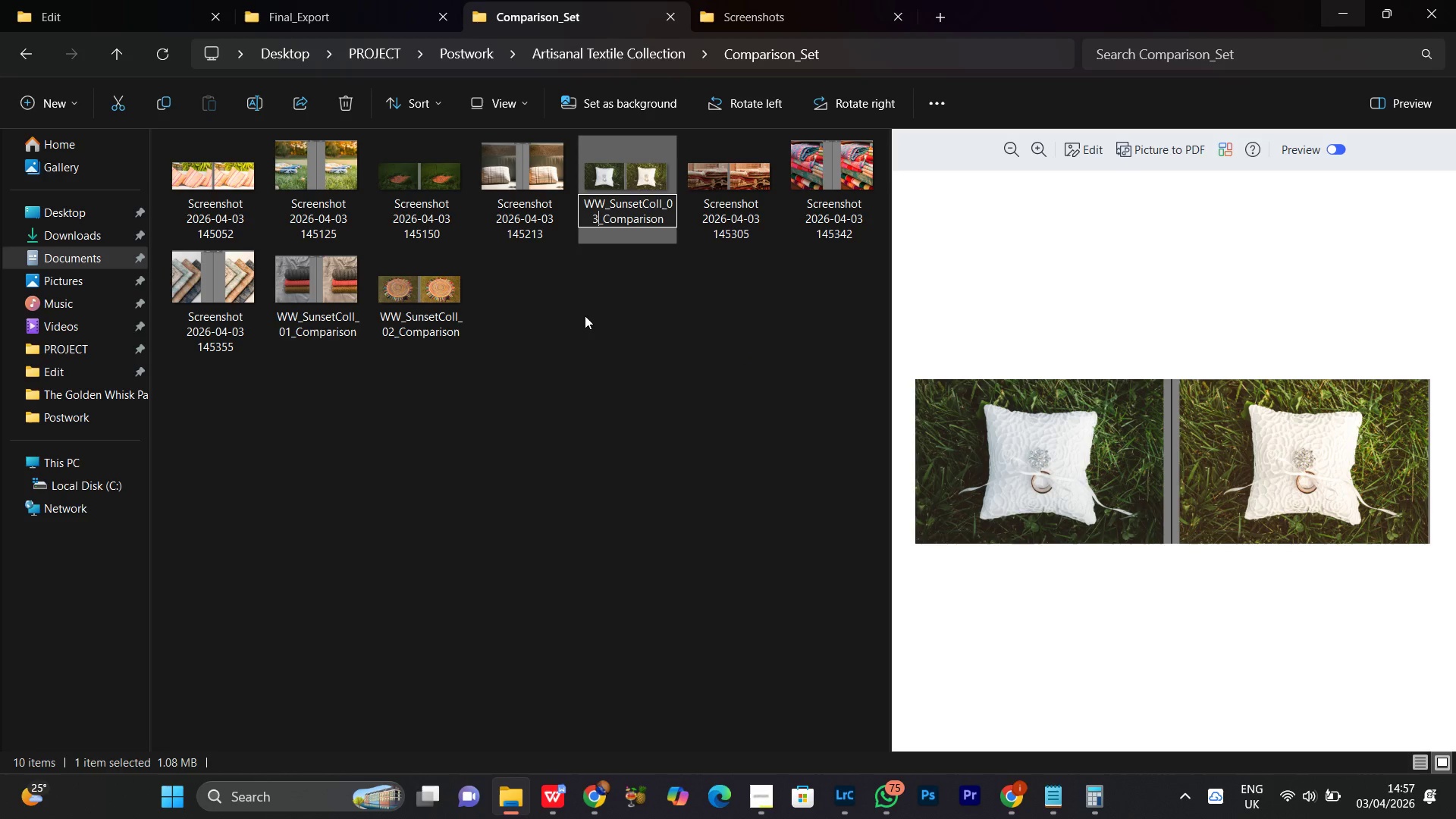 
key(3)
 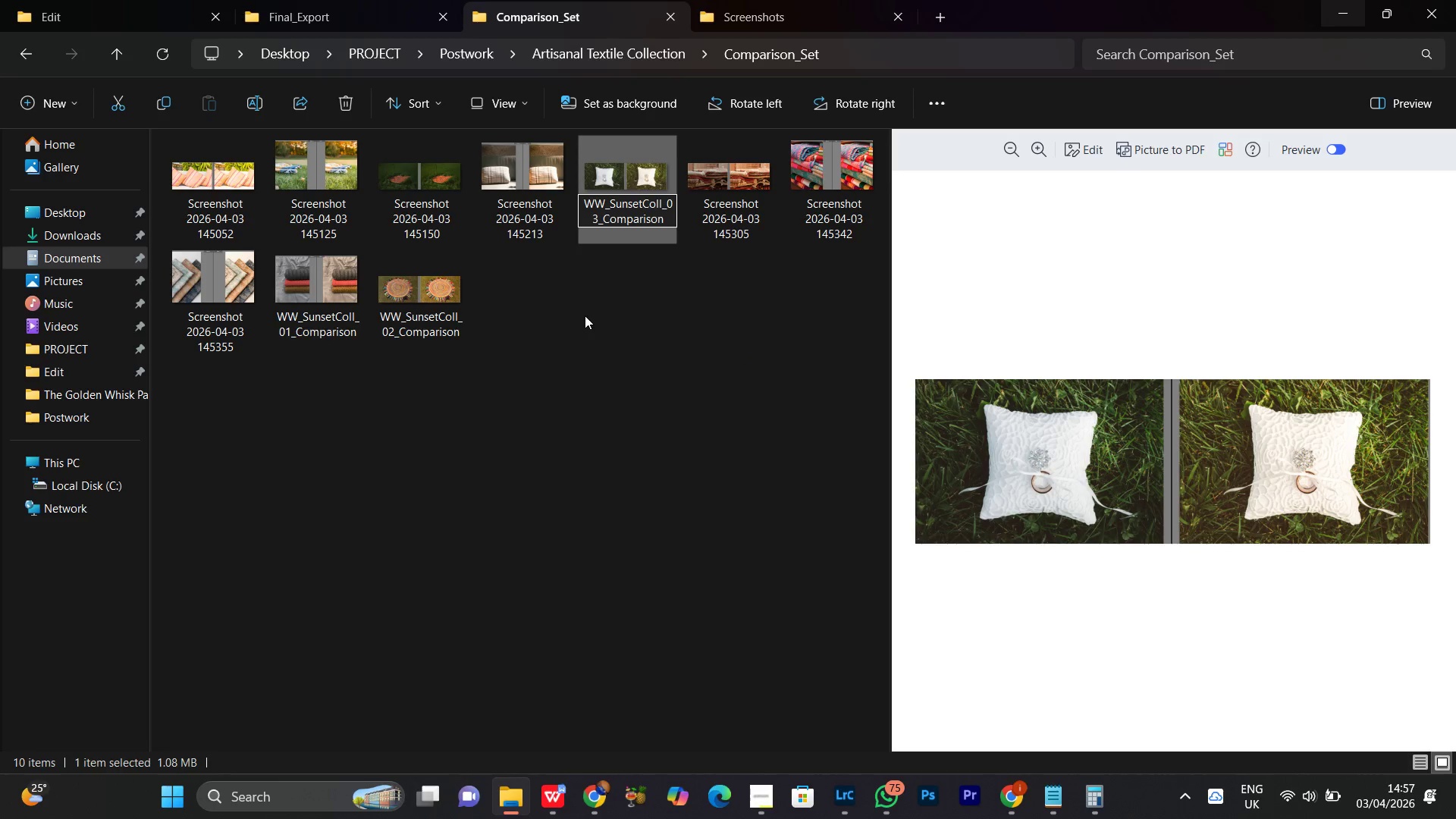 
key(Enter)
 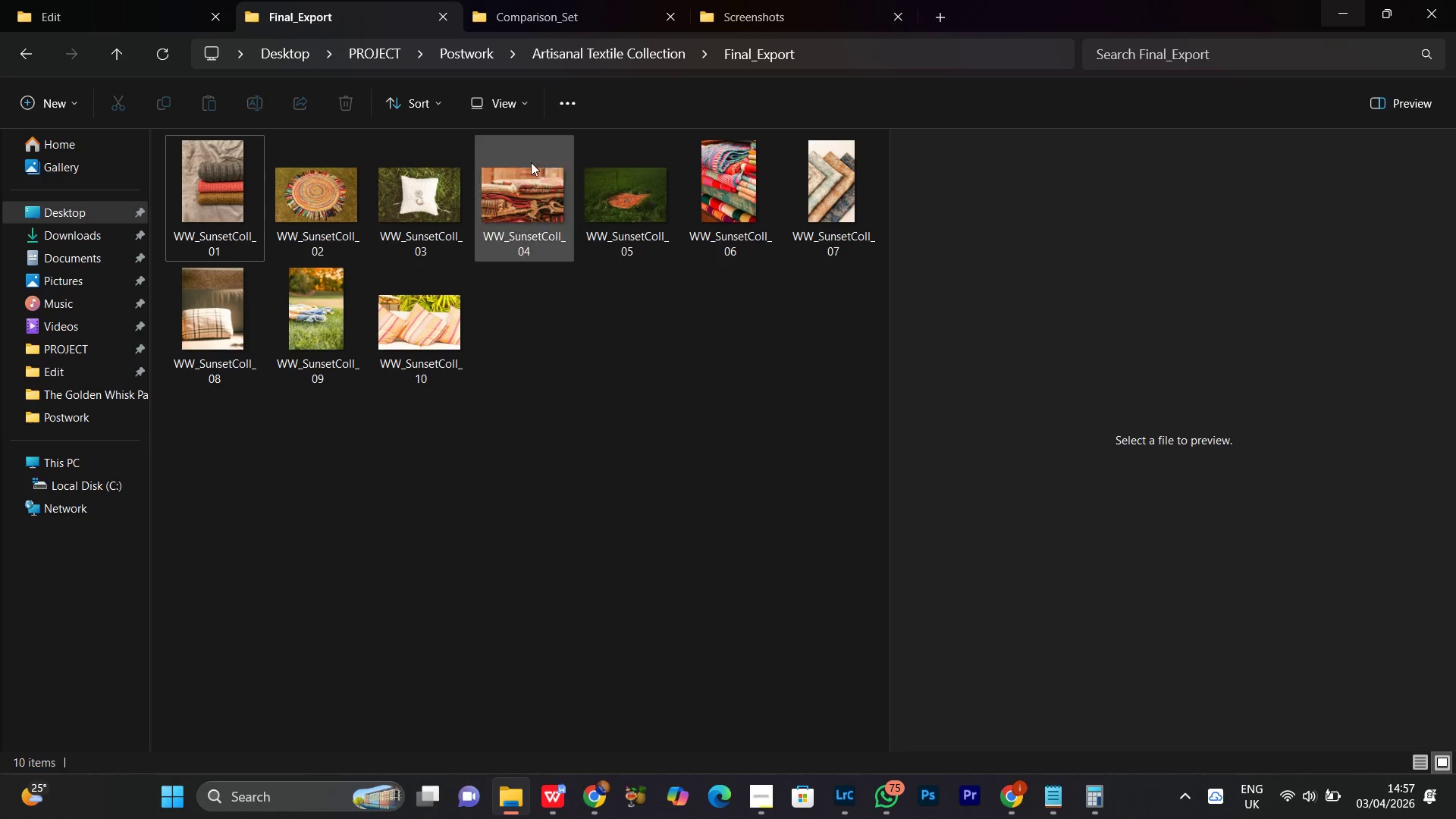 
left_click([579, 11])
 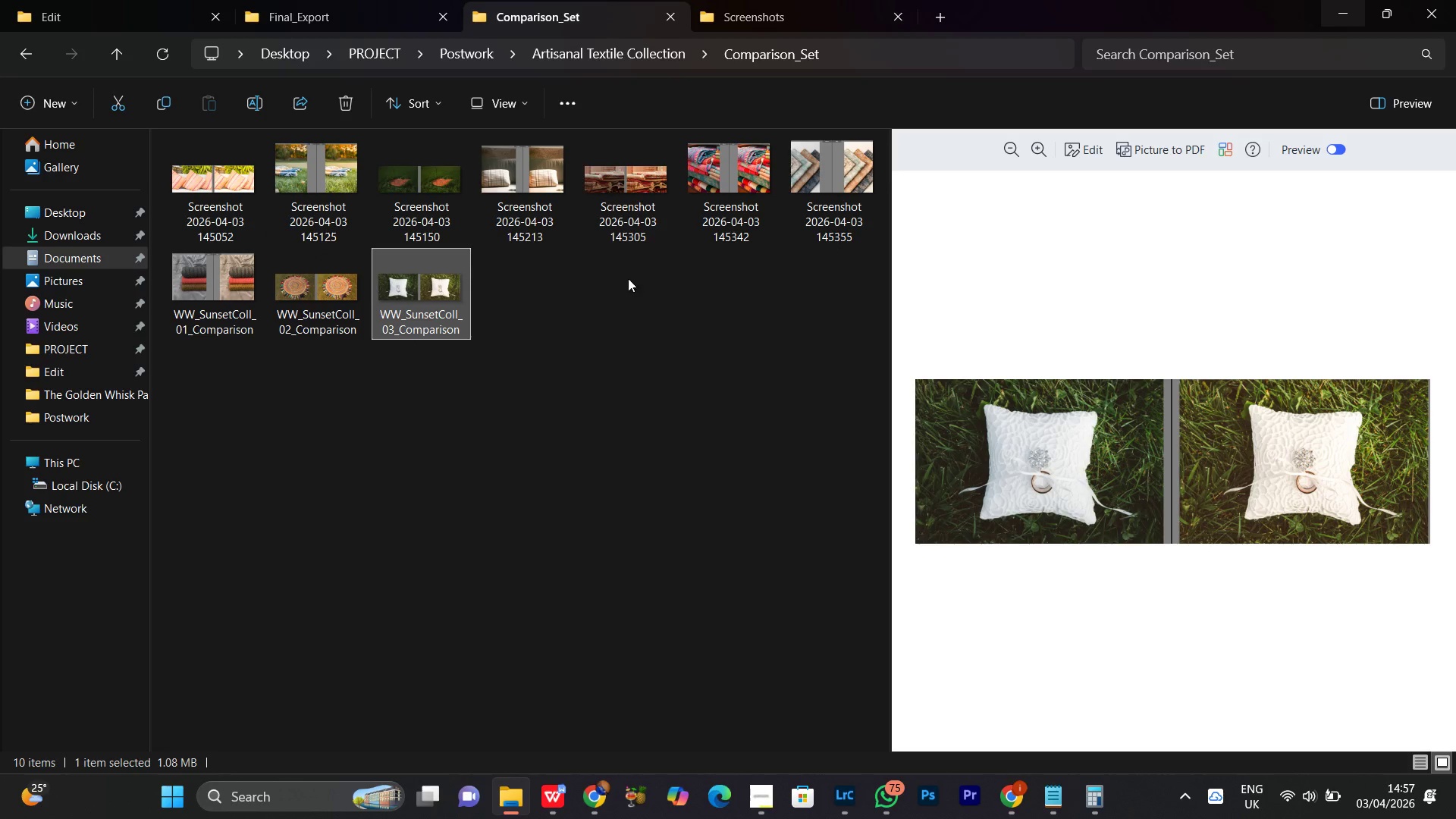 
left_click([610, 177])
 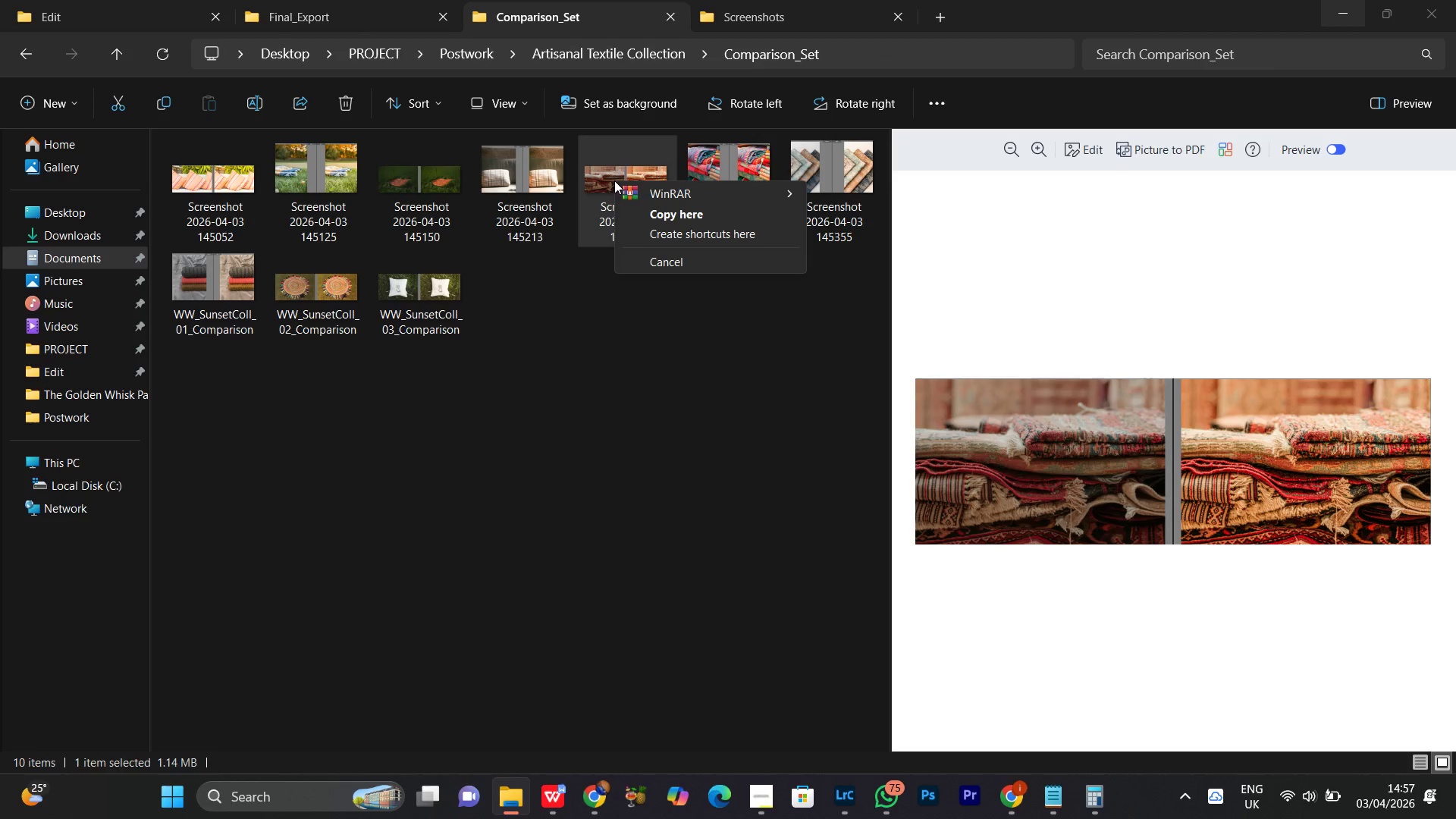 
left_click([598, 163])
 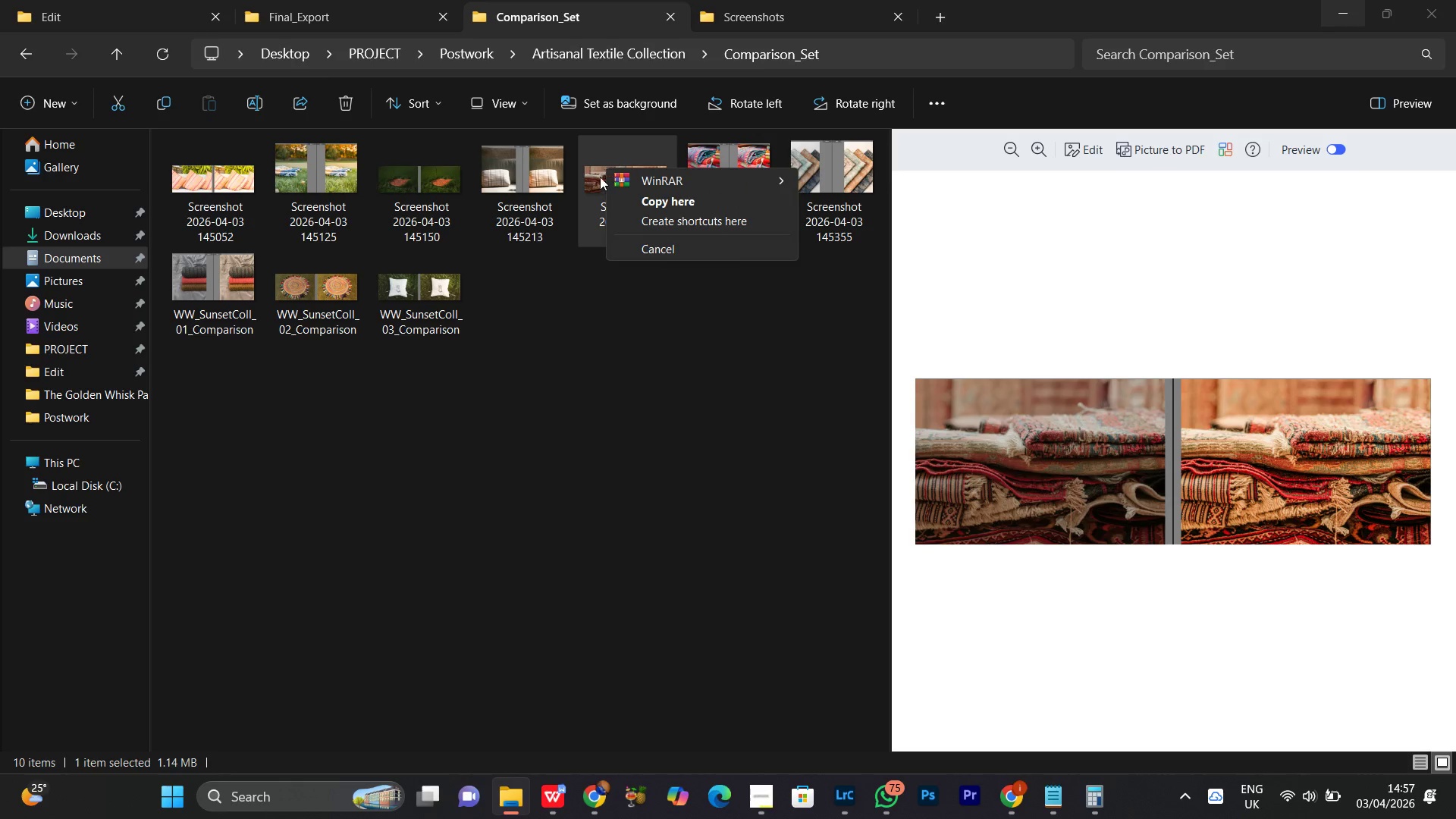 
left_click([597, 190])
 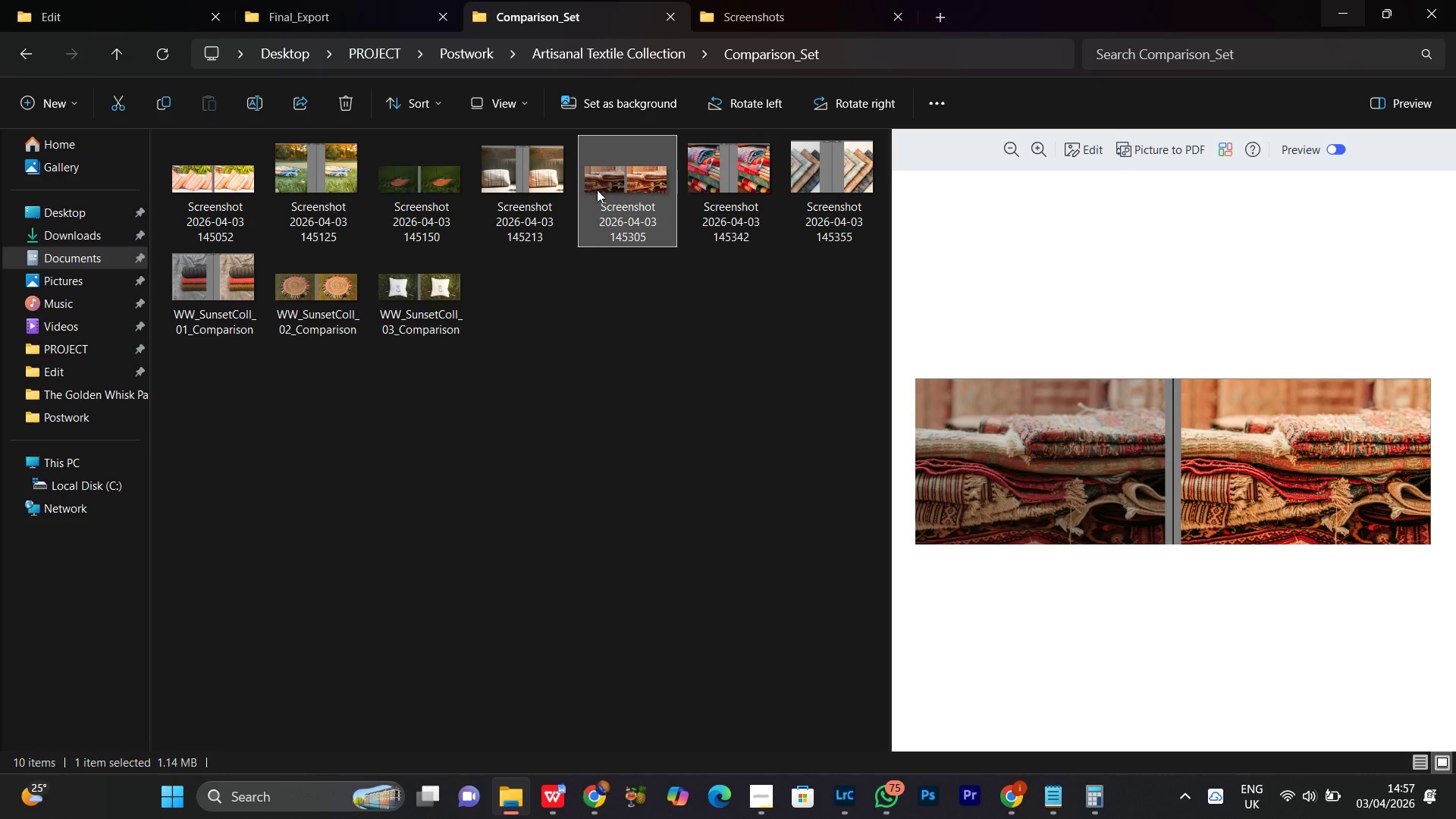 
right_click([597, 190])
 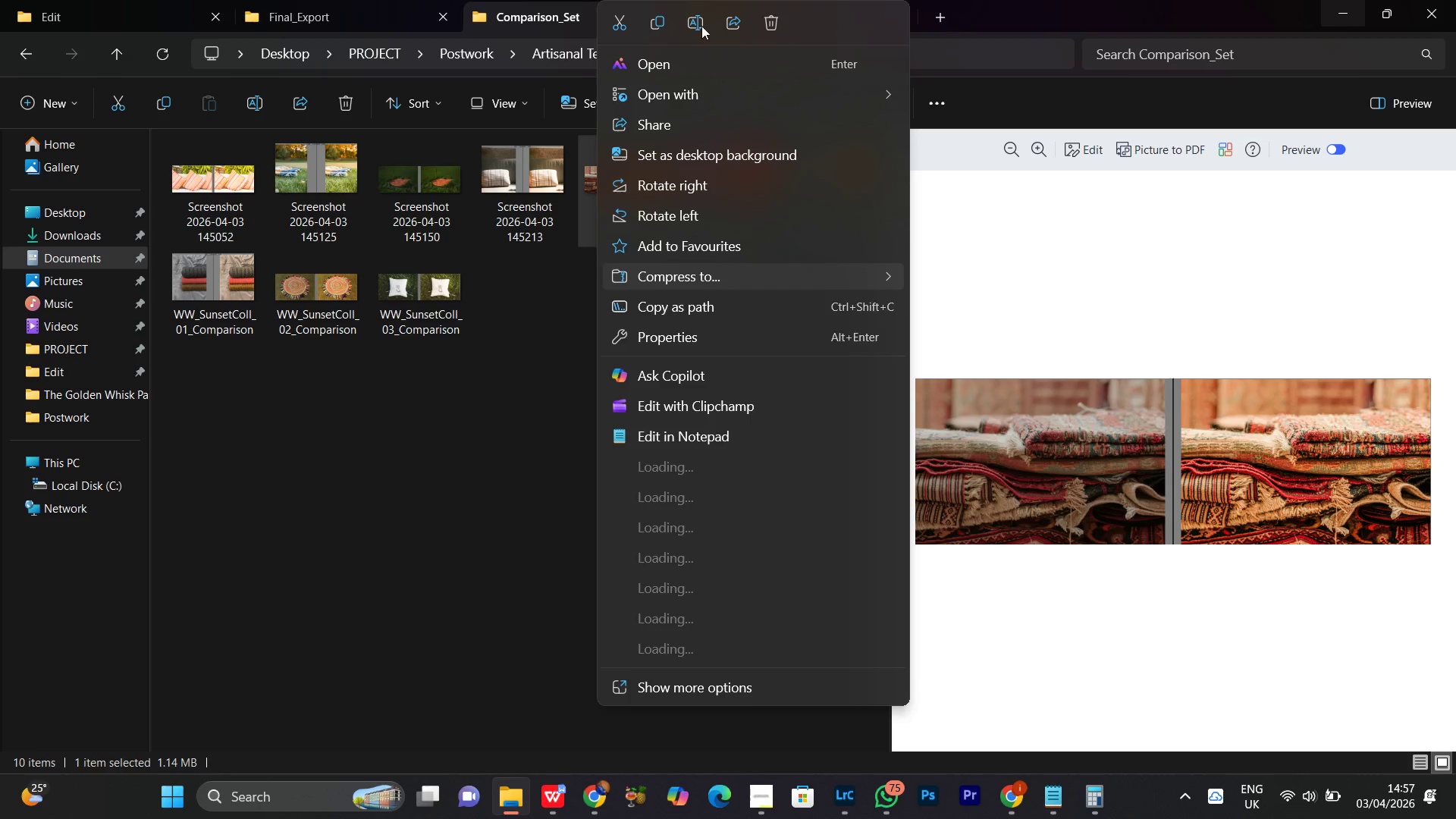 
left_click([693, 24])
 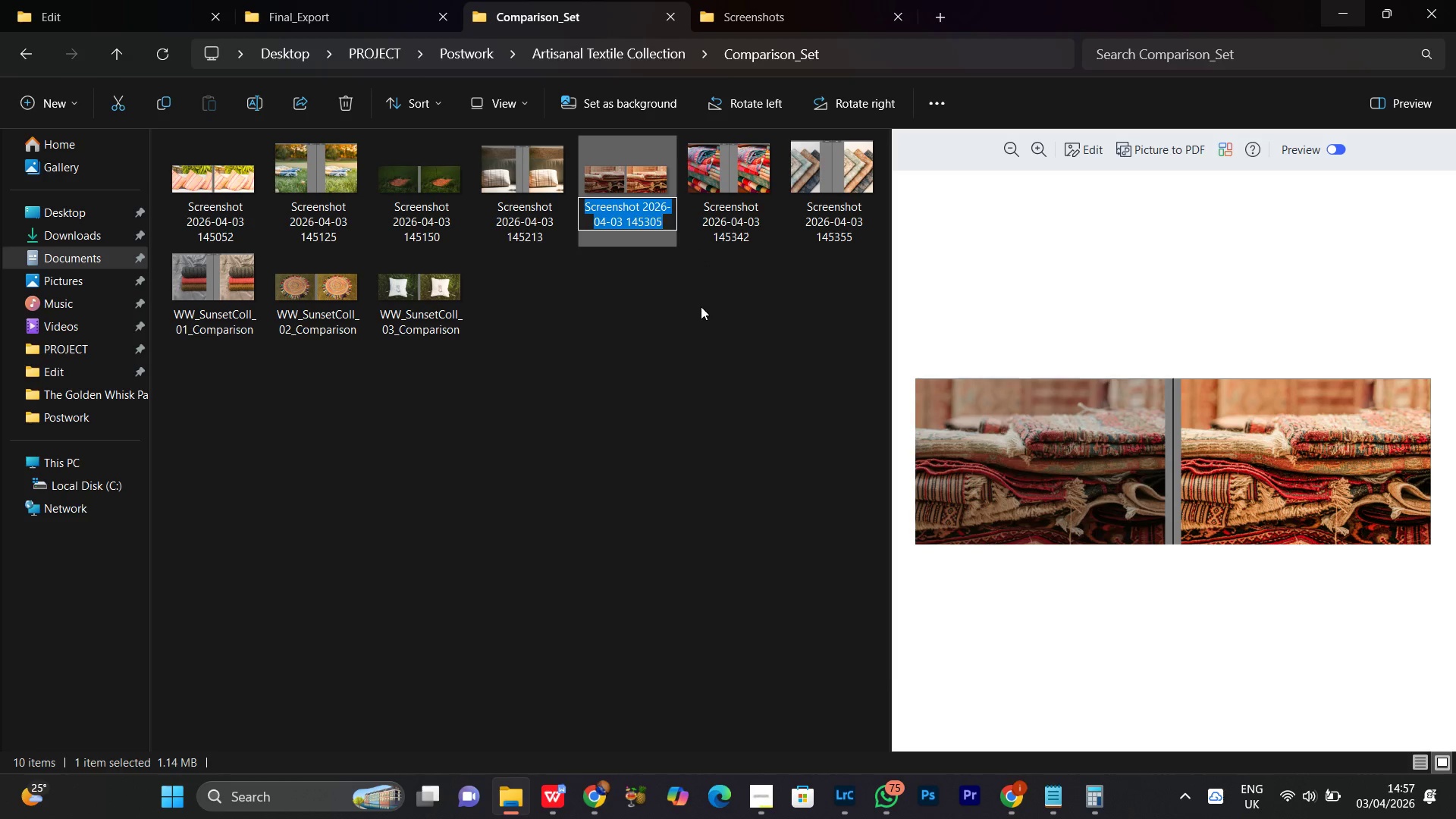 
key(Control+V)
 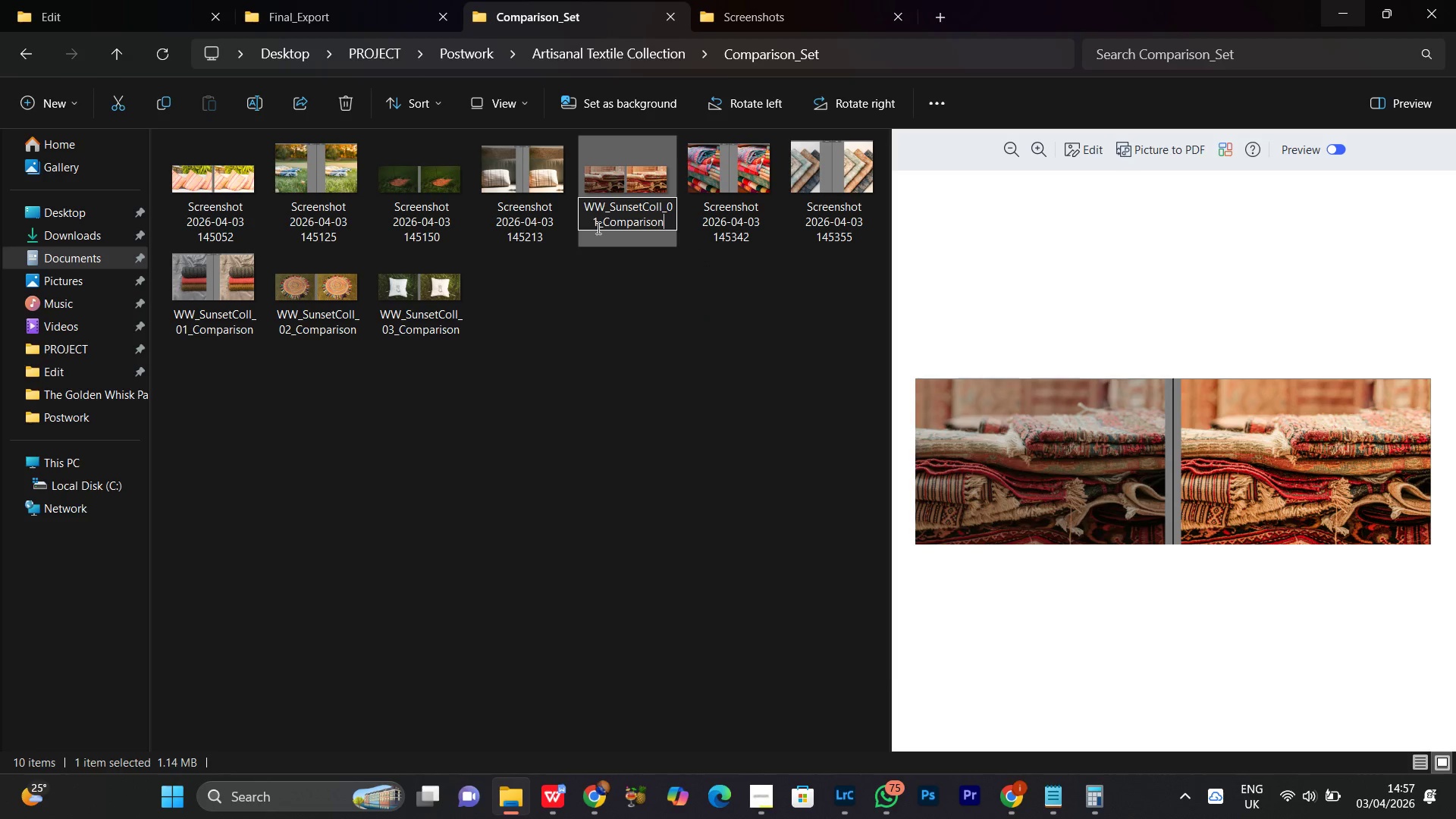 
left_click([595, 227])
 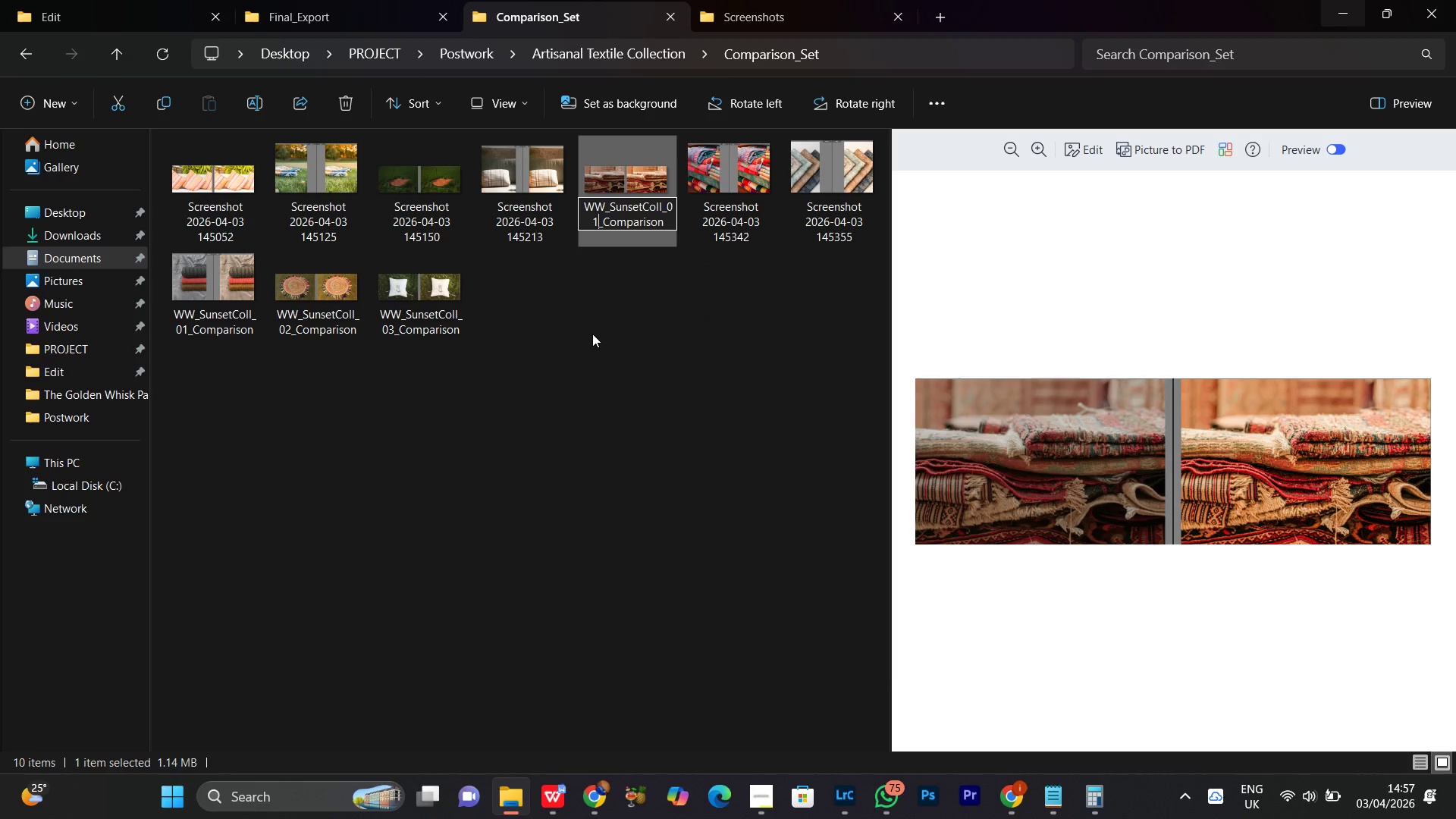 
key(Backspace)
 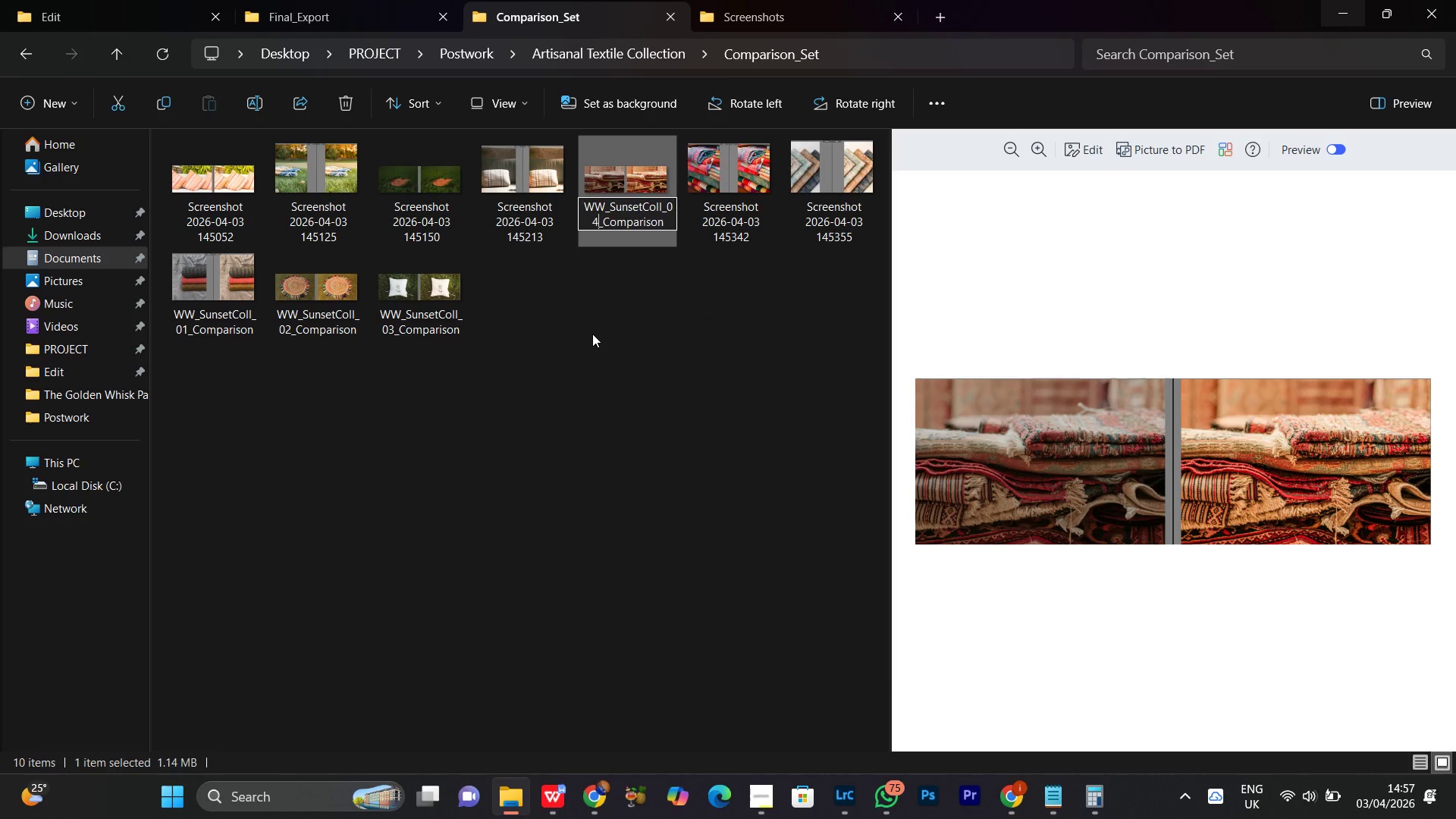 
key(4)
 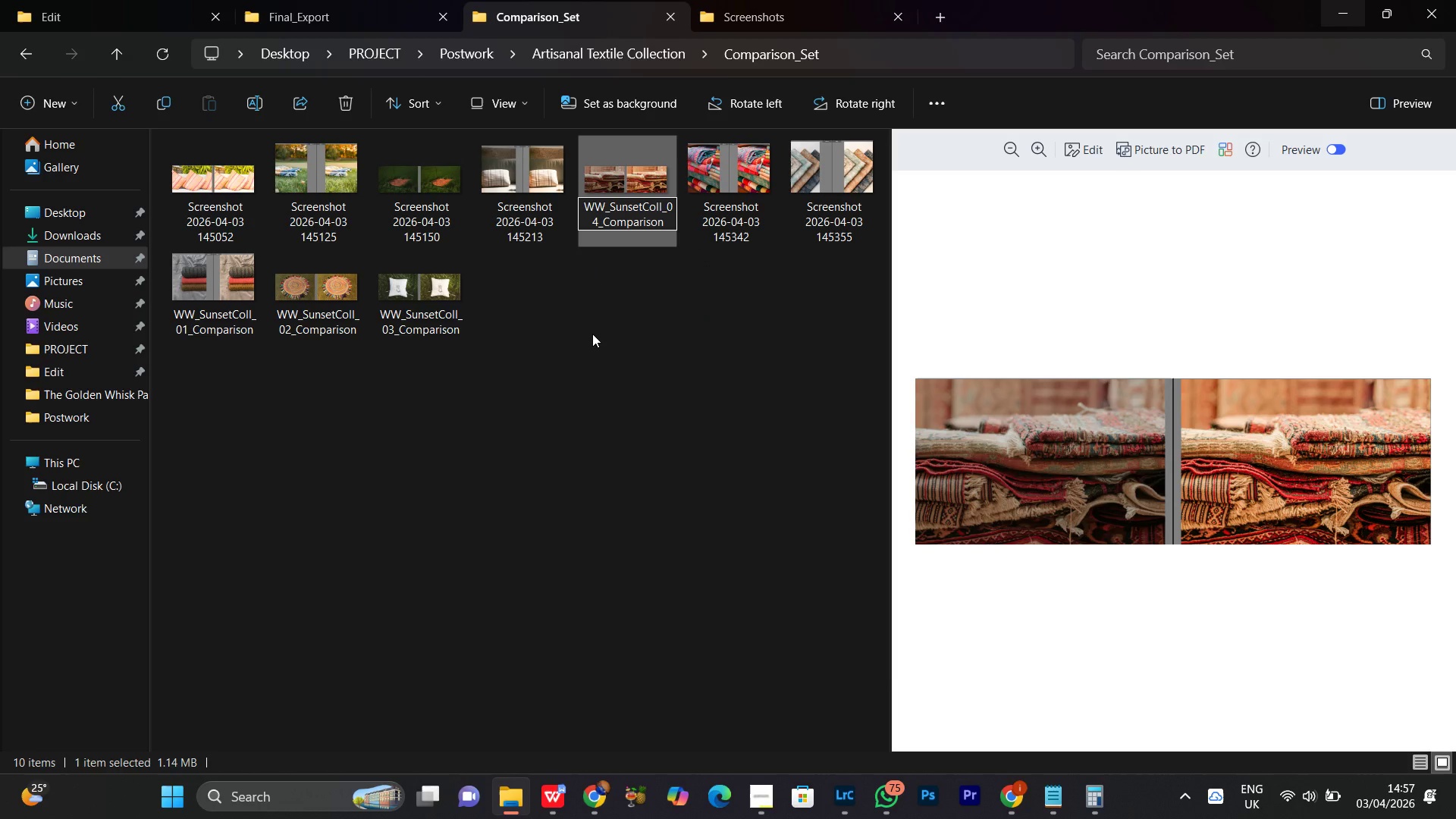 
key(Enter)
 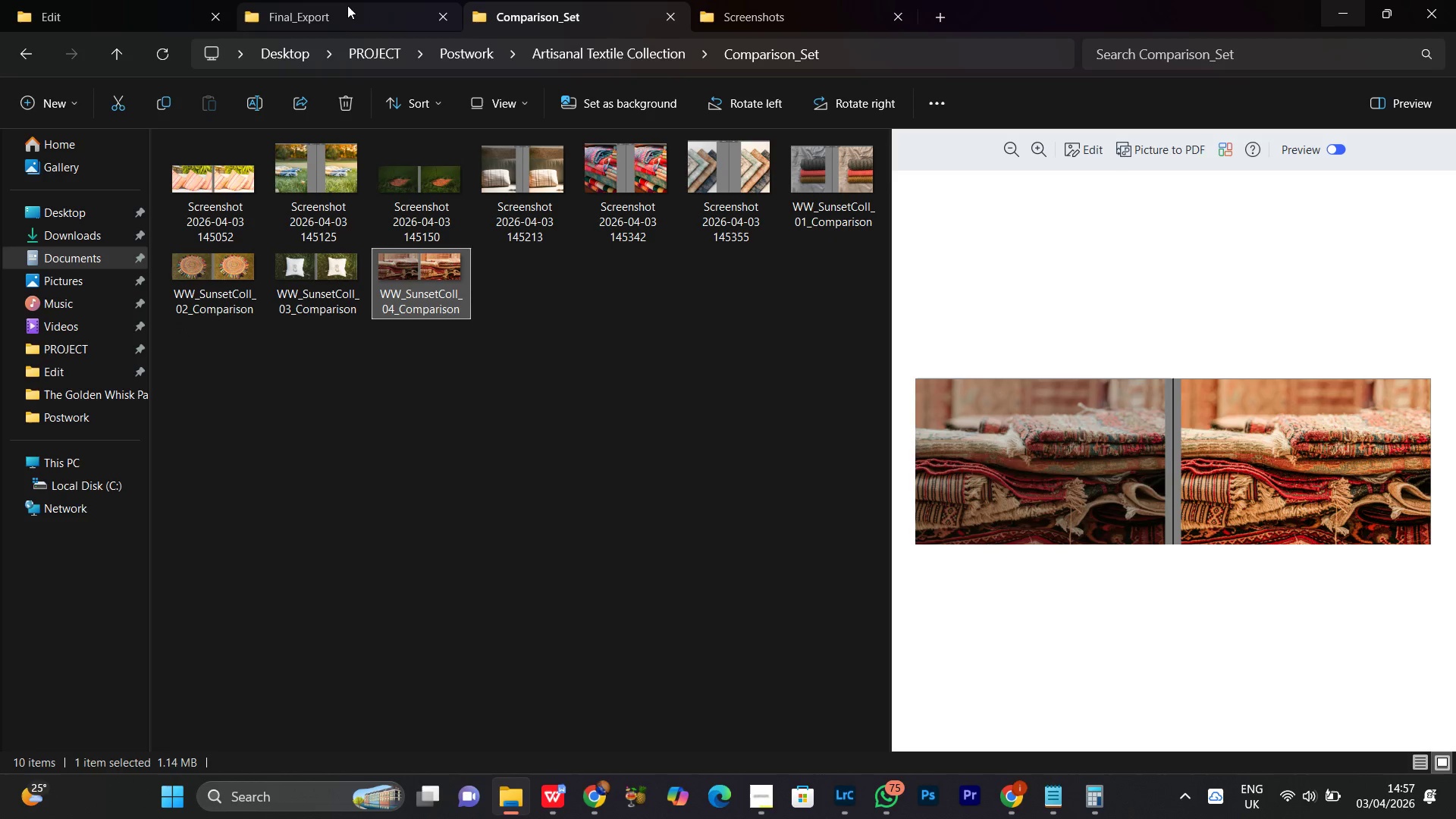 
left_click([337, 16])
 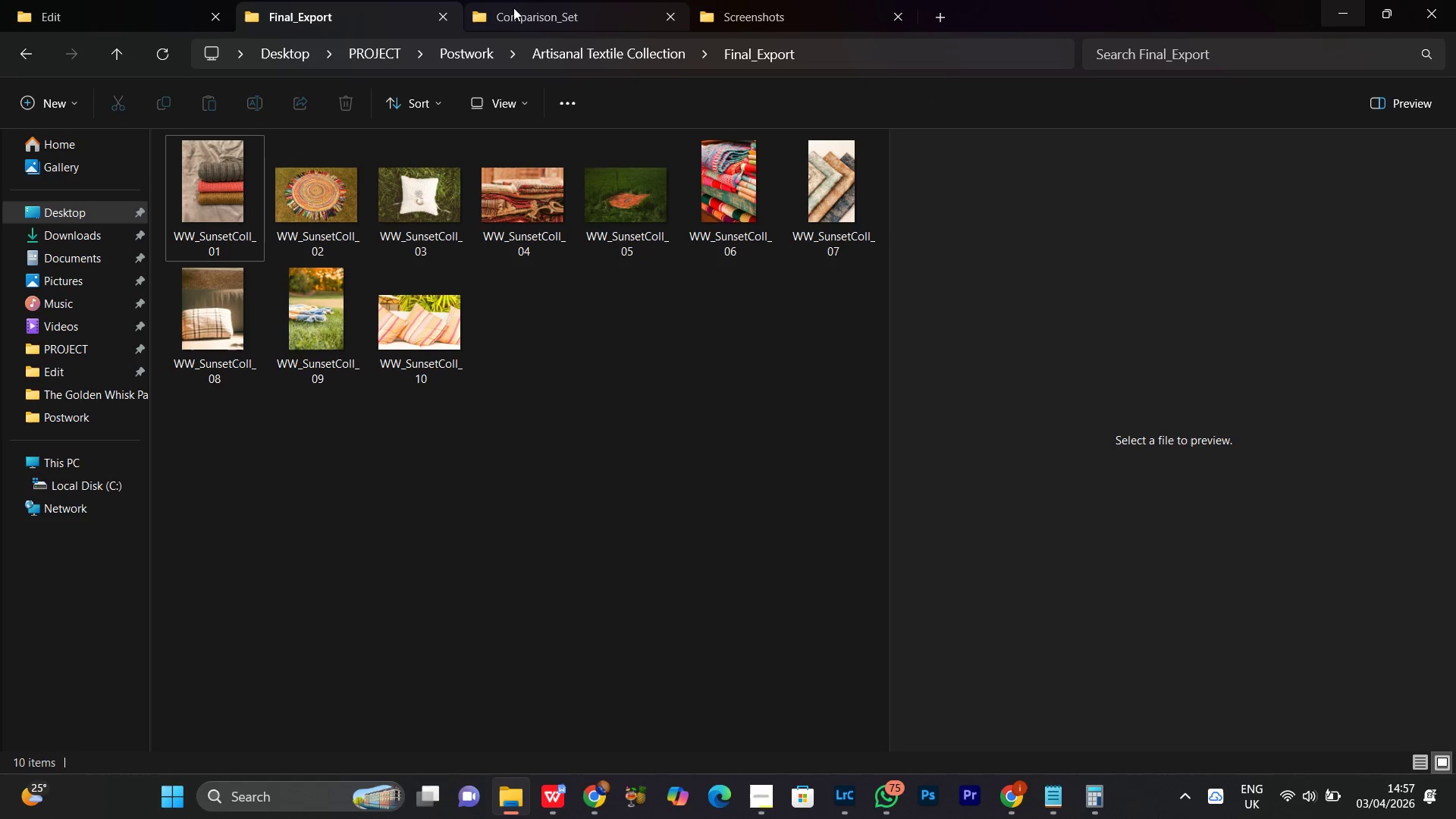 
left_click([530, 13])
 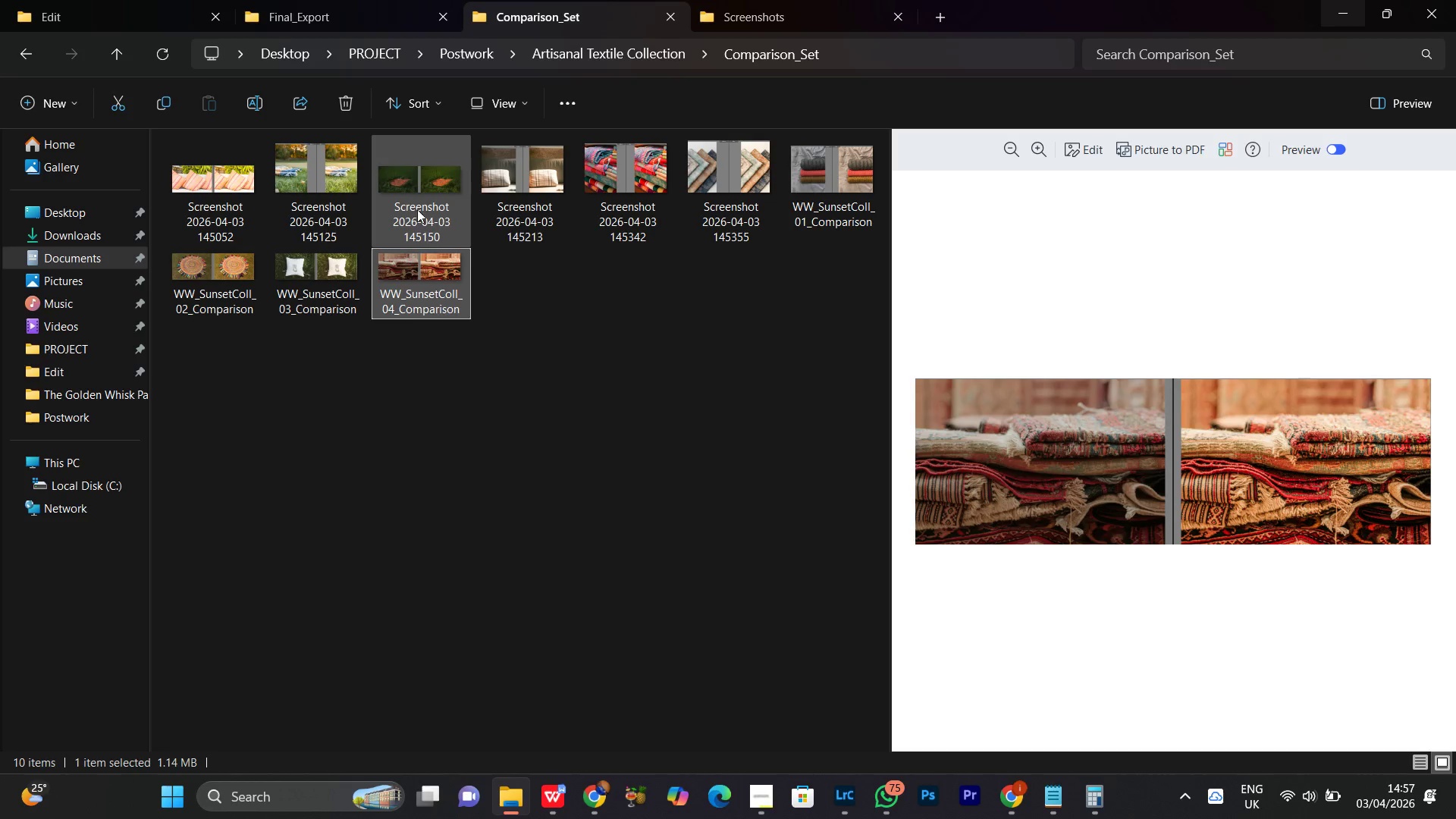 
left_click([419, 195])
 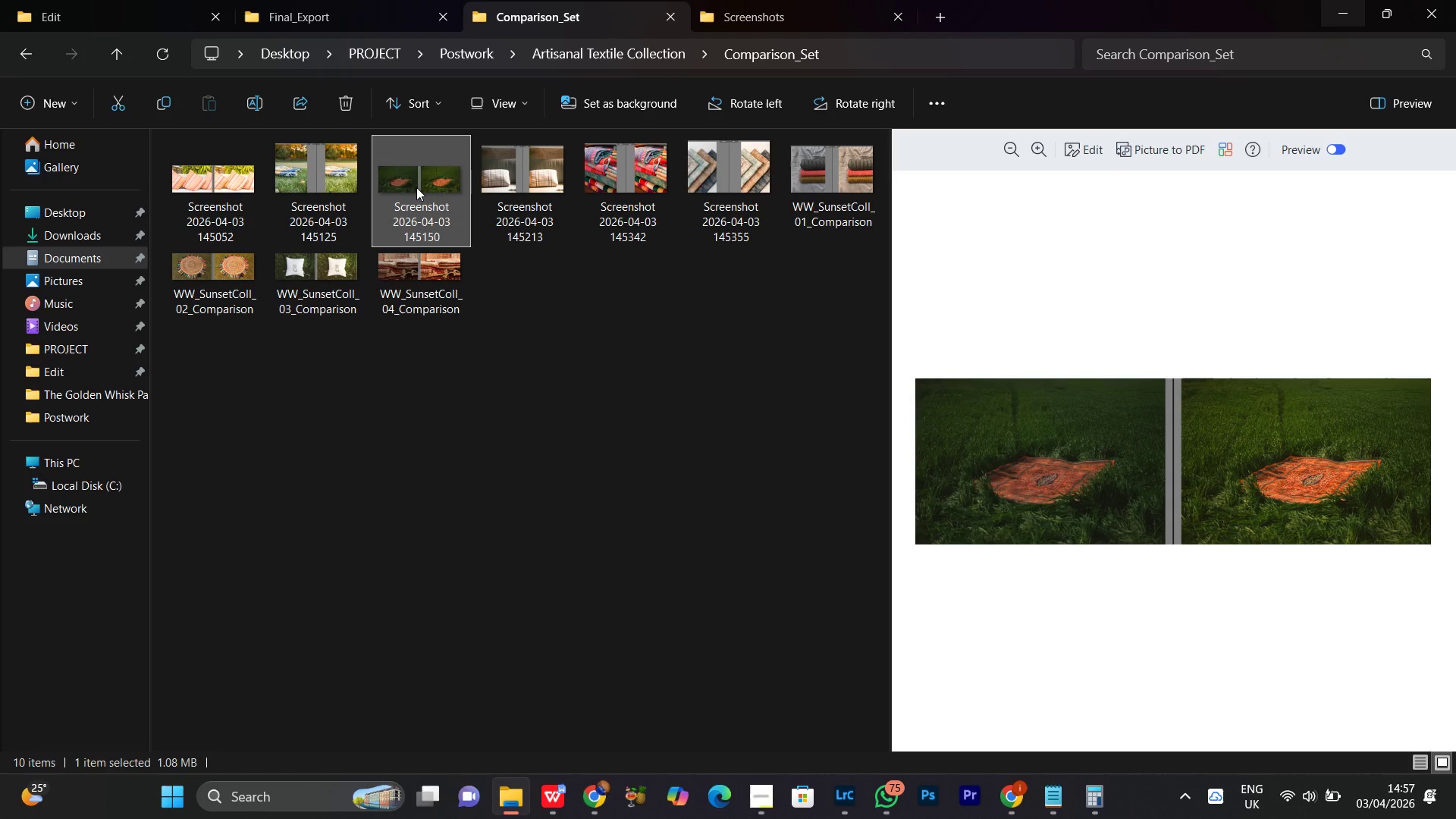 
right_click([416, 187])
 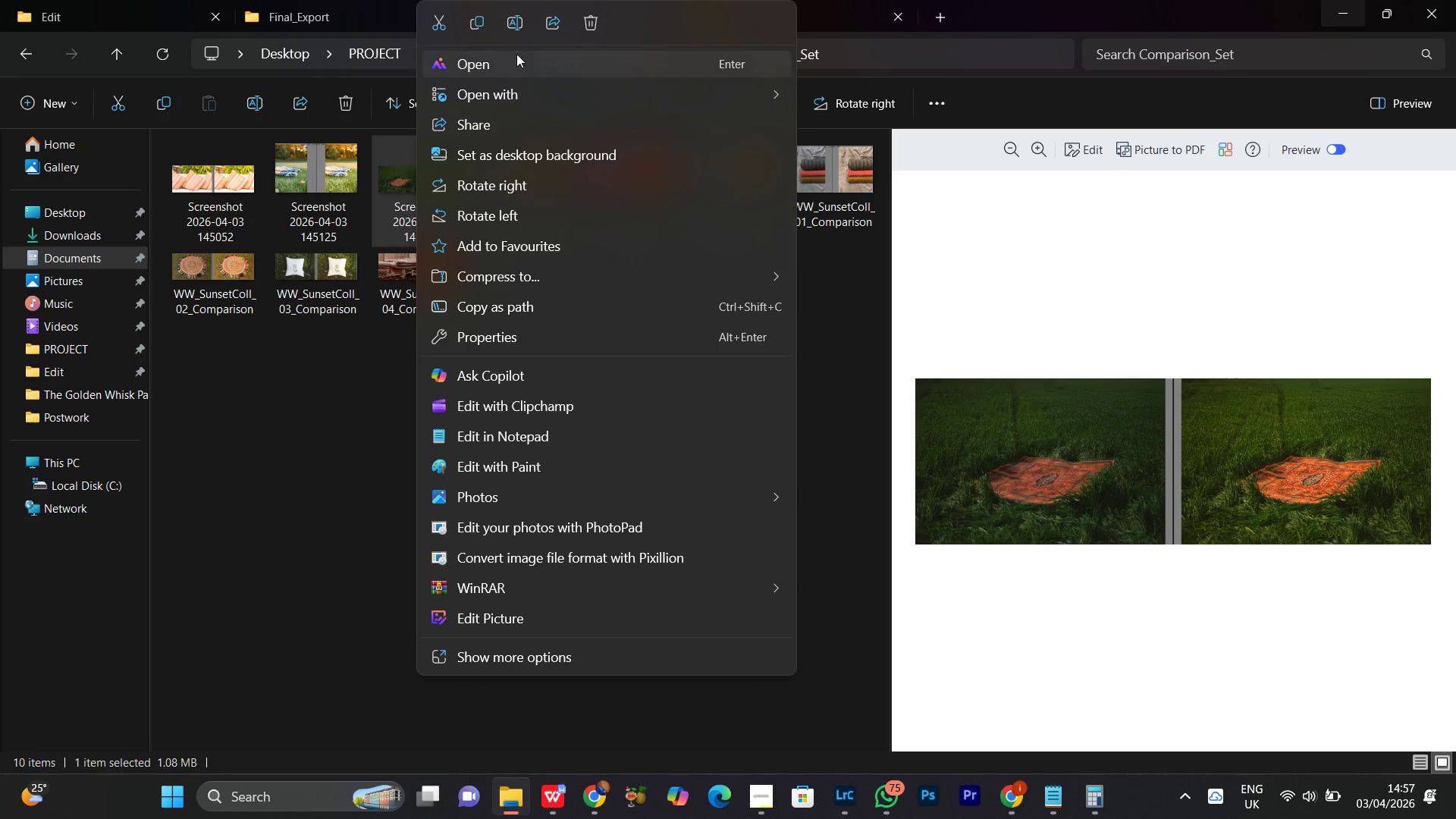 
wait(5.88)
 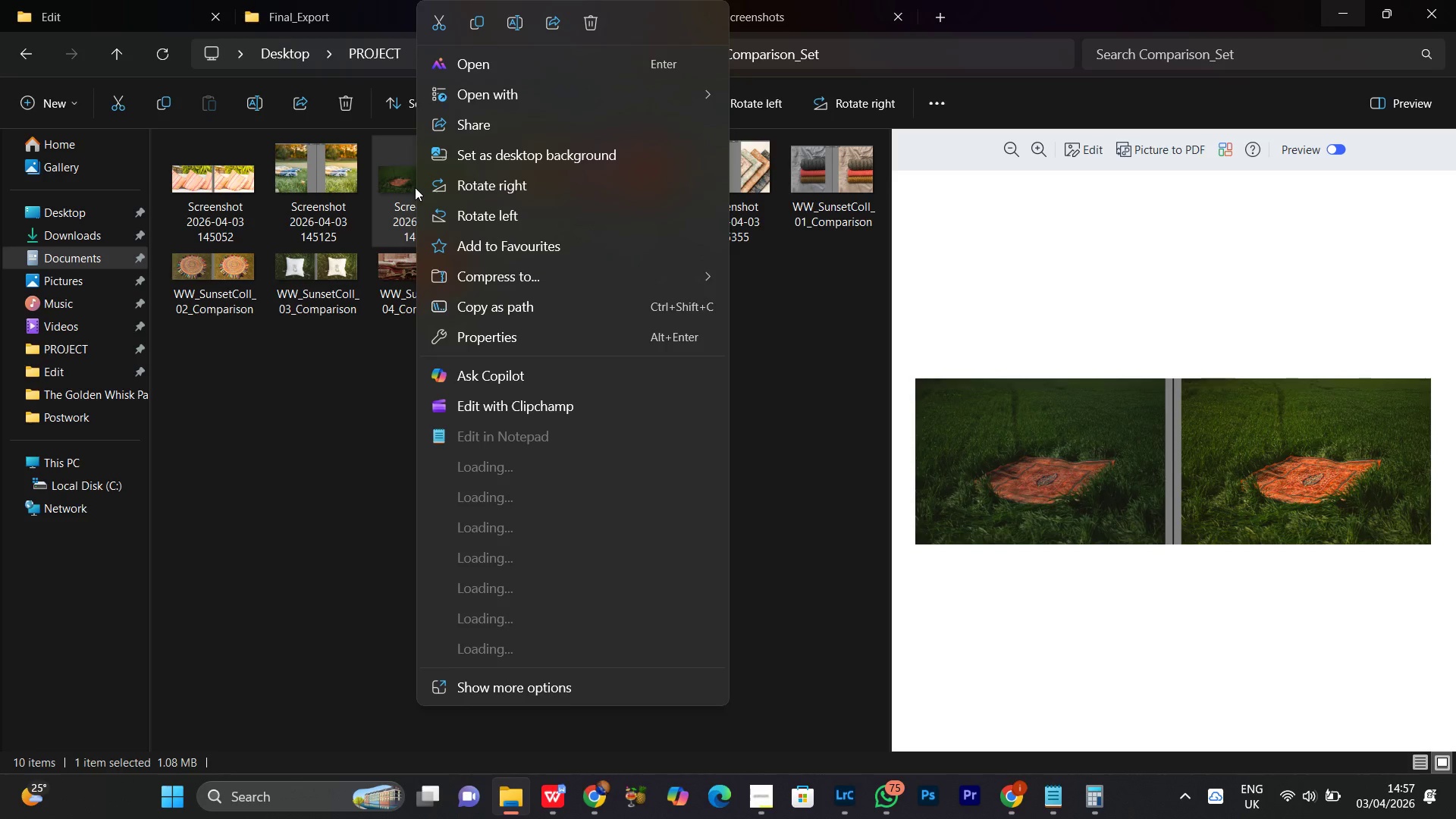 
key(Control+V)
 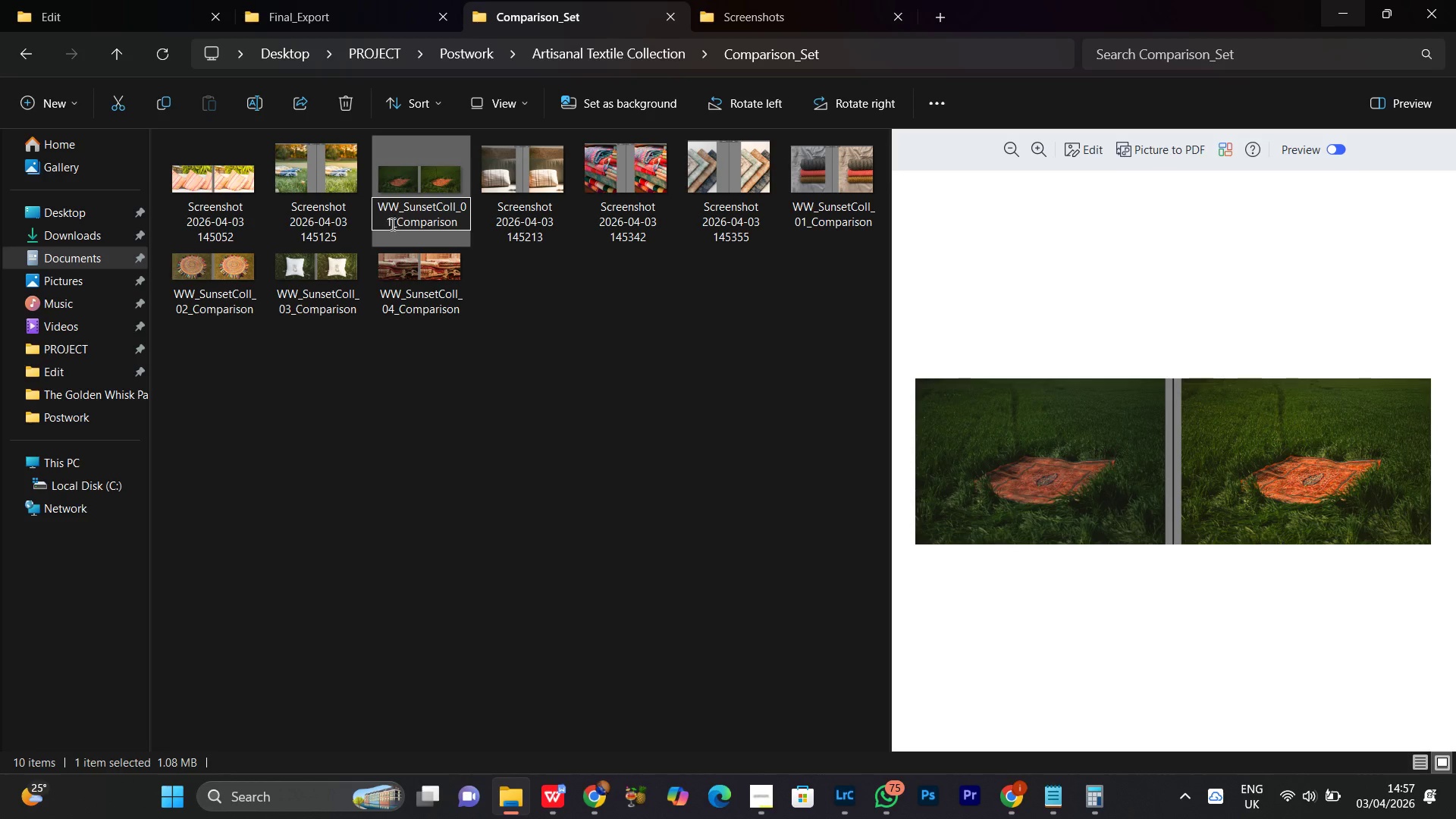 
left_click([392, 223])
 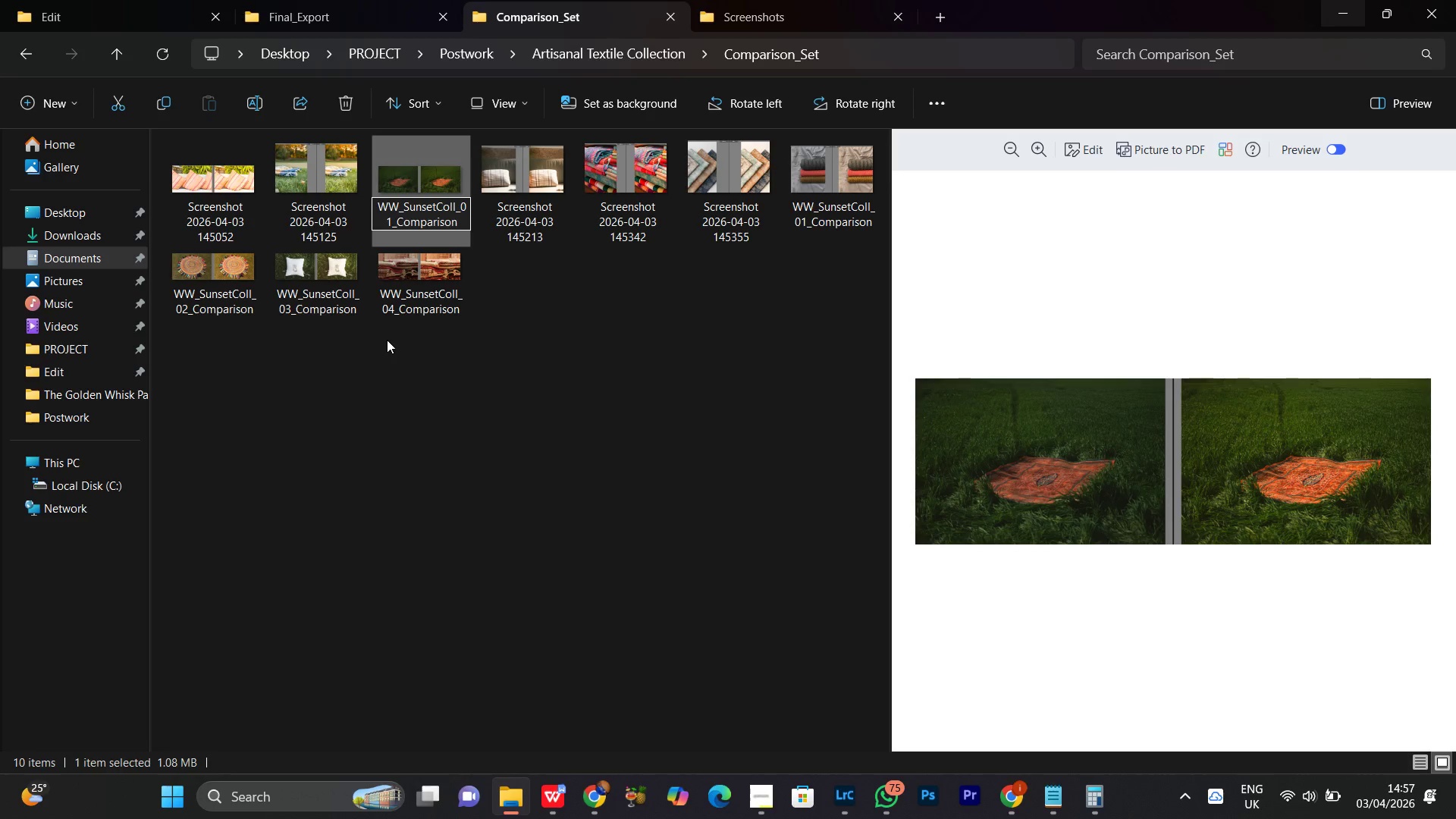 
key(Backspace)
 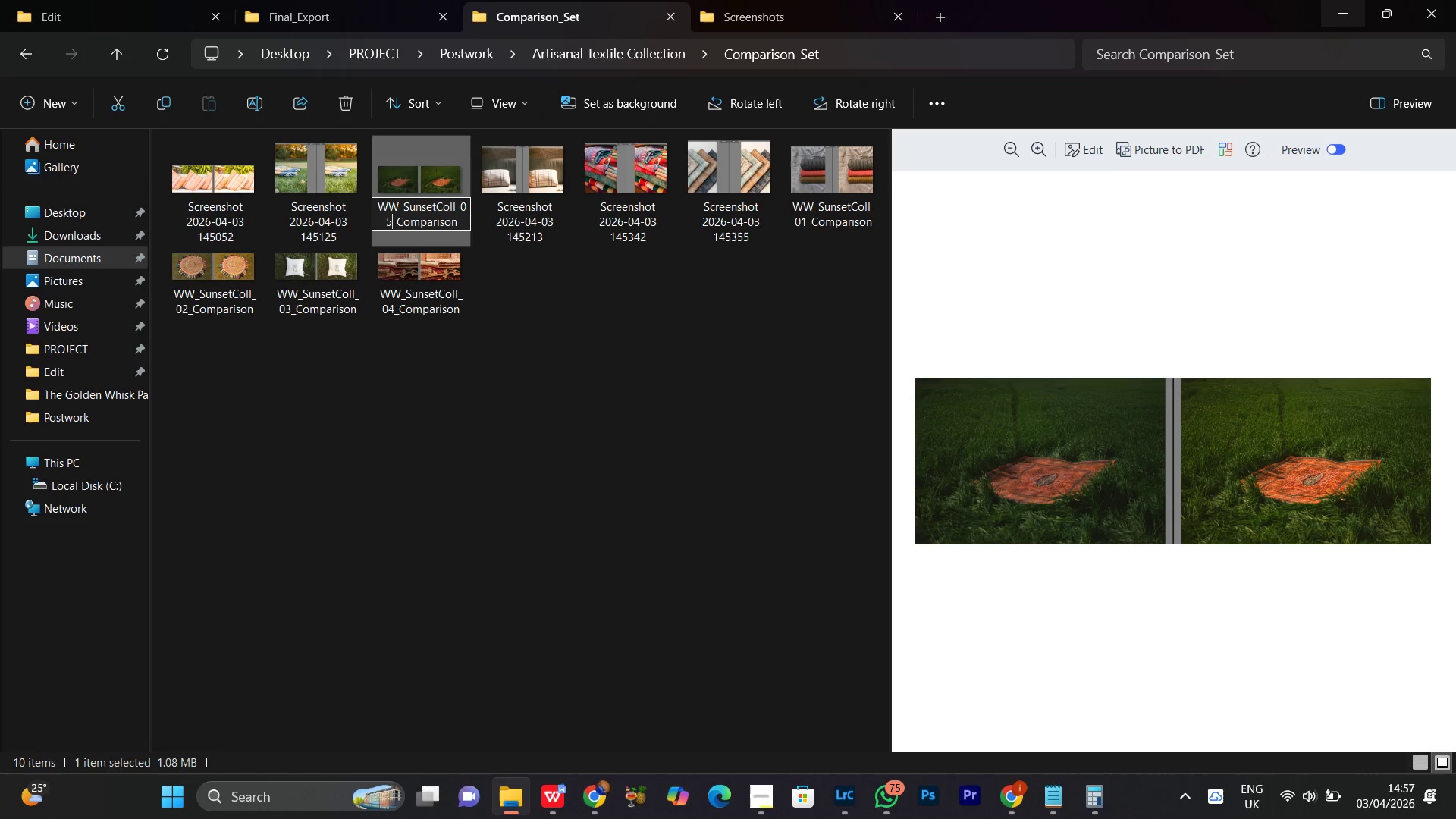 
key(5)
 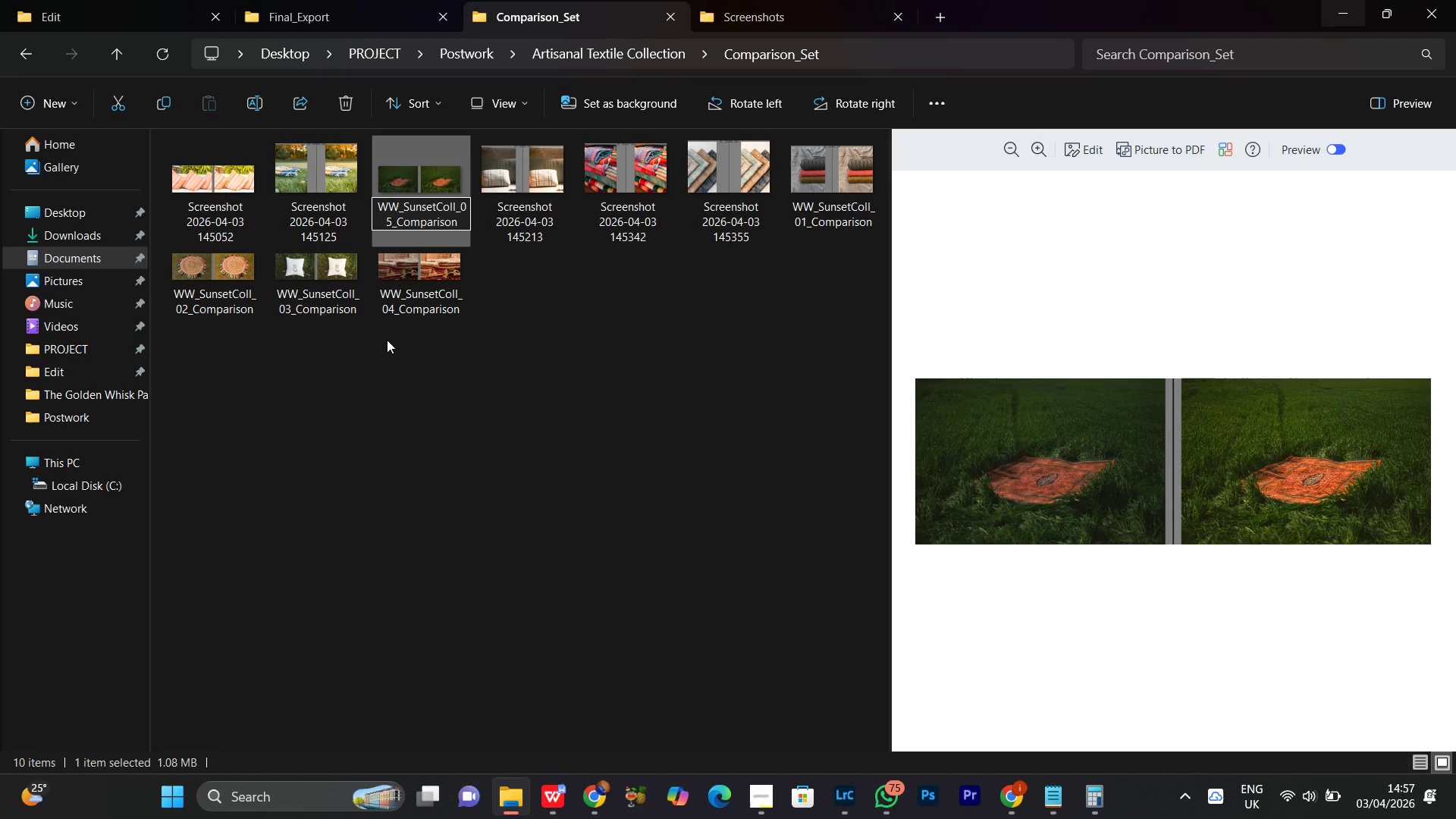 
key(Enter)
 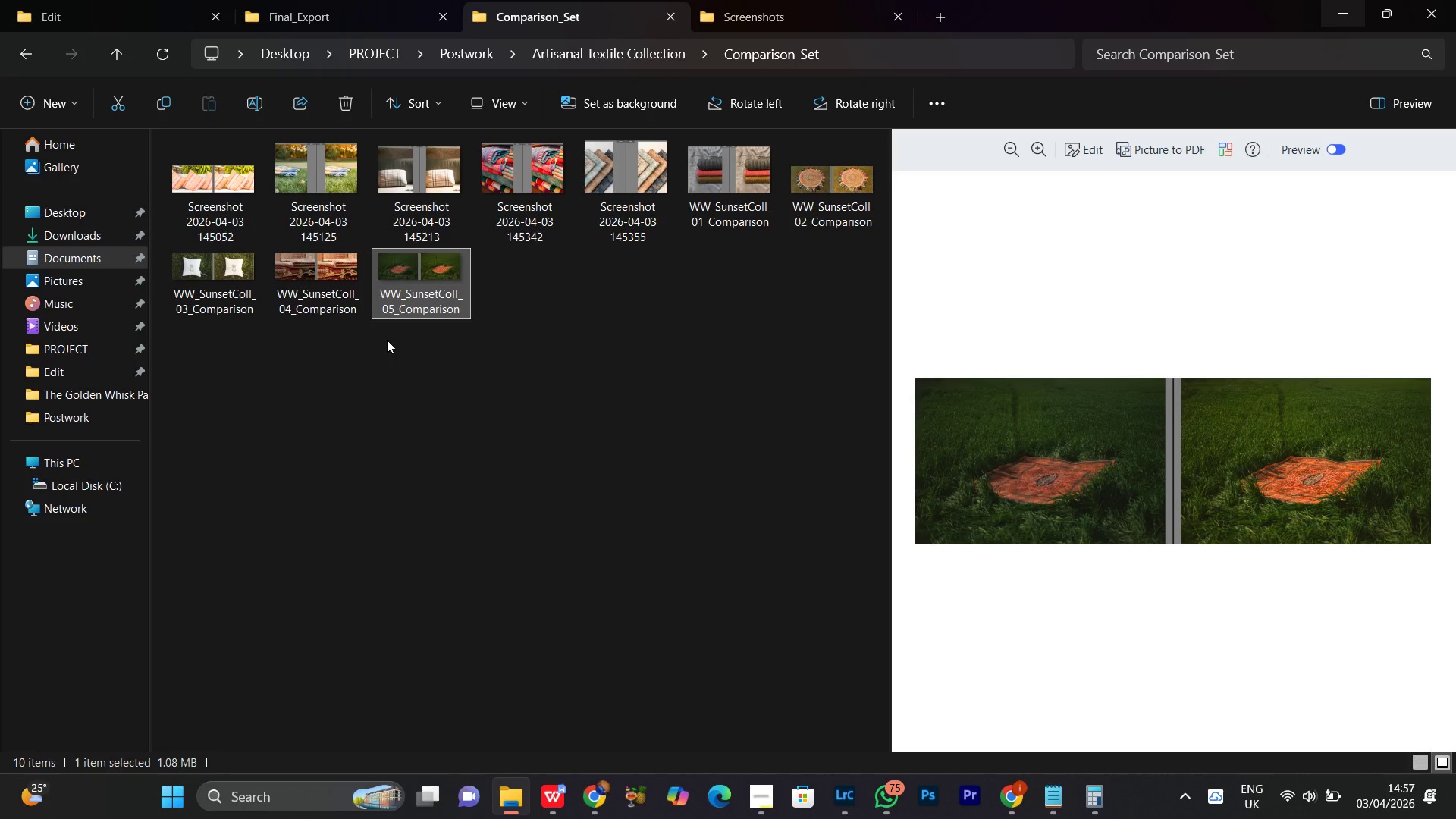 
left_click([356, 400])
 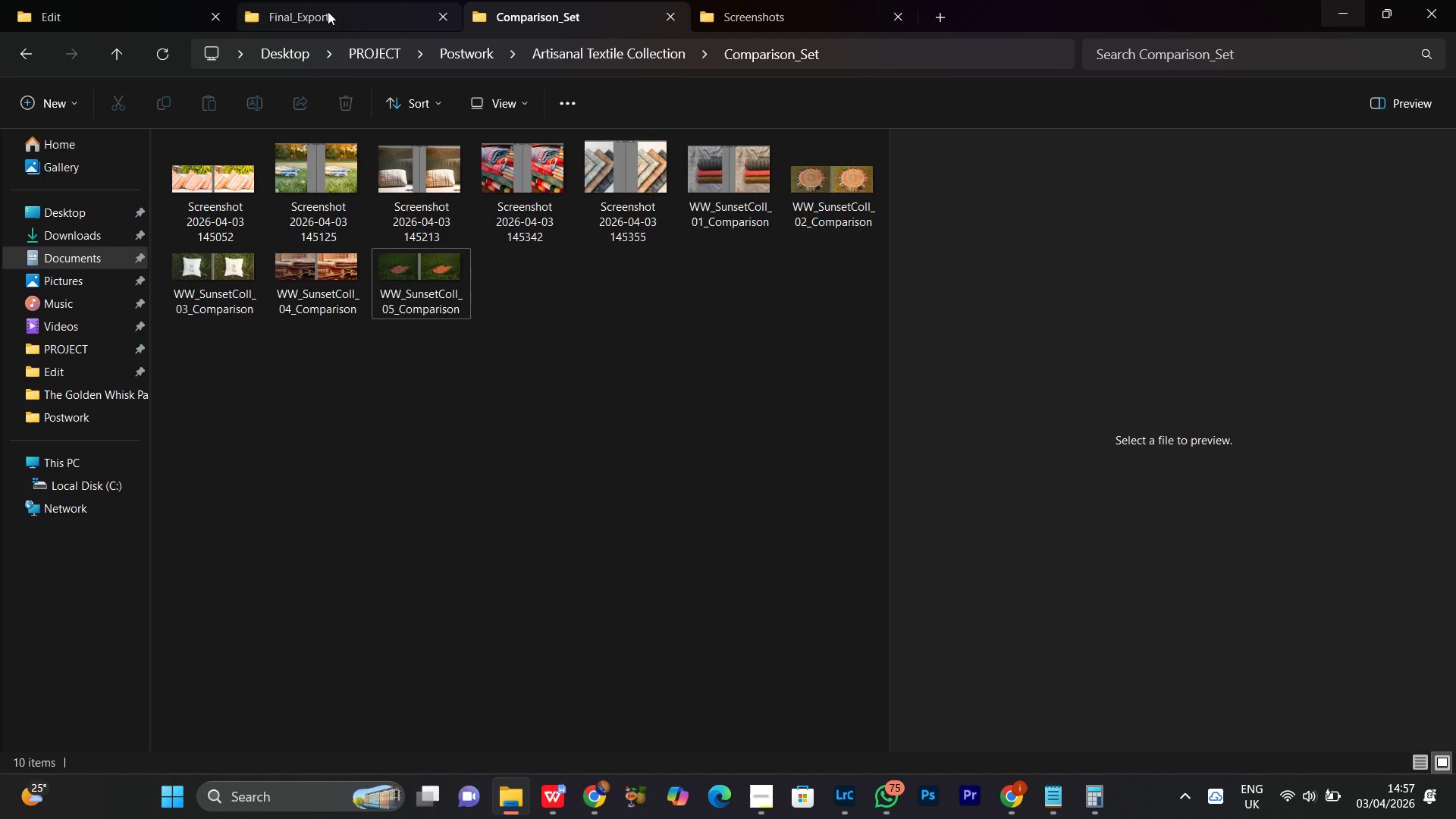 
left_click([328, 11])
 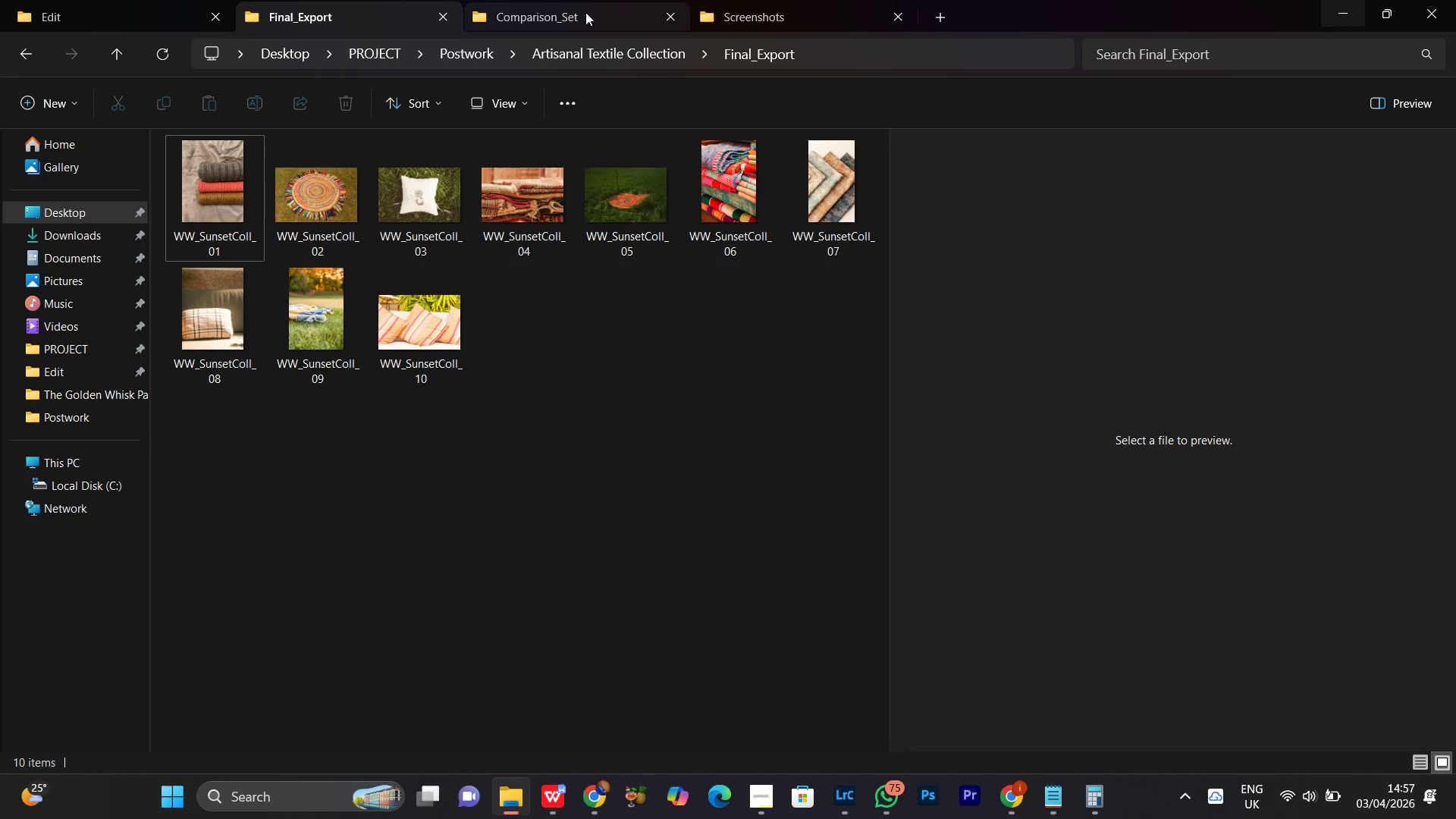 
left_click([585, 12])
 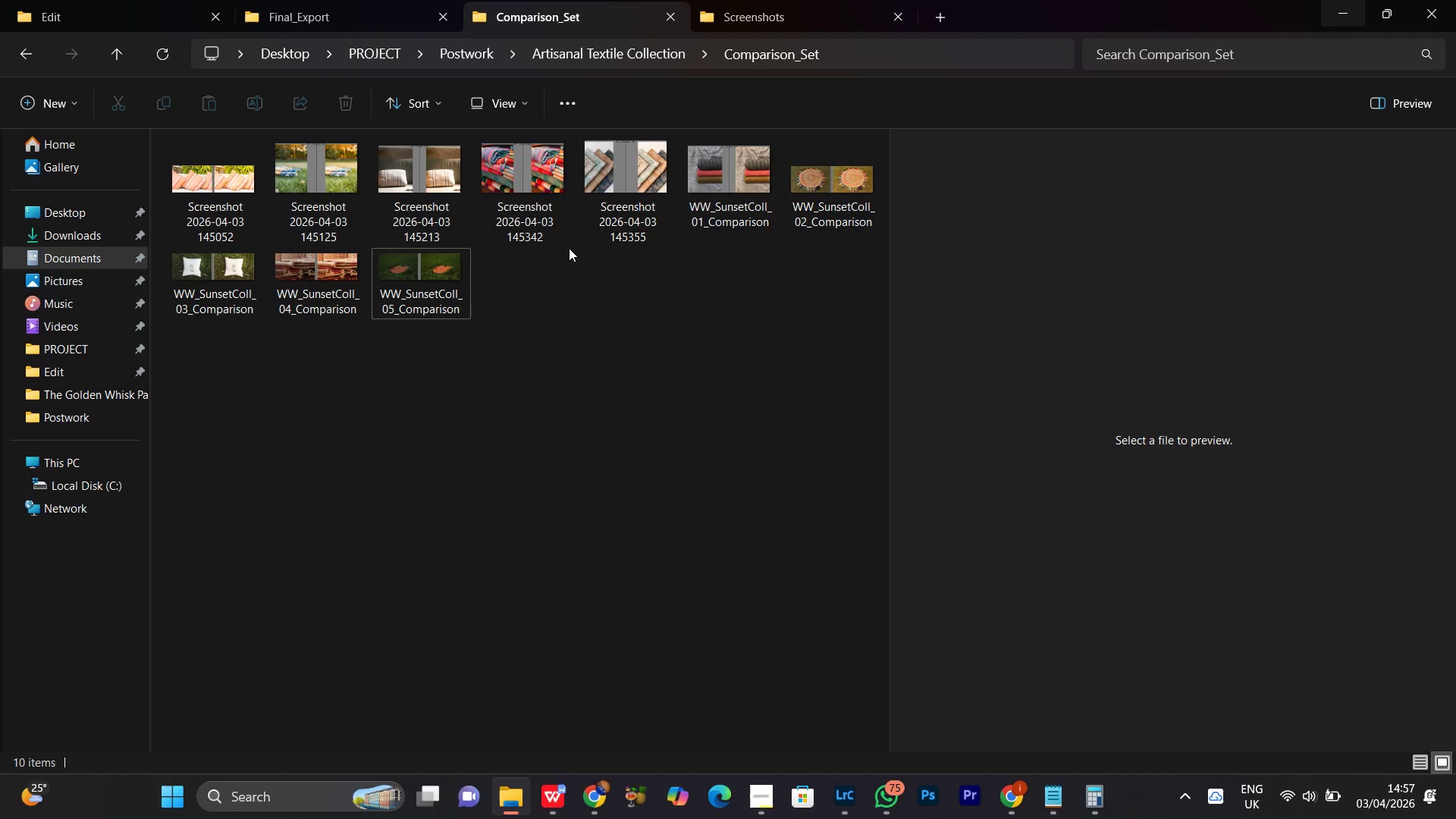 
left_click([562, 232])
 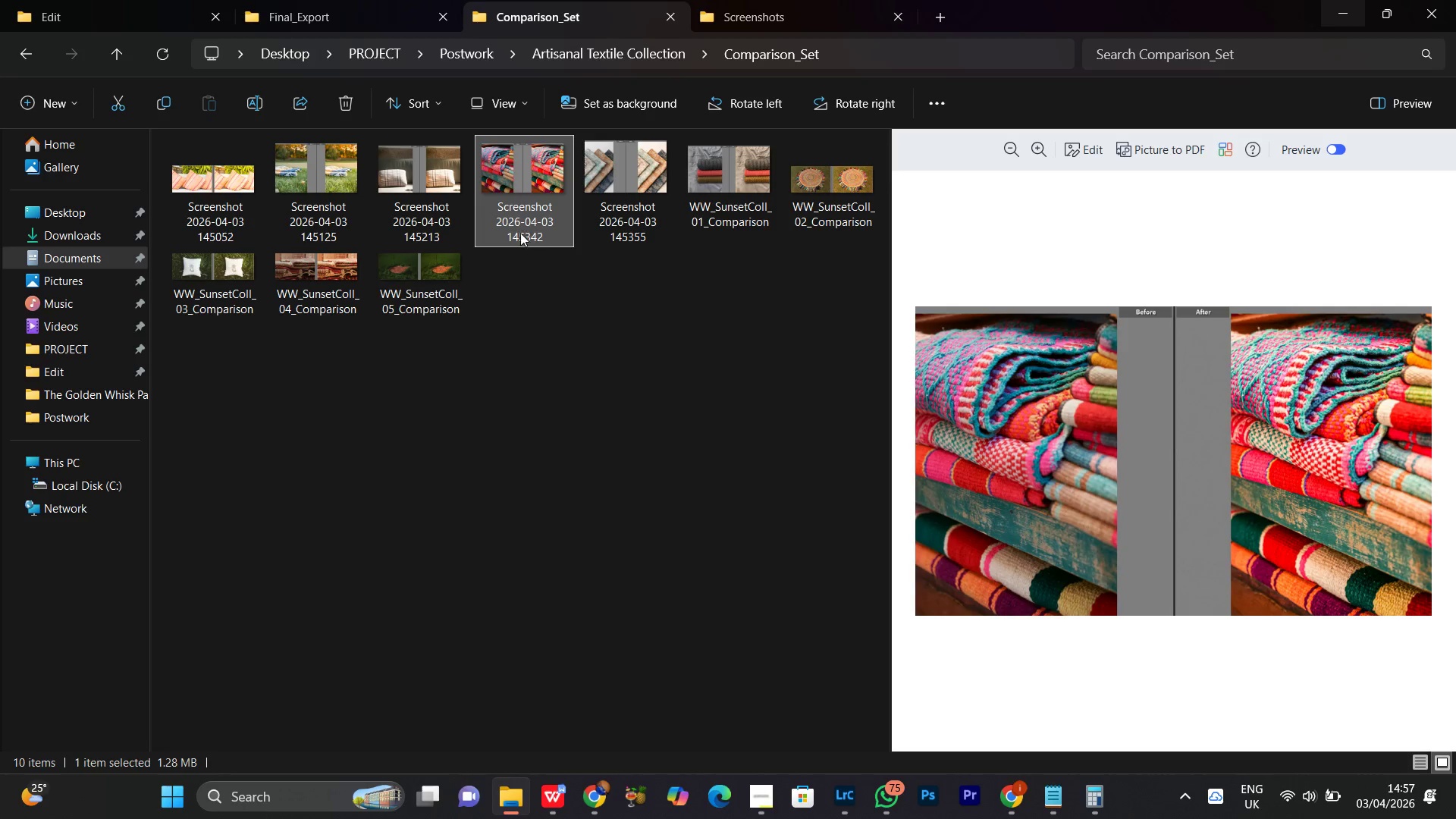 
right_click([515, 202])
 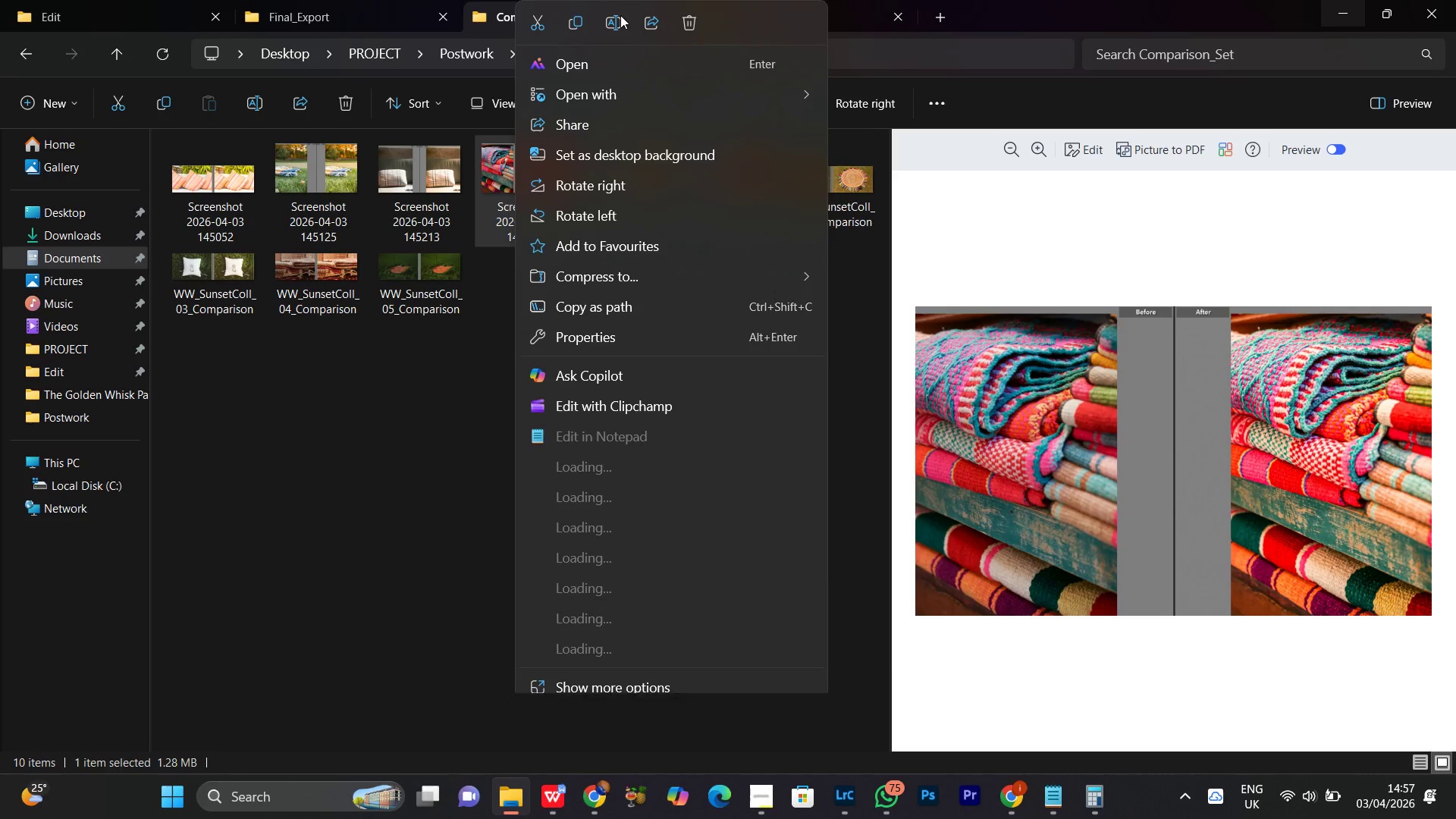 
left_click([619, 17])
 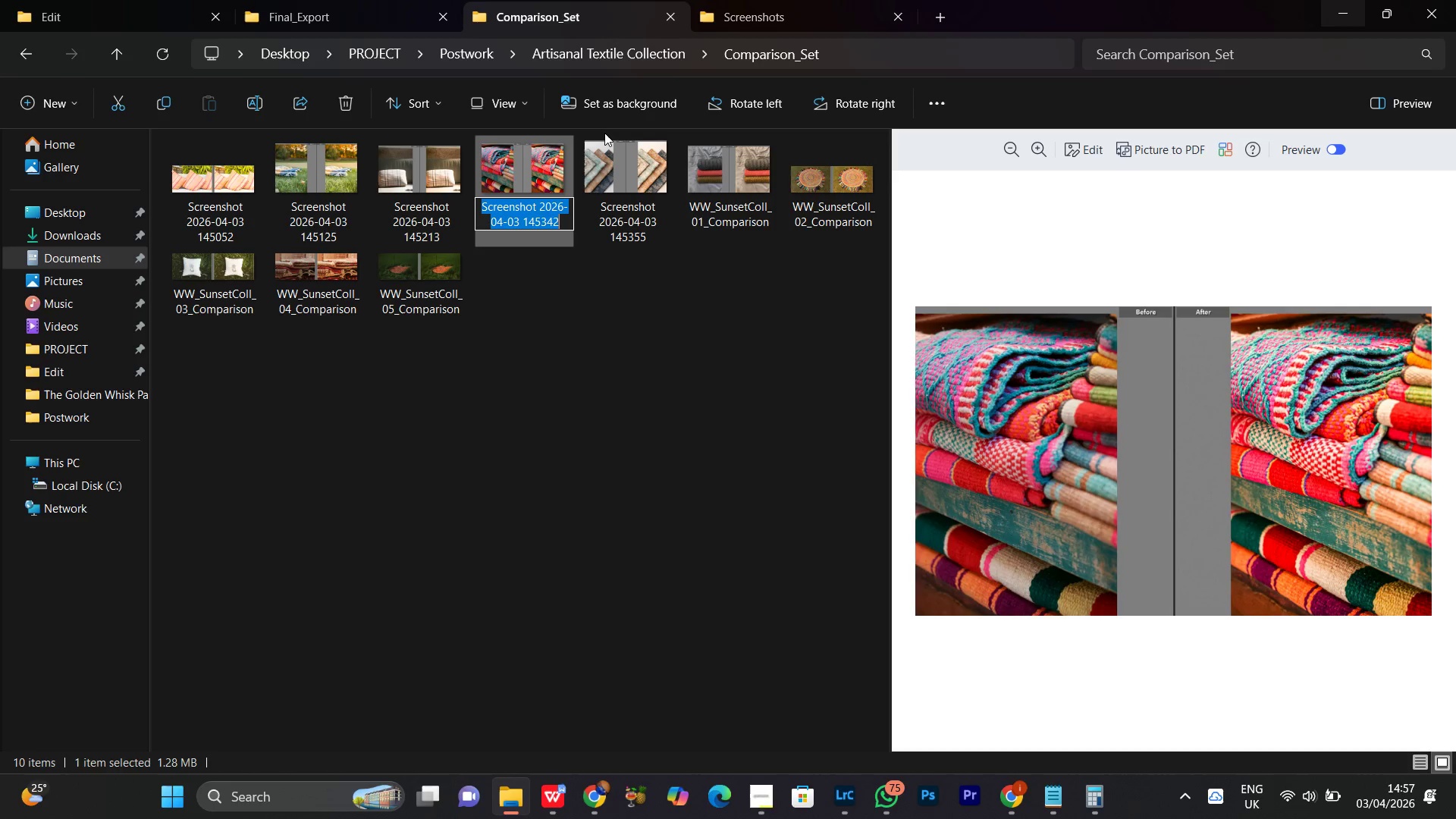 
key(Control+V)
 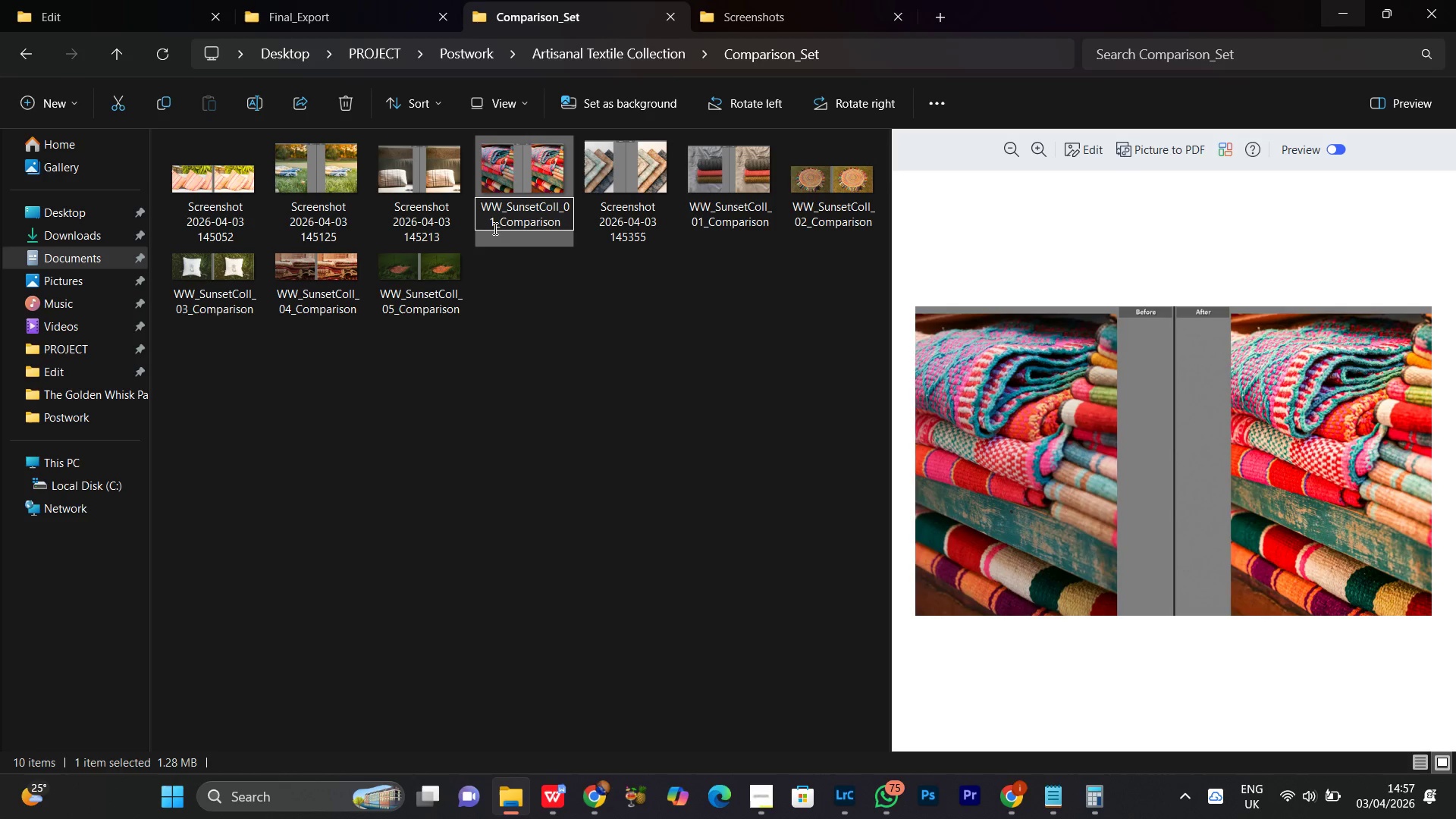 
left_click([493, 225])
 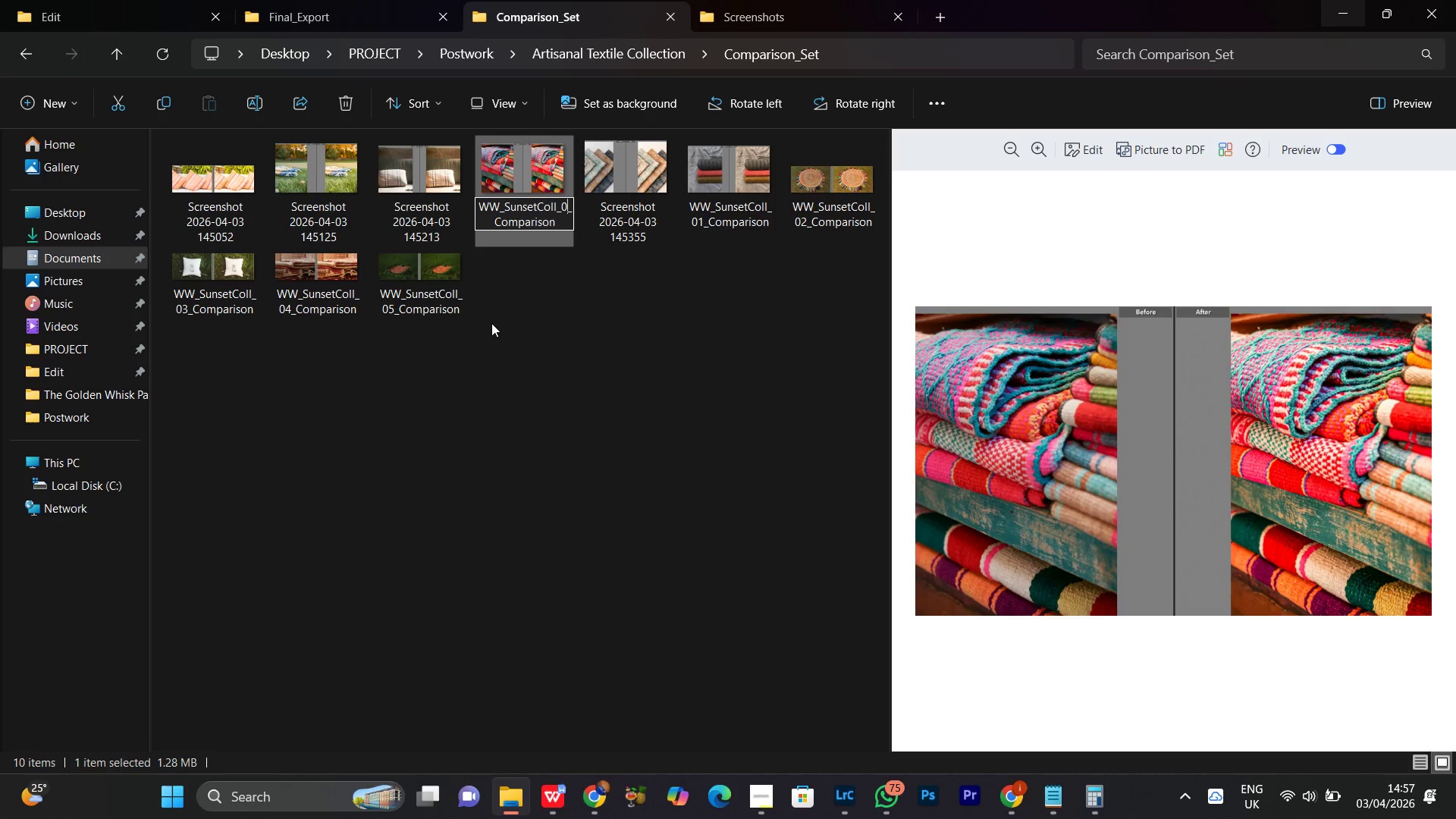 
key(Backspace)
 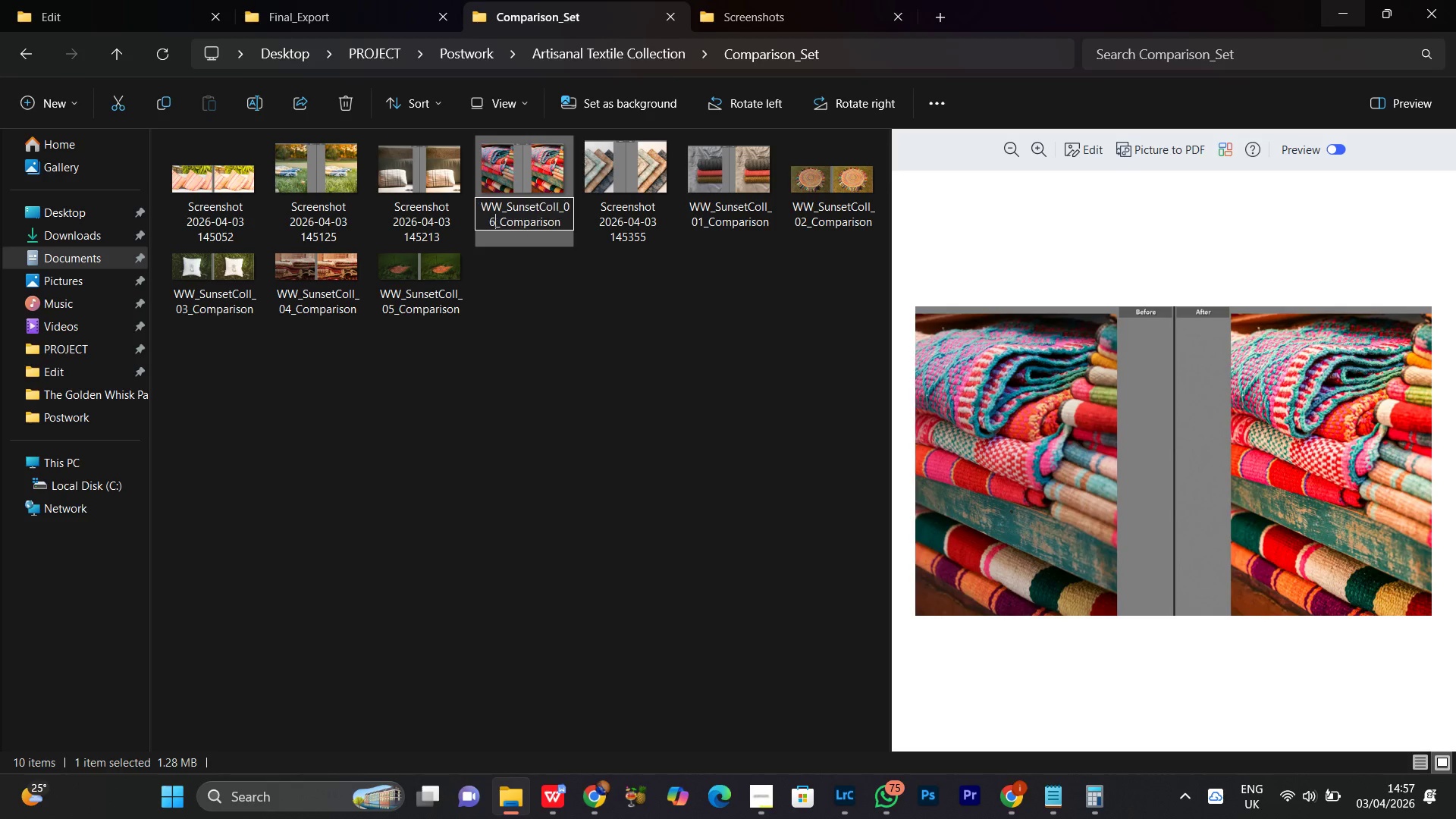 
key(6)
 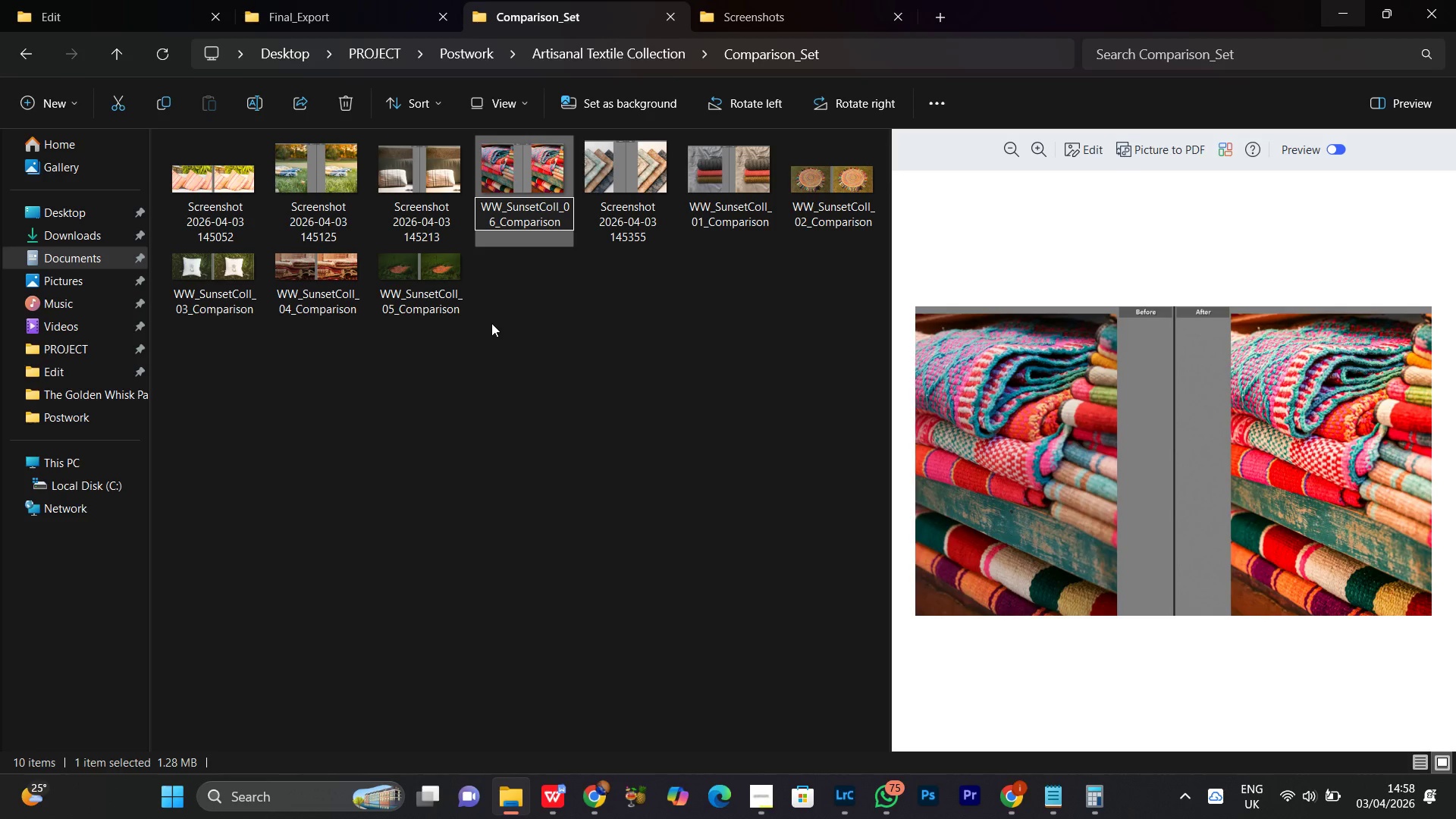 
key(Enter)
 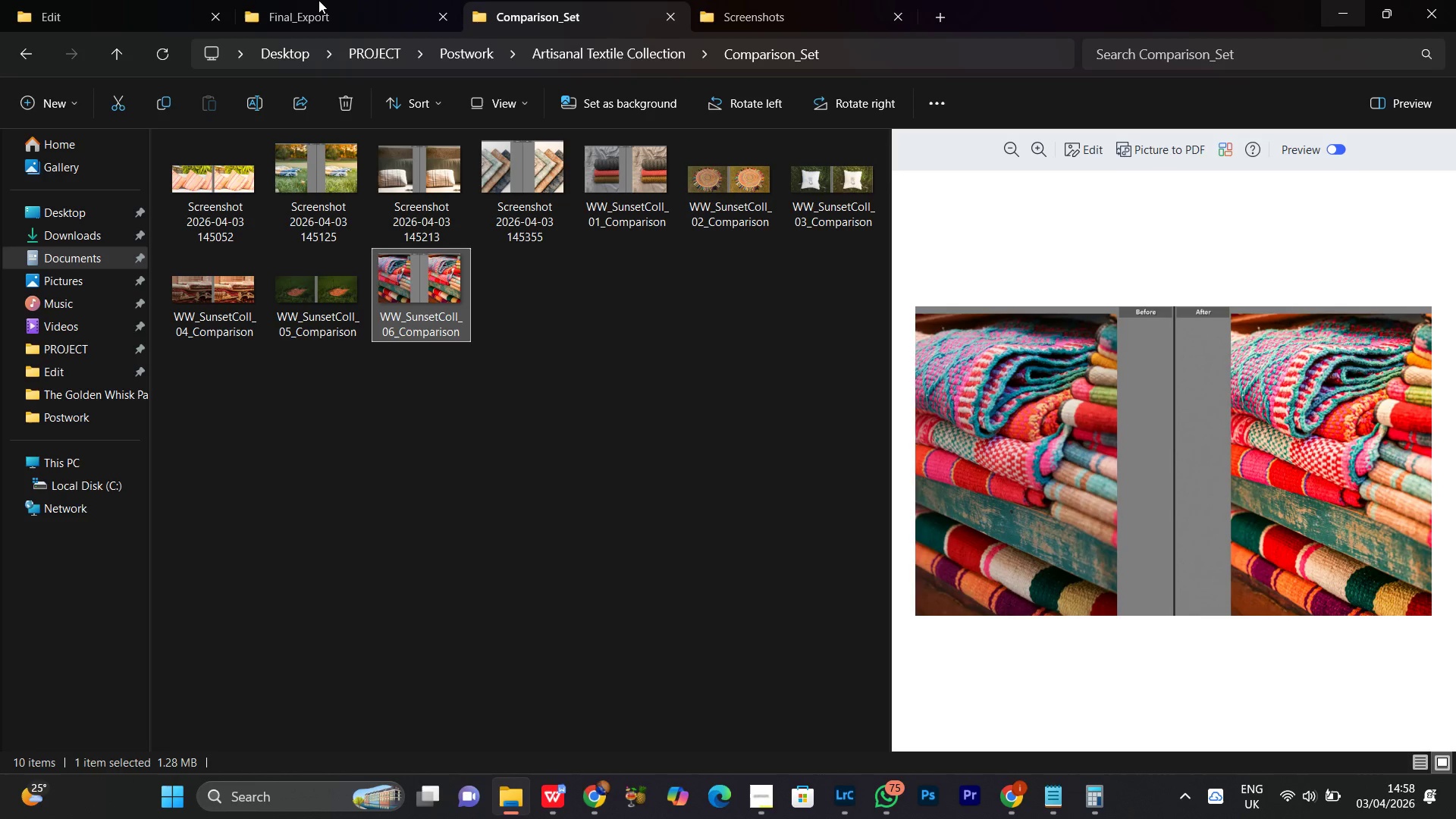 
left_click([318, 22])
 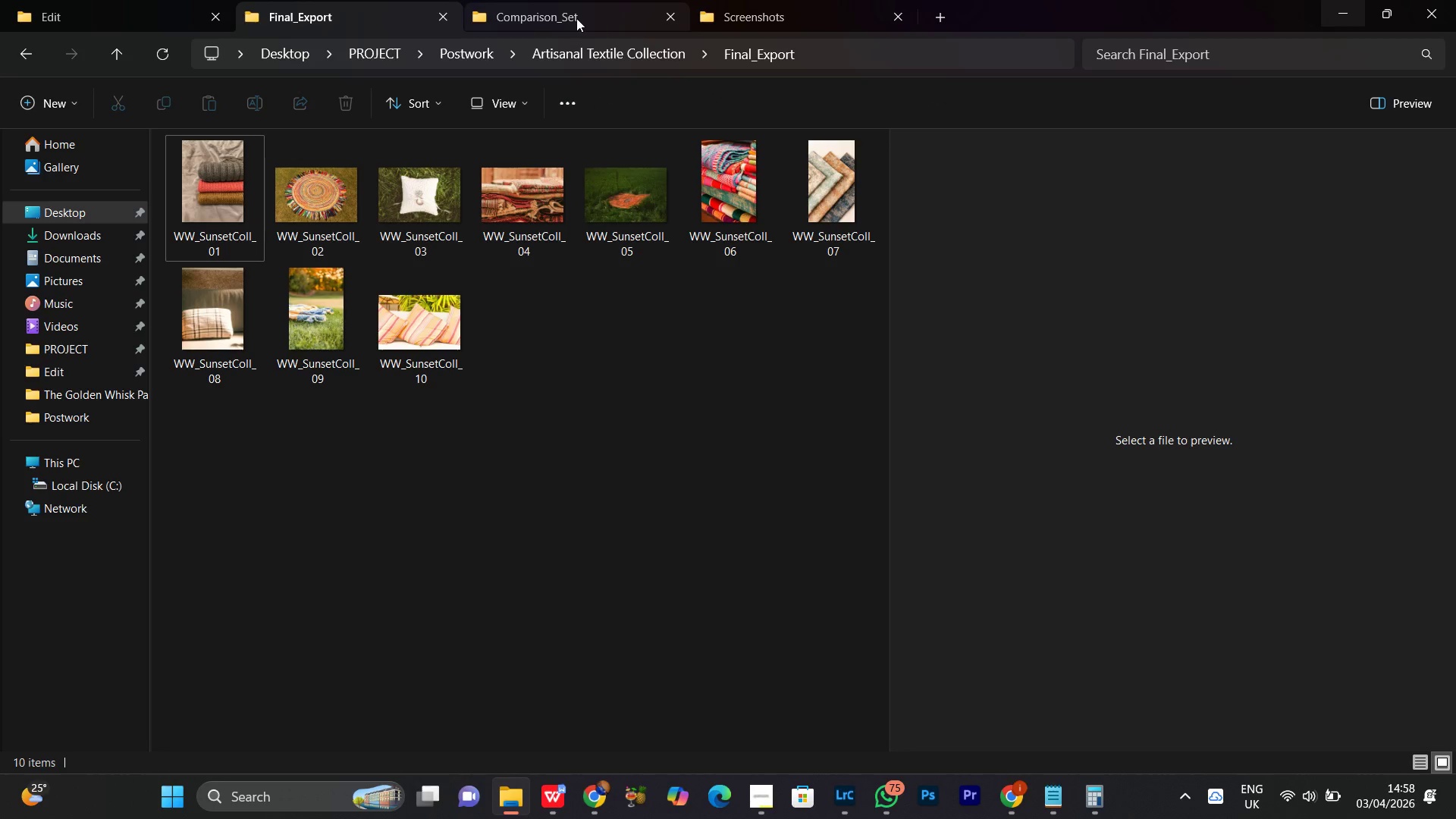 
left_click([576, 18])
 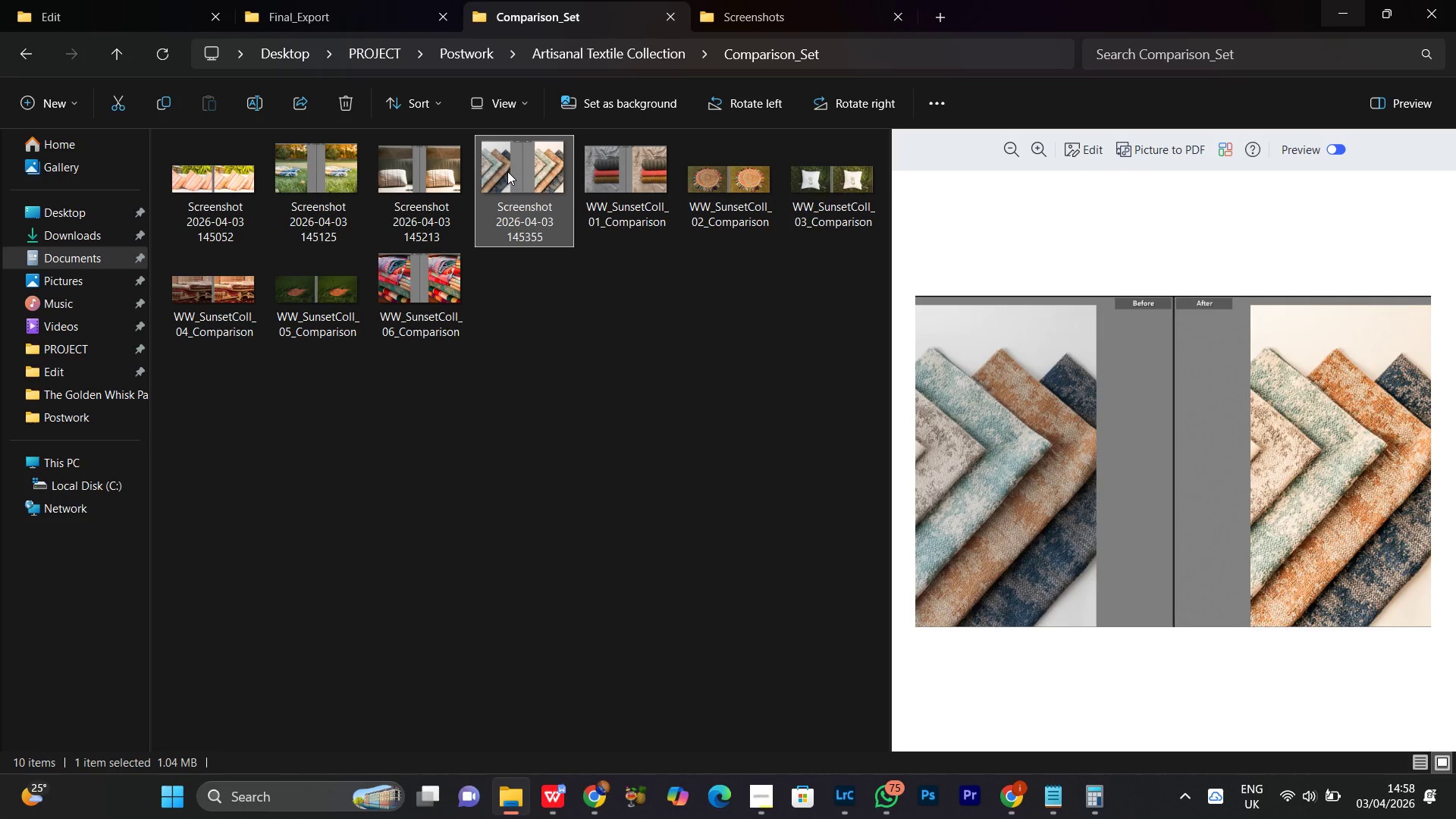 
right_click([507, 171])
 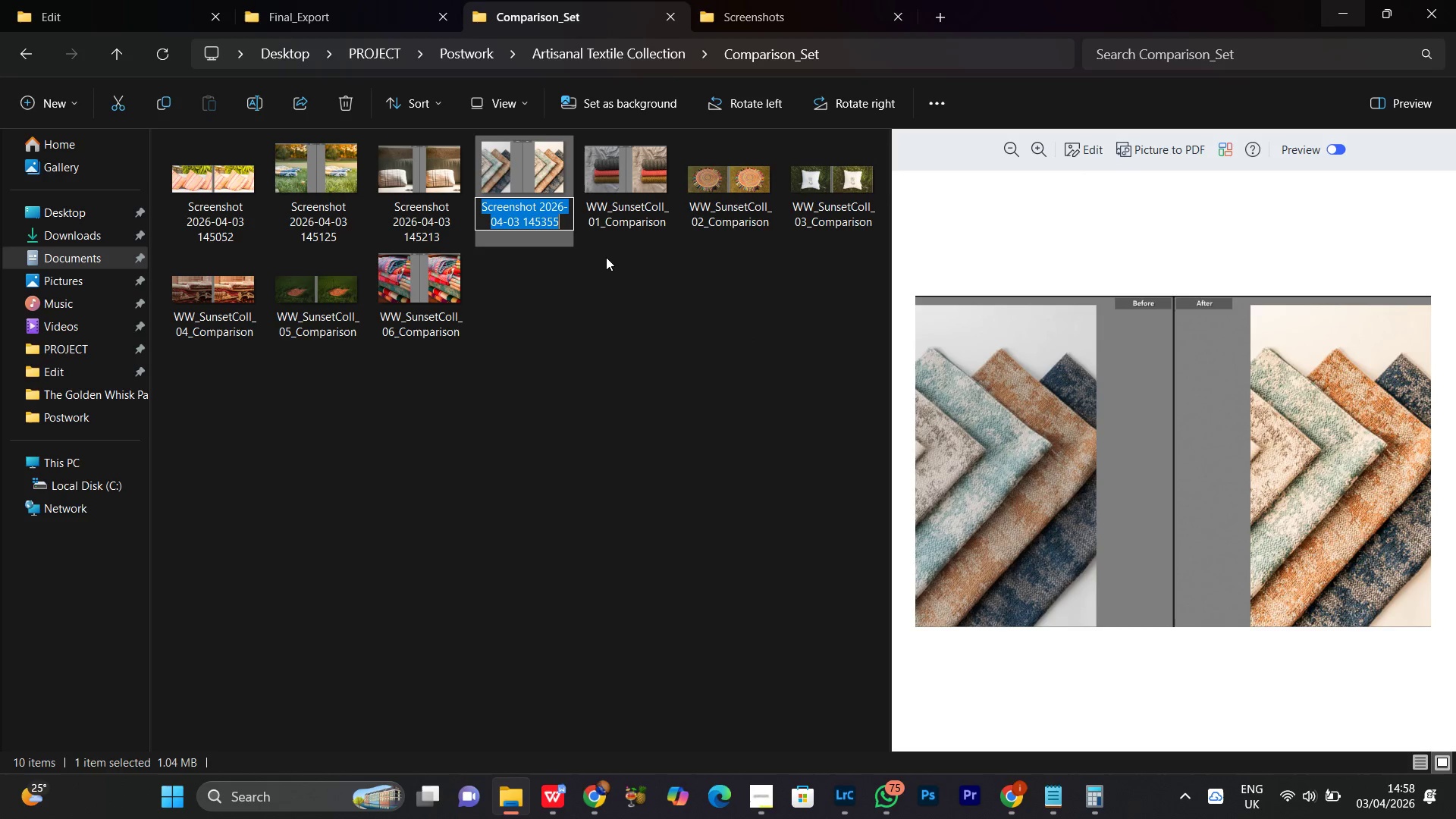 
key(Control+V)
 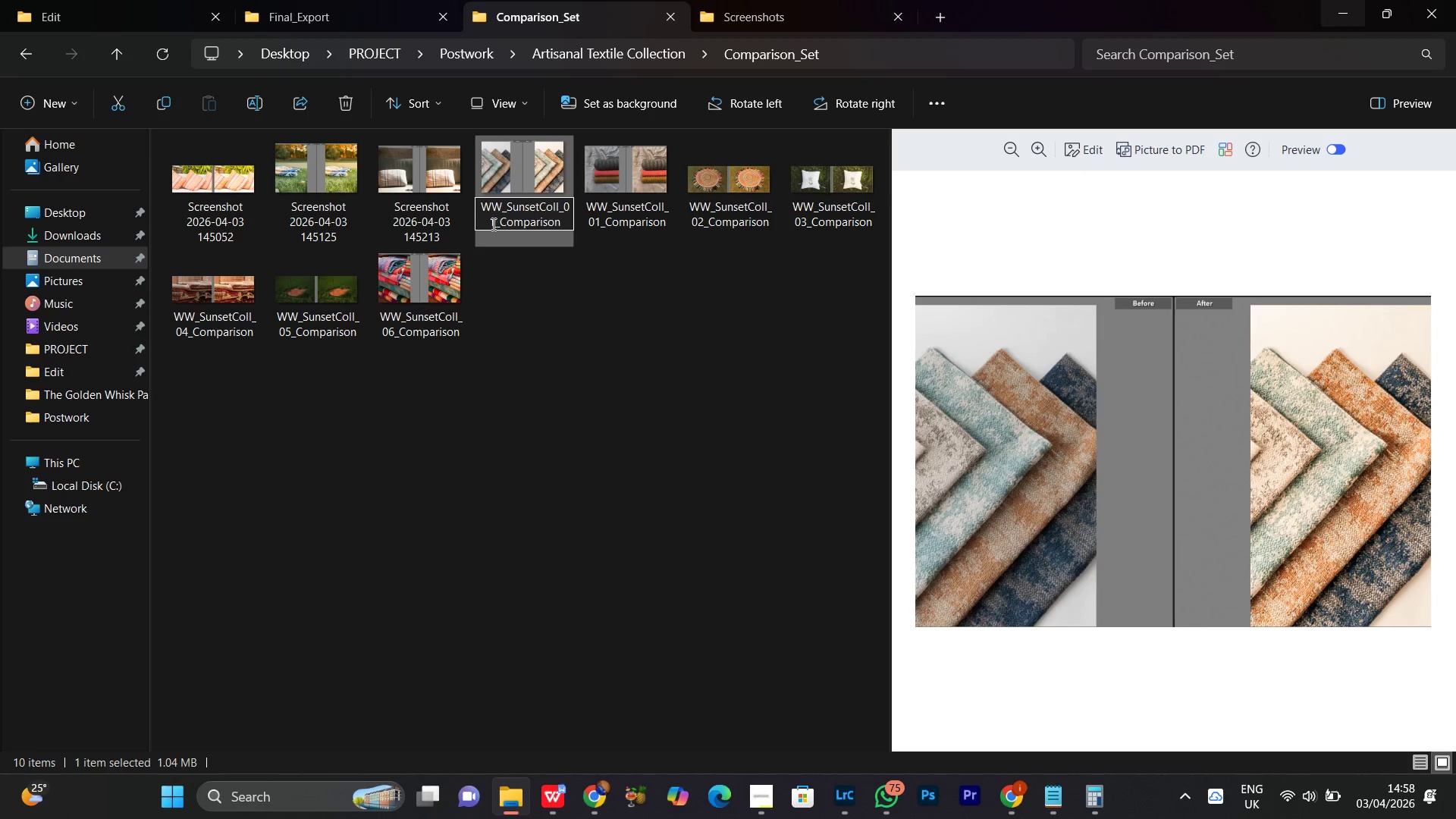 
left_click([492, 224])
 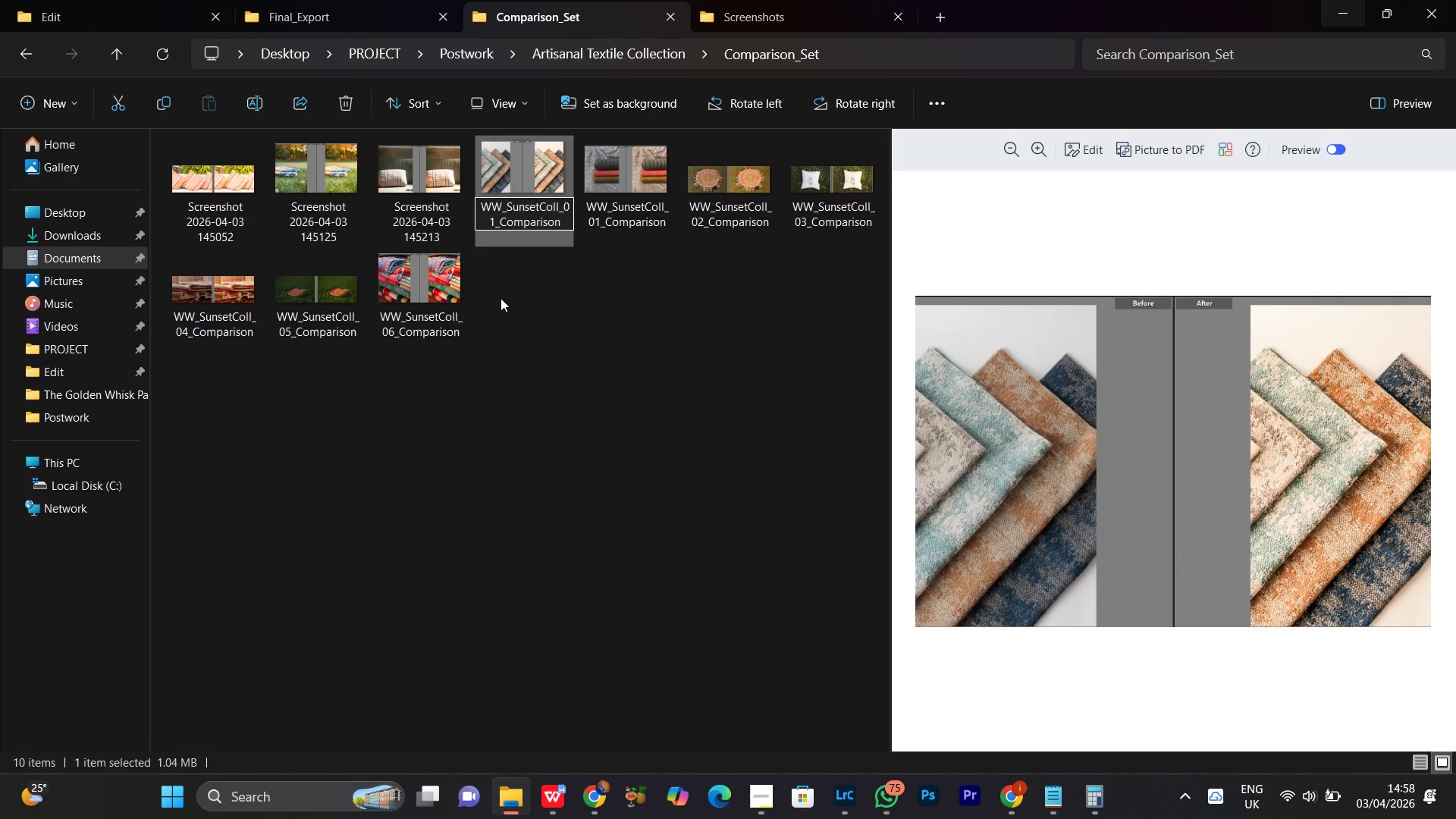 
key(Backspace)
 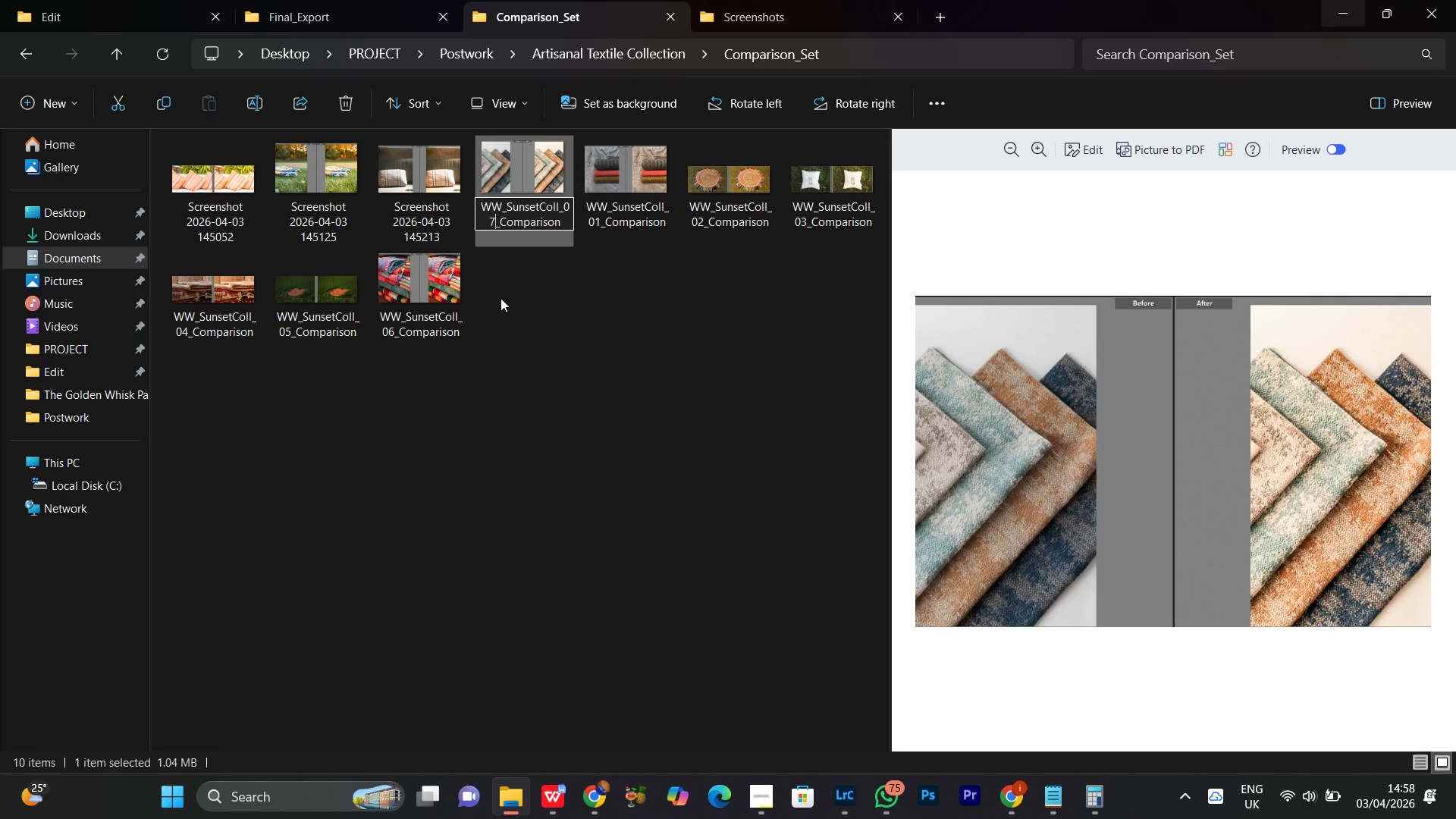 
key(7)
 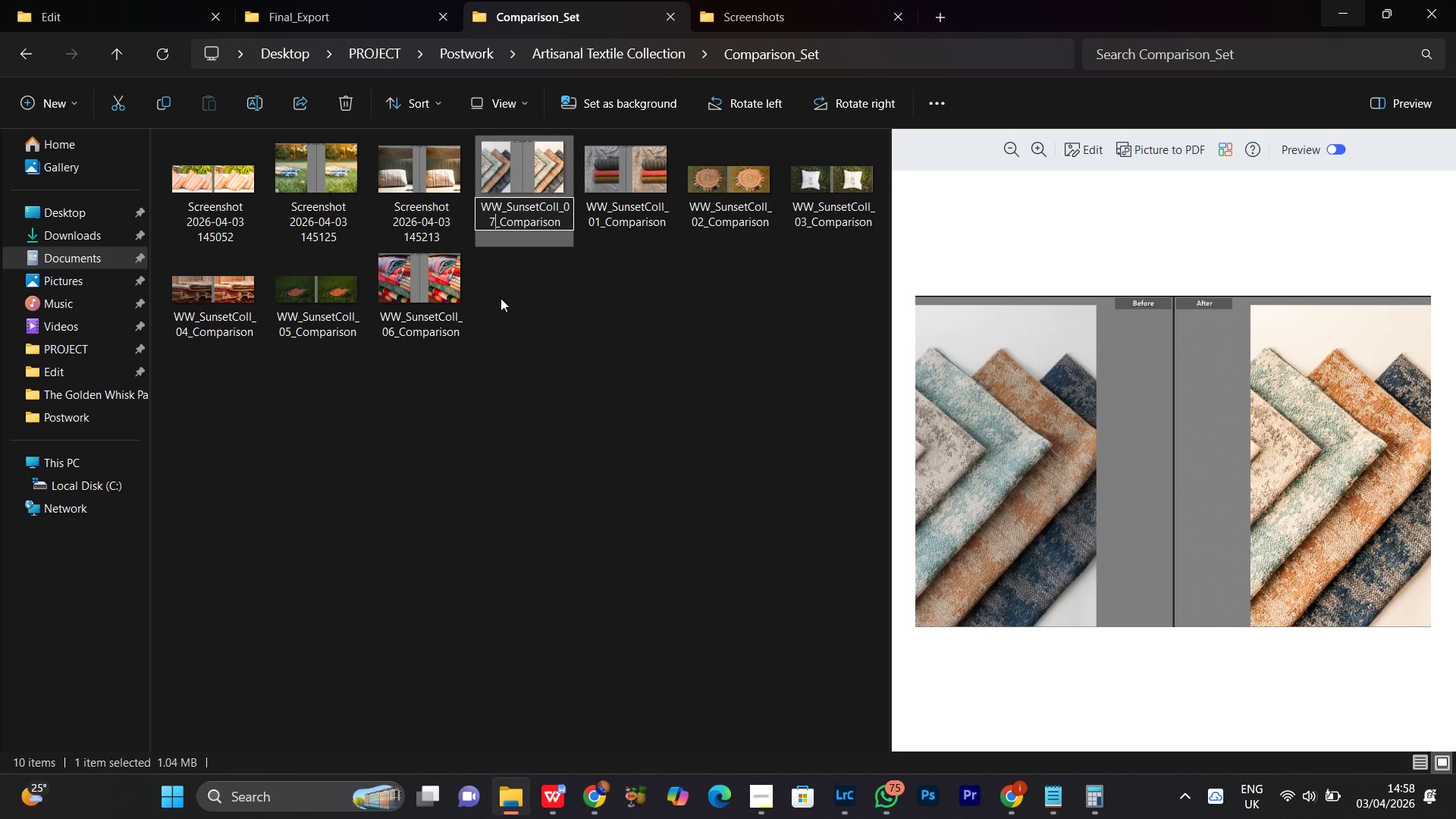 
key(Enter)
 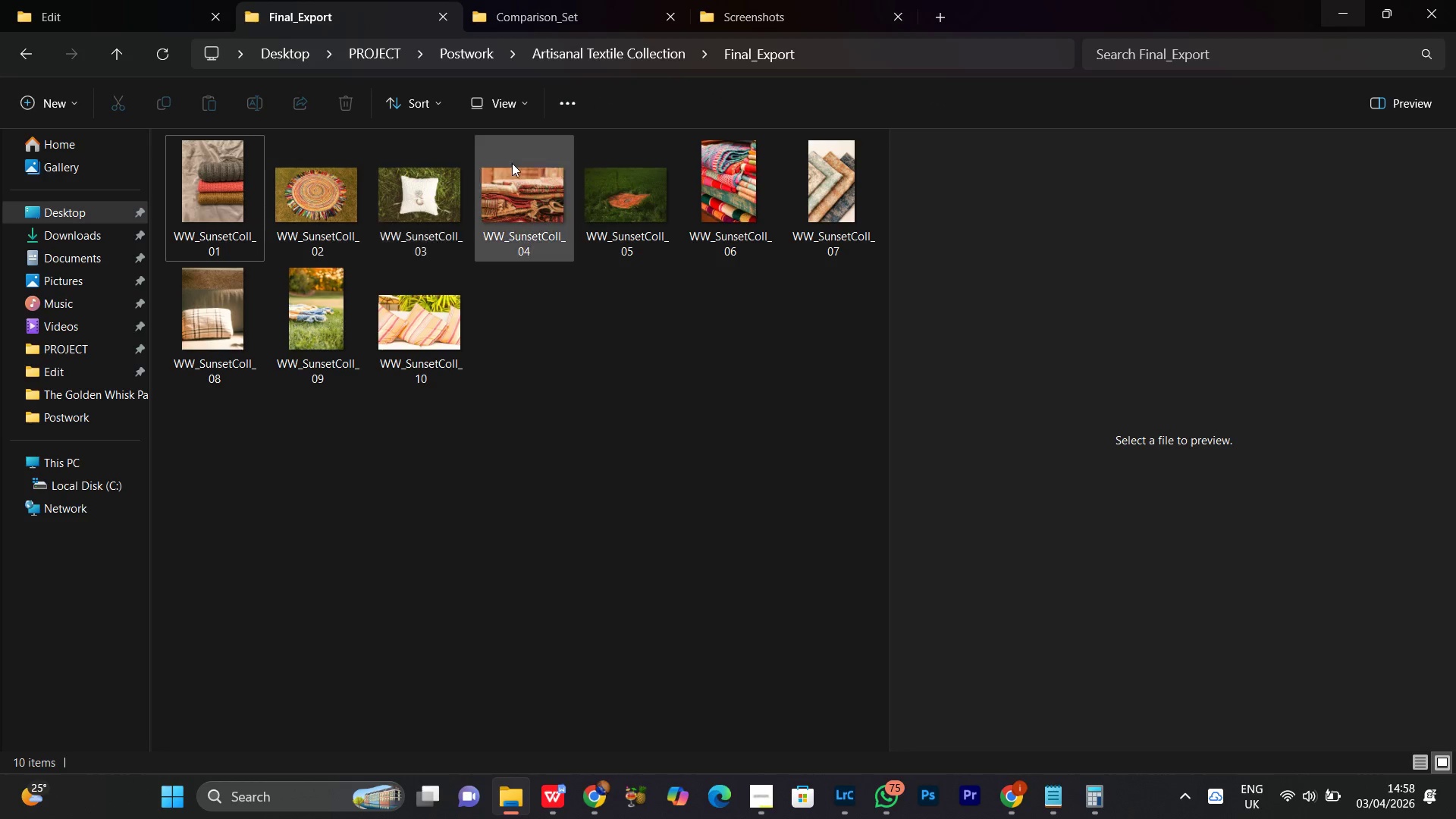 
left_click([571, 14])
 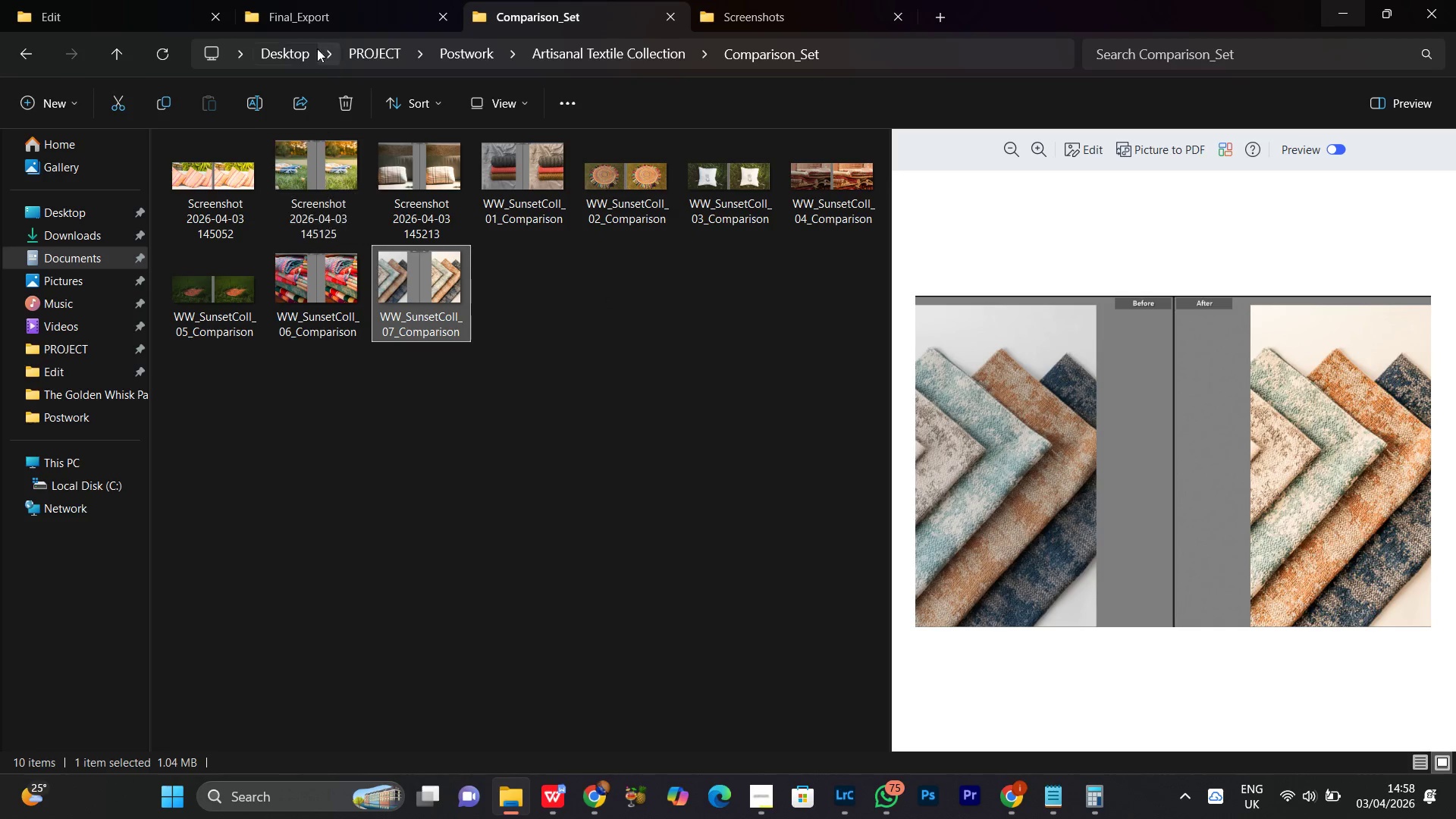 
left_click([312, 8])
 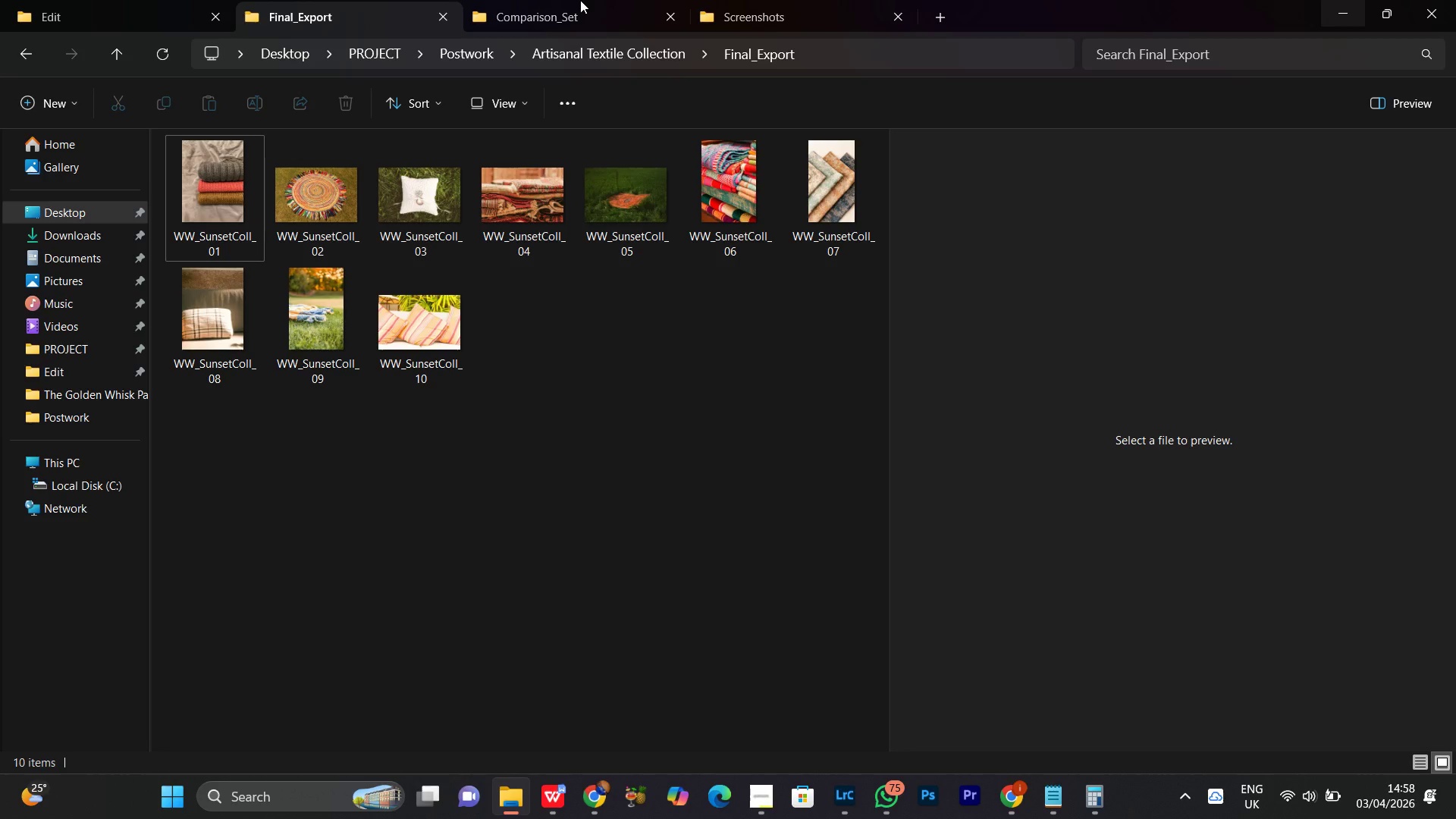 
wait(8.59)
 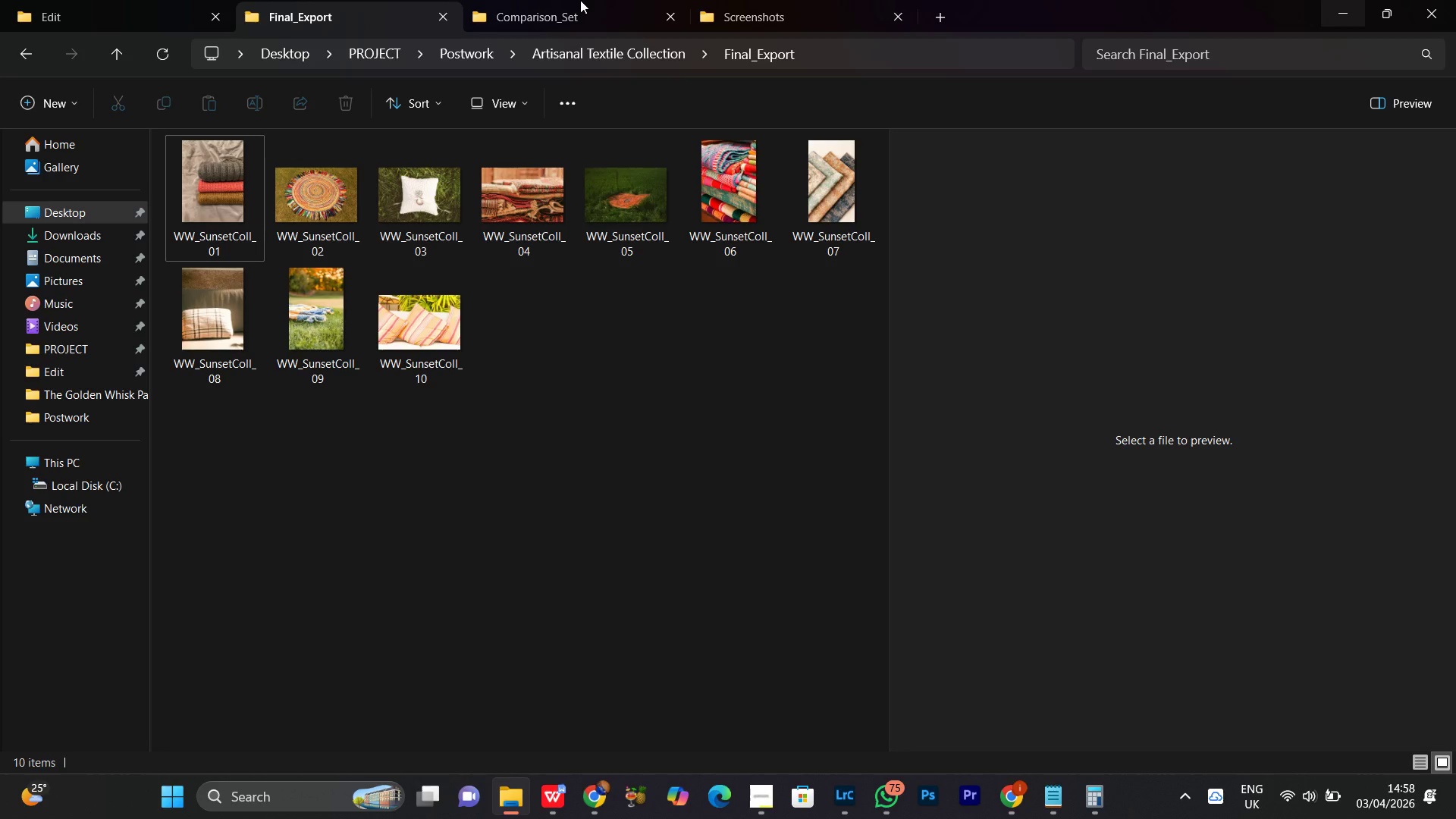 
left_click([566, 23])
 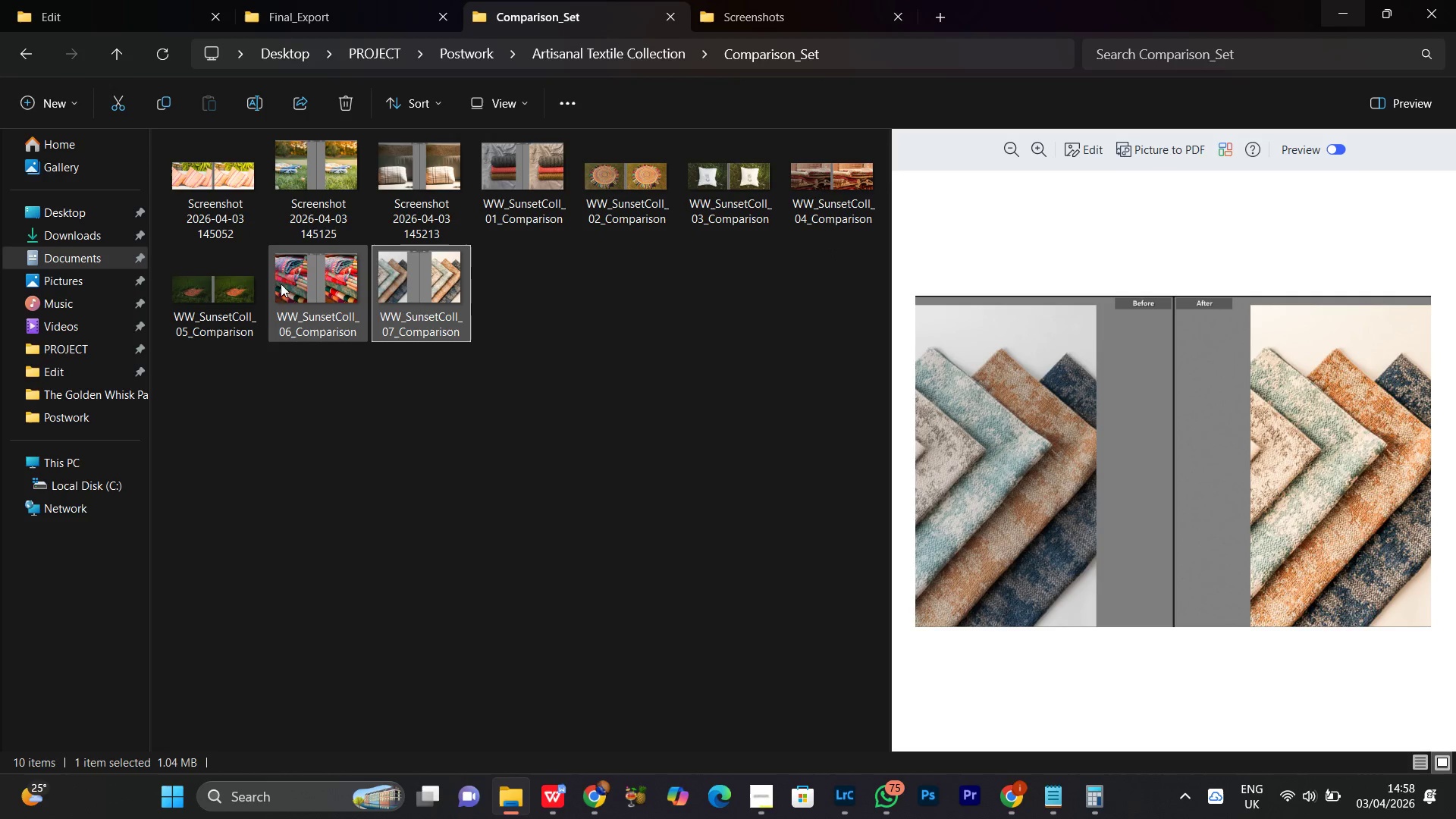 
left_click([398, 199])
 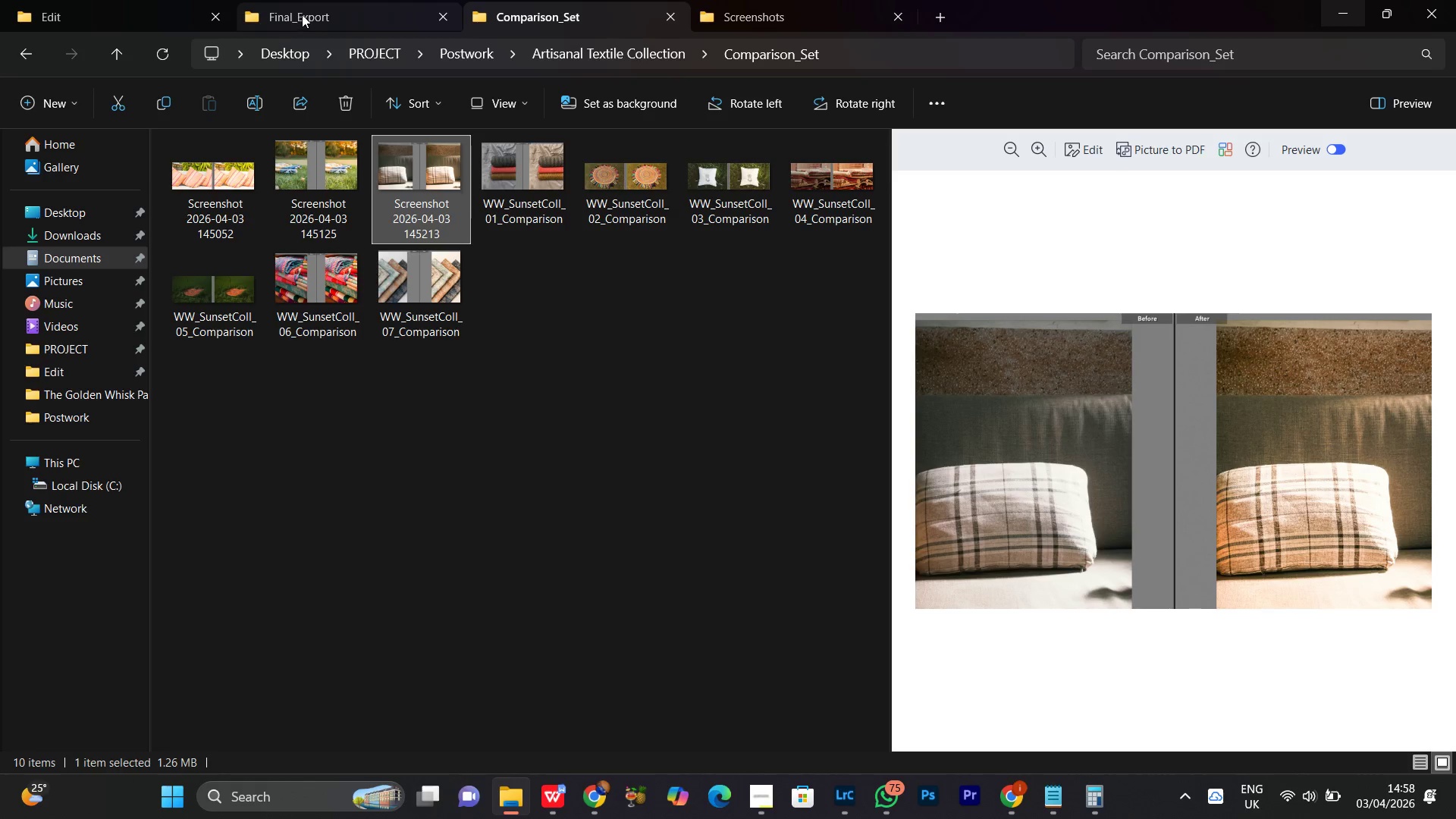 
left_click([302, 14])
 